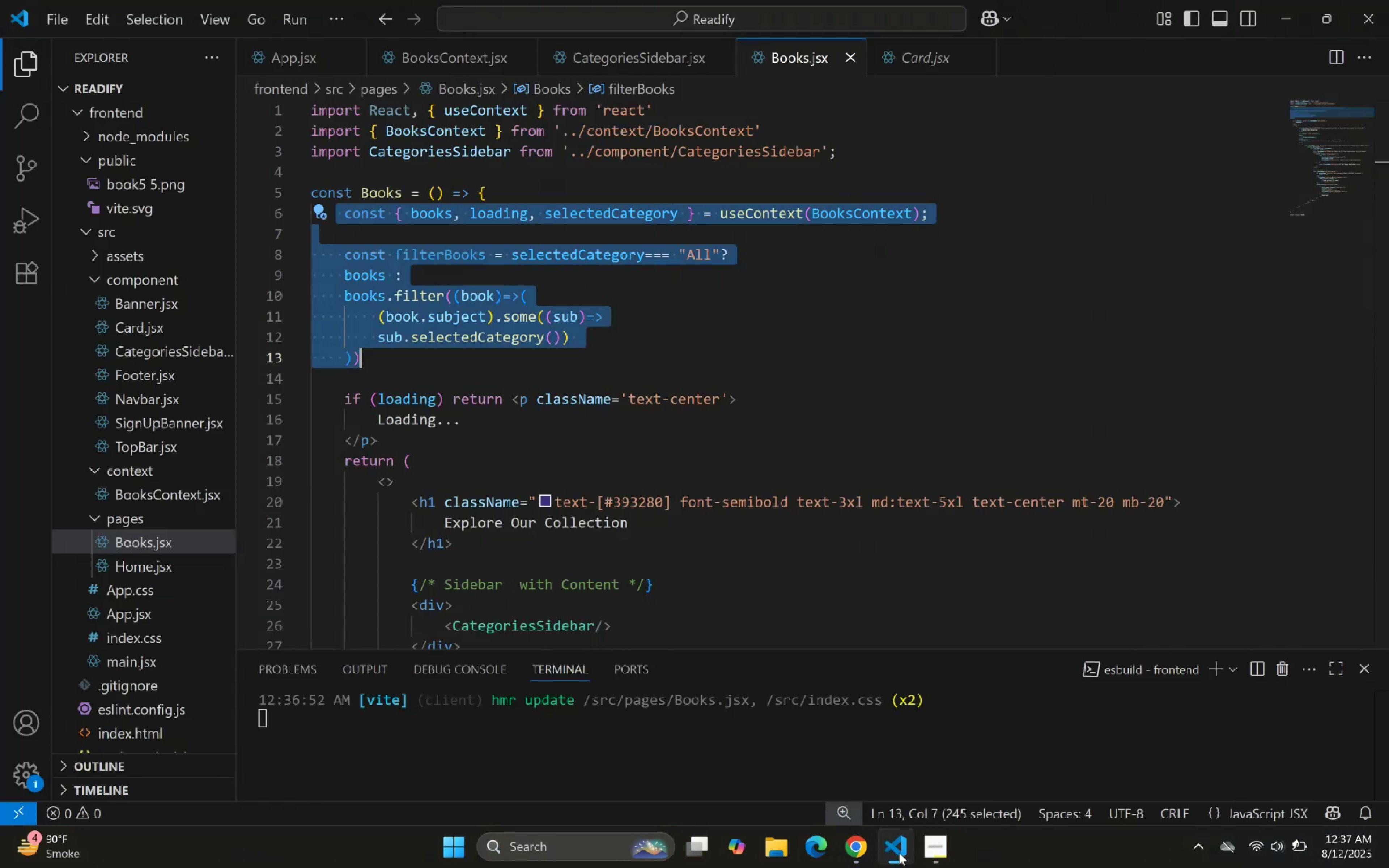 
left_click([899, 852])
 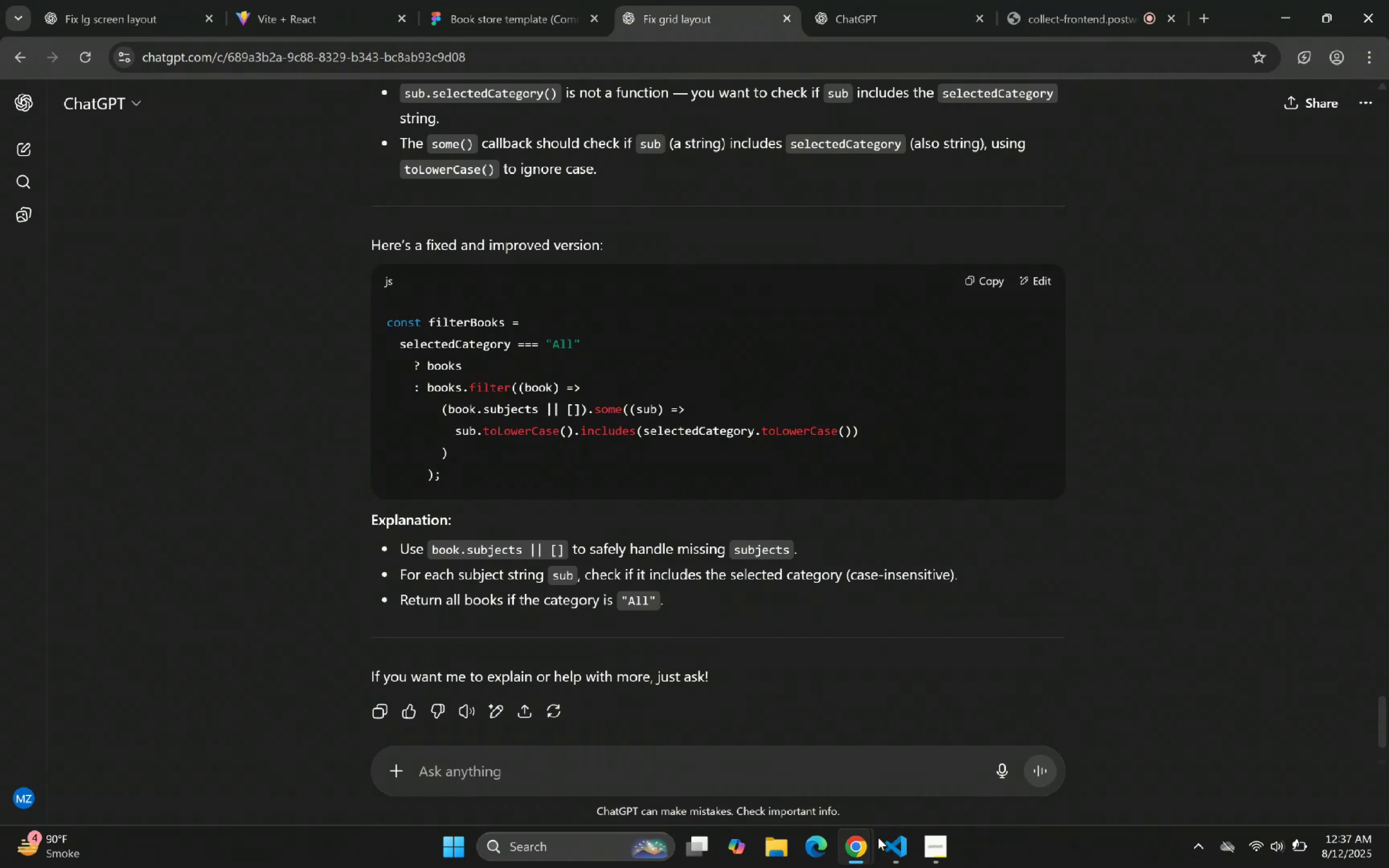 
left_click([977, 279])
 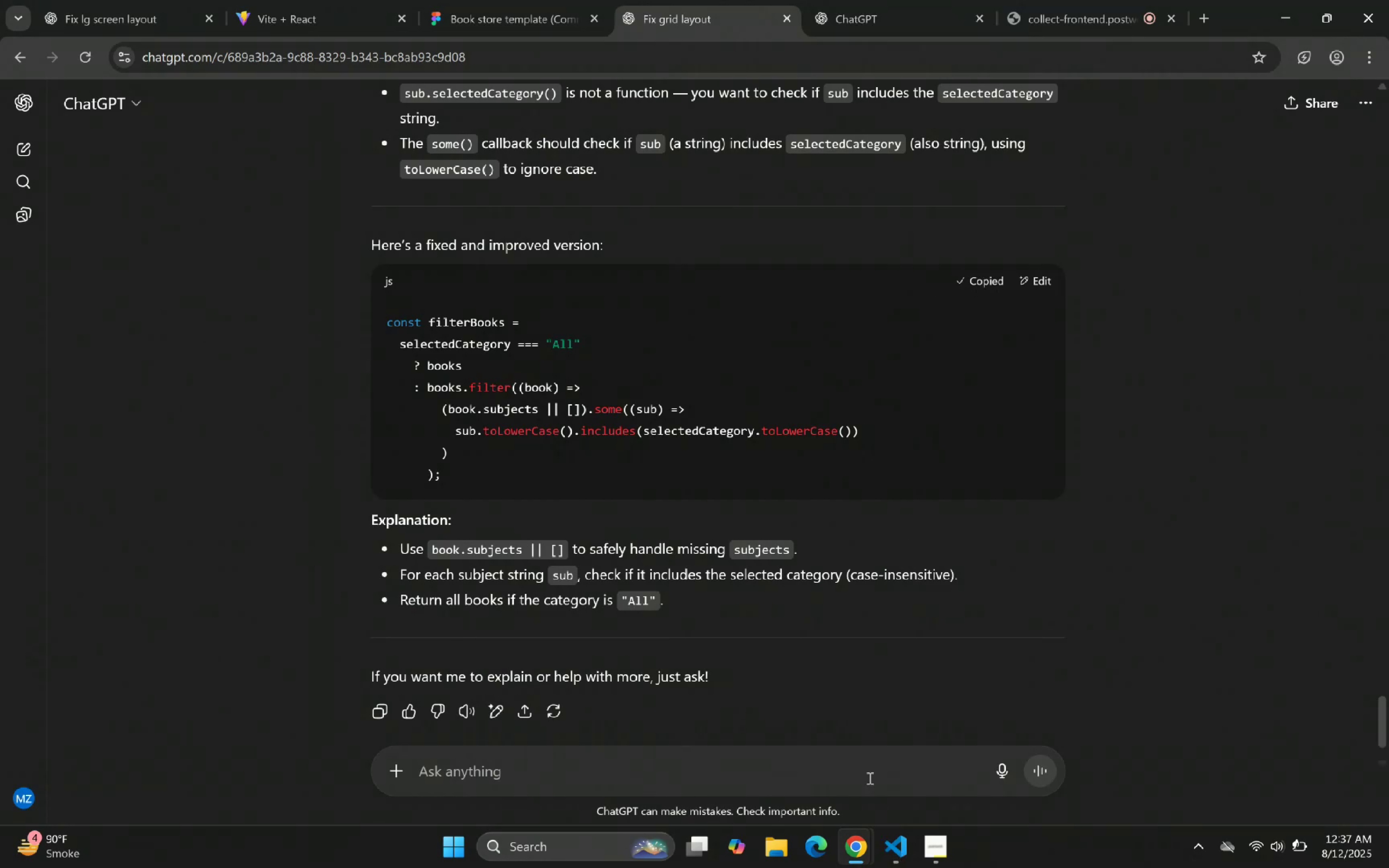 
left_click([895, 839])
 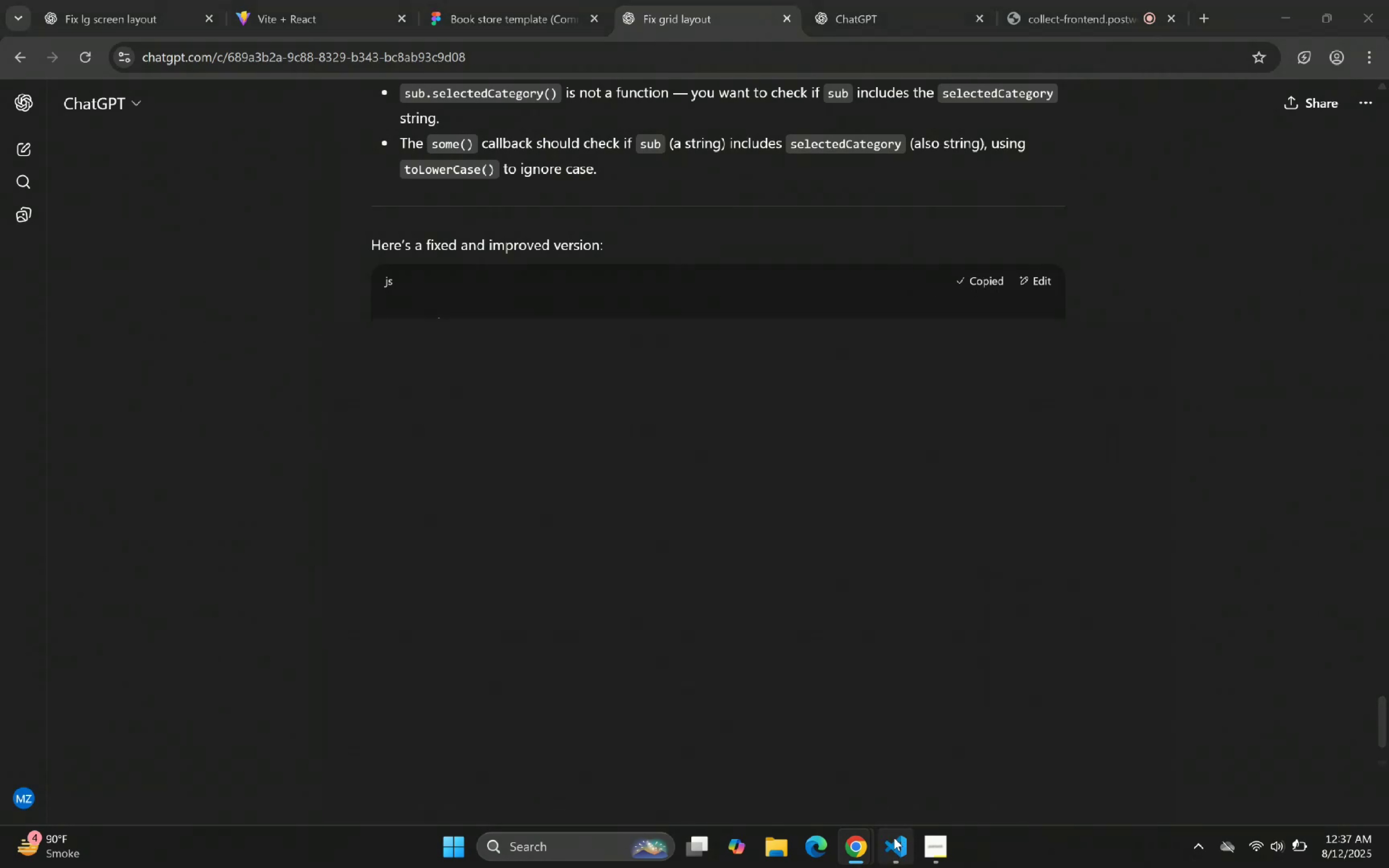 
left_click([490, 326])
 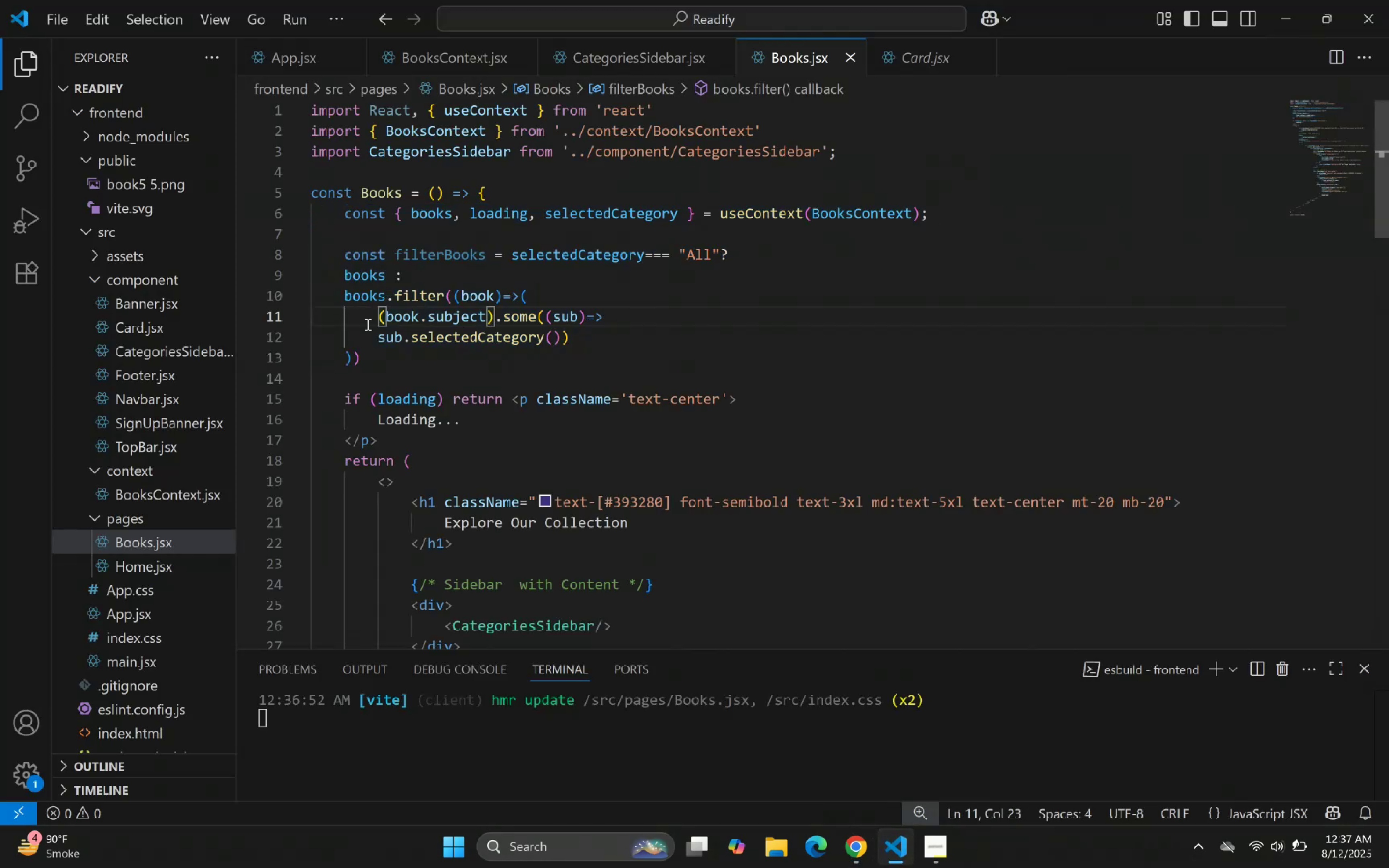 
left_click_drag(start_coordinate=[343, 256], to_coordinate=[374, 354])
 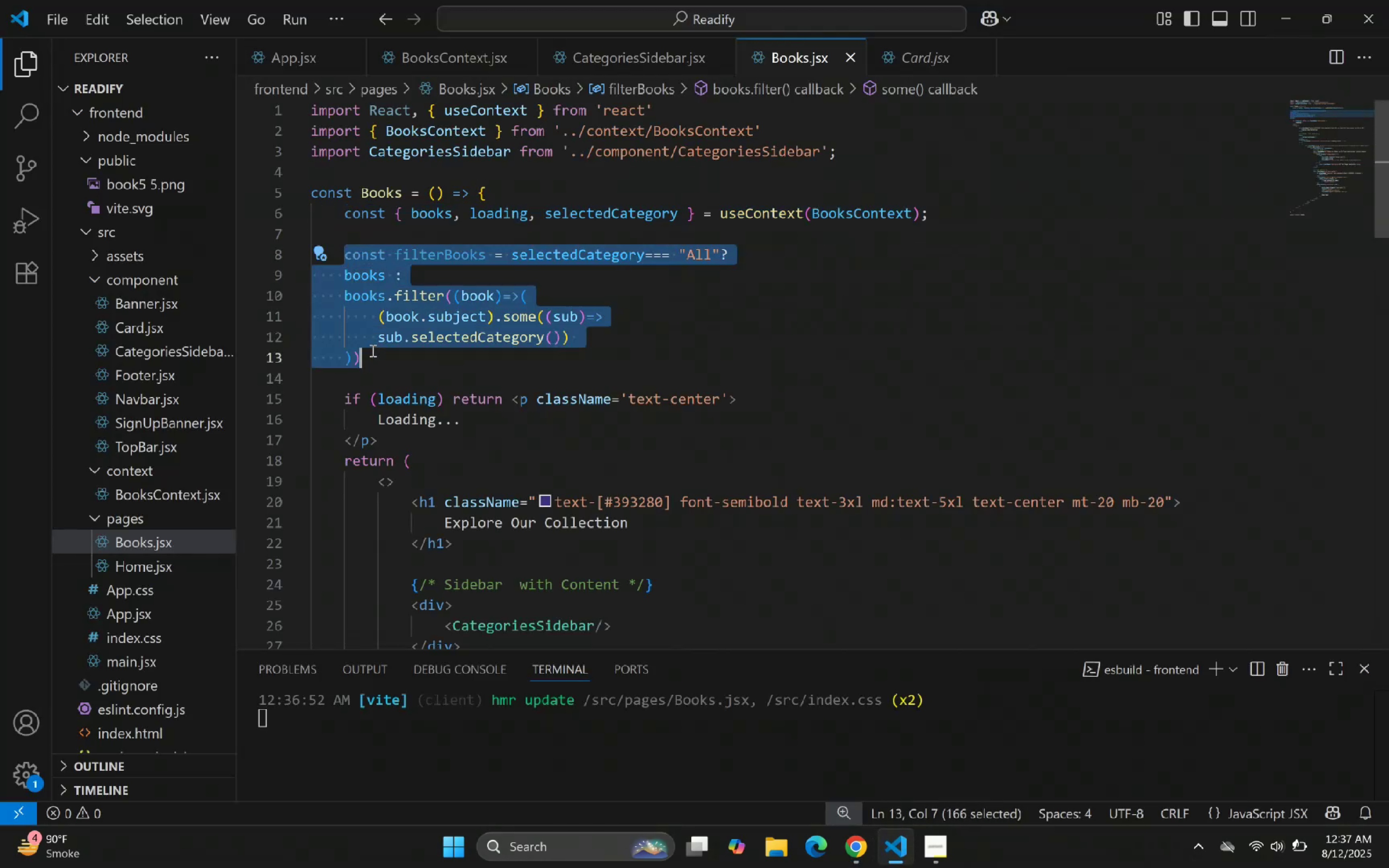 
key(Control+V)
 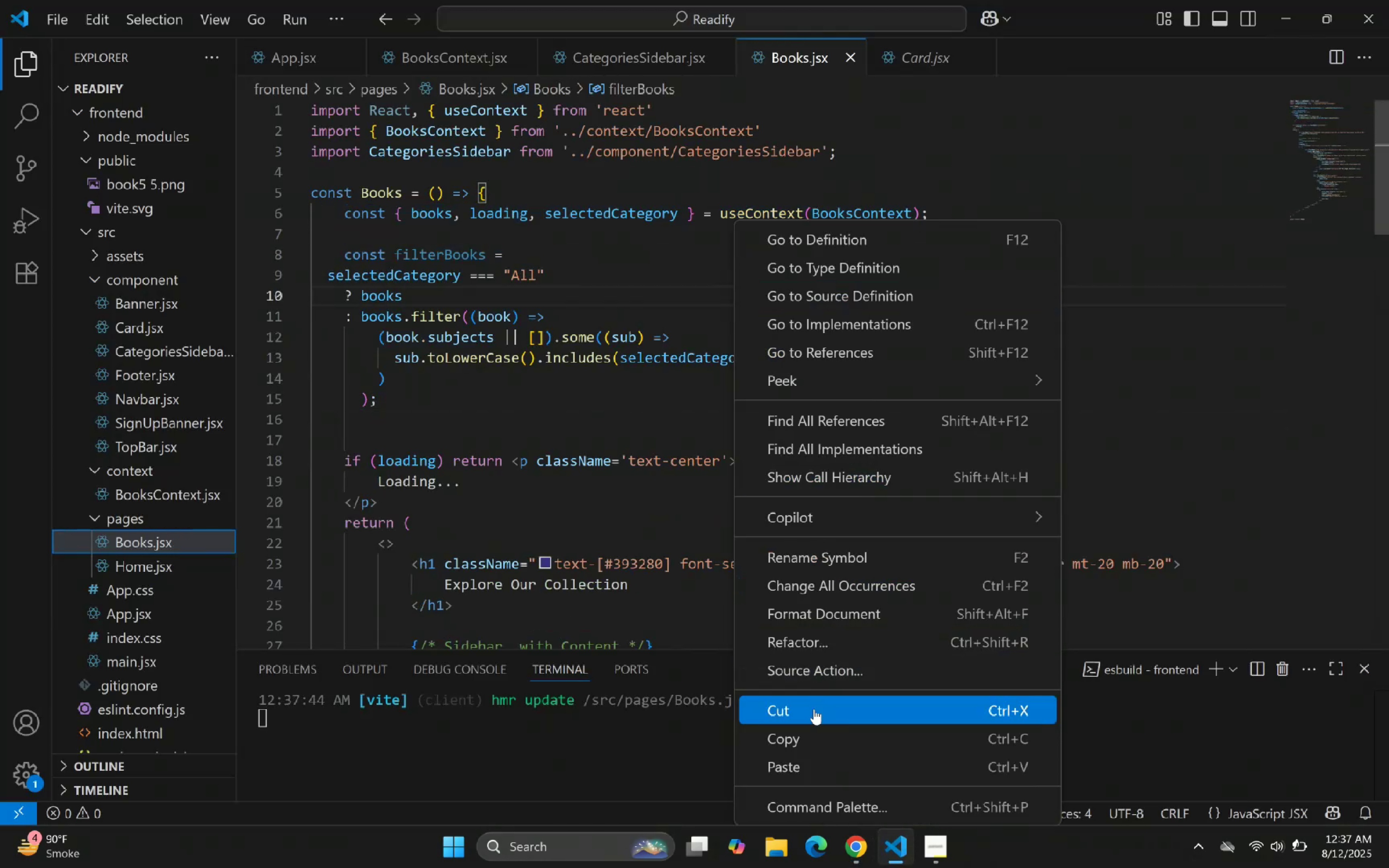 
left_click([826, 620])
 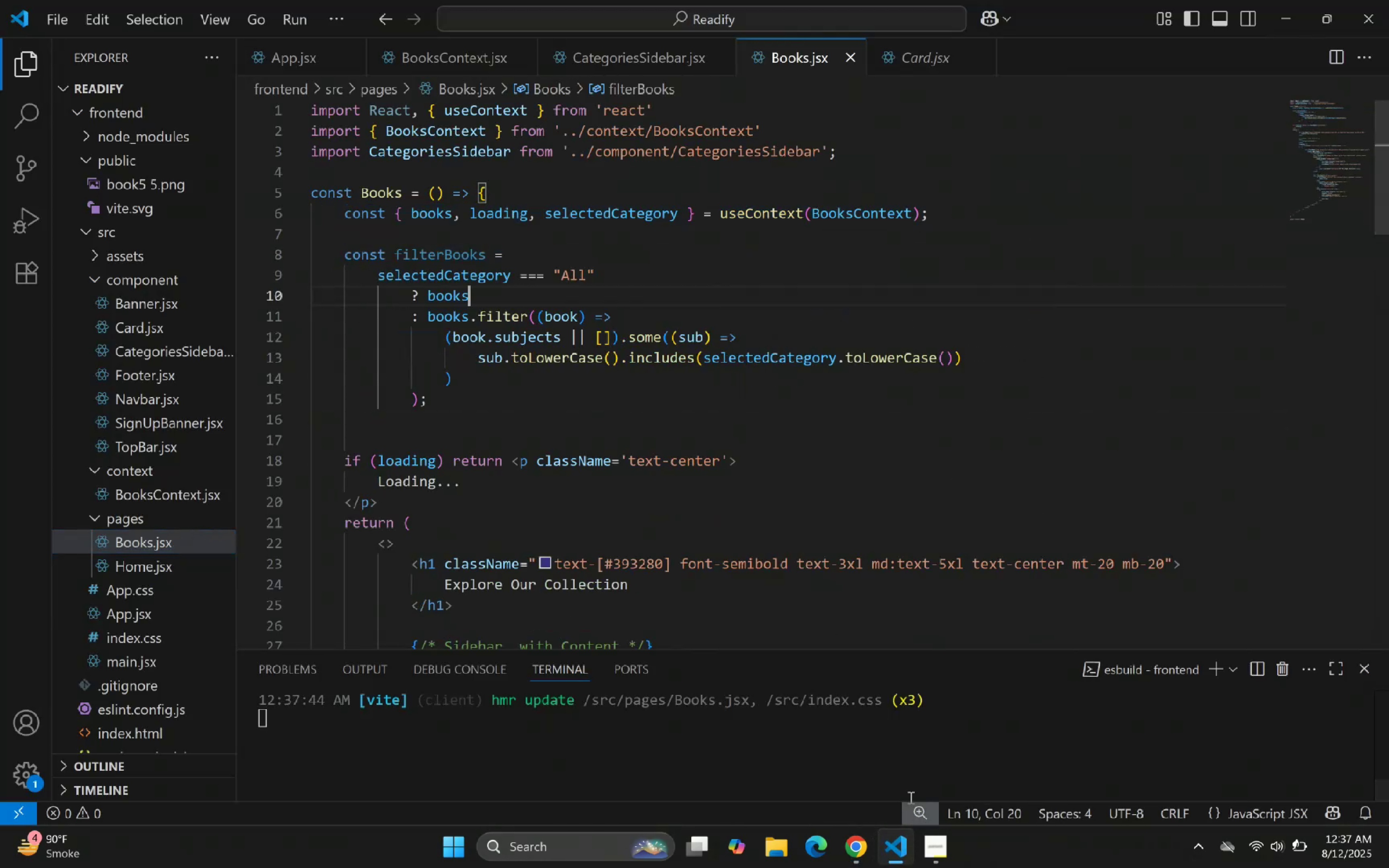 
left_click([886, 841])
 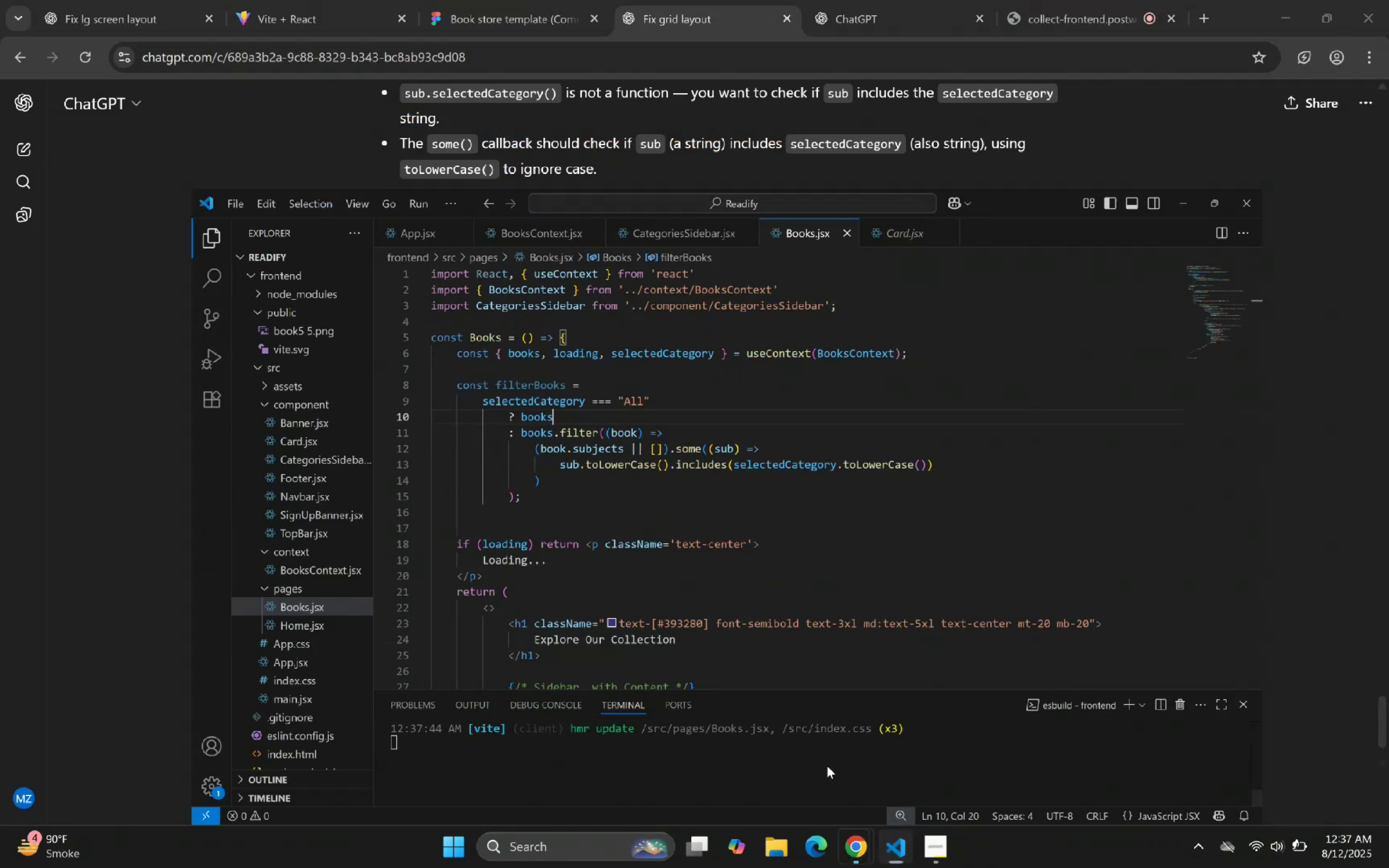 
left_click([622, 444])
 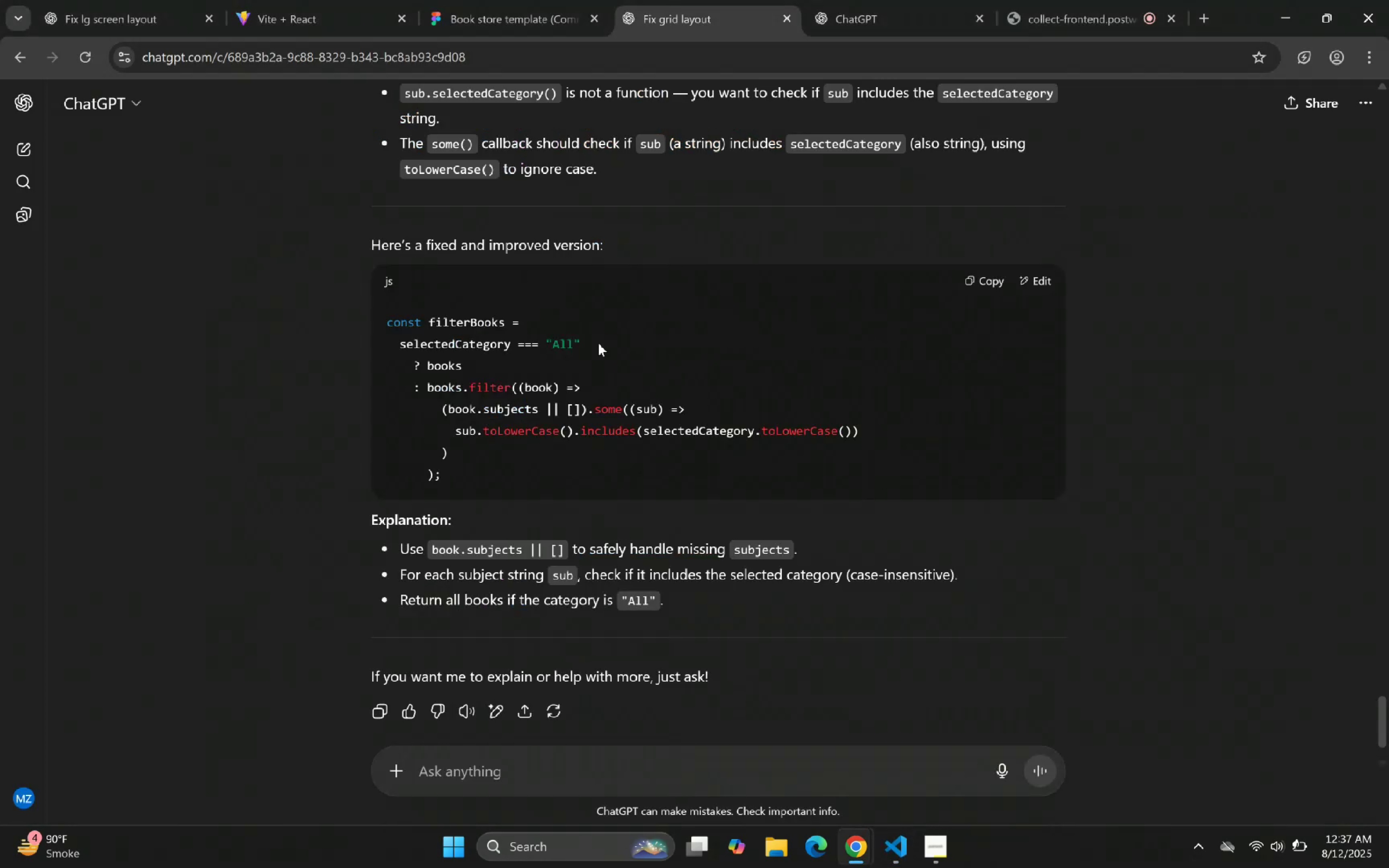 
left_click([355, 0])
 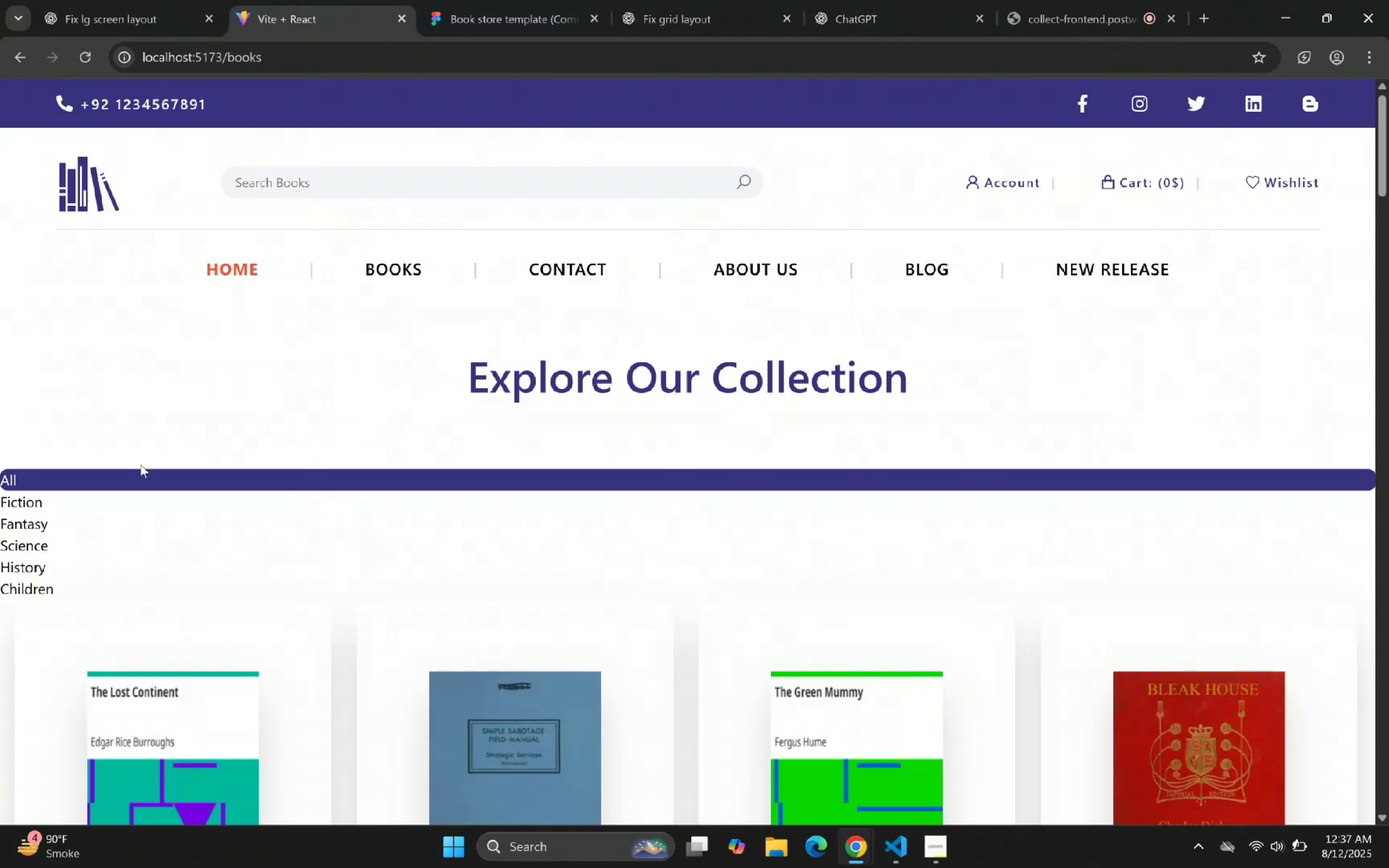 
left_click([119, 501])
 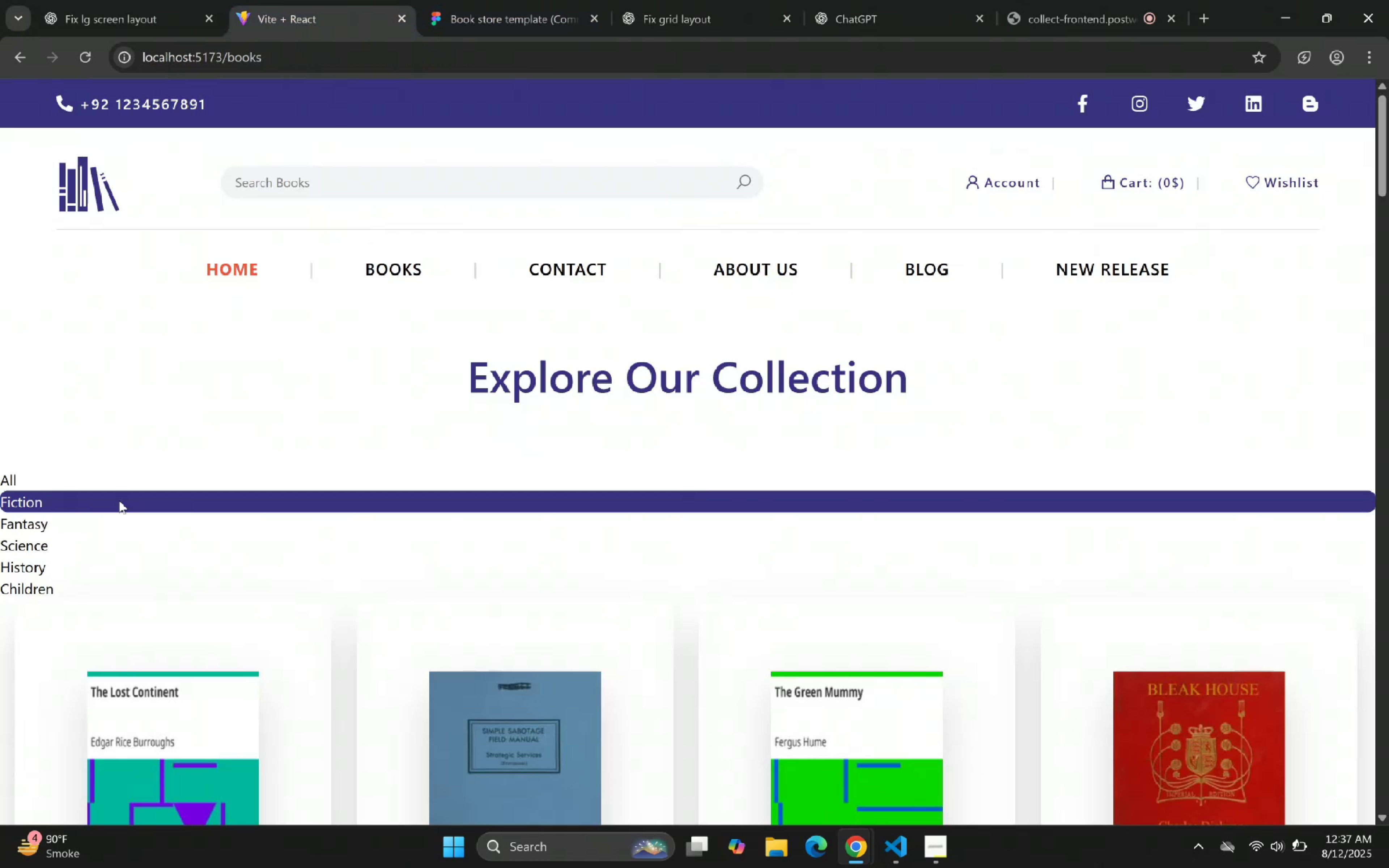 
scroll: coordinate [245, 335], scroll_direction: down, amount: 3.0
 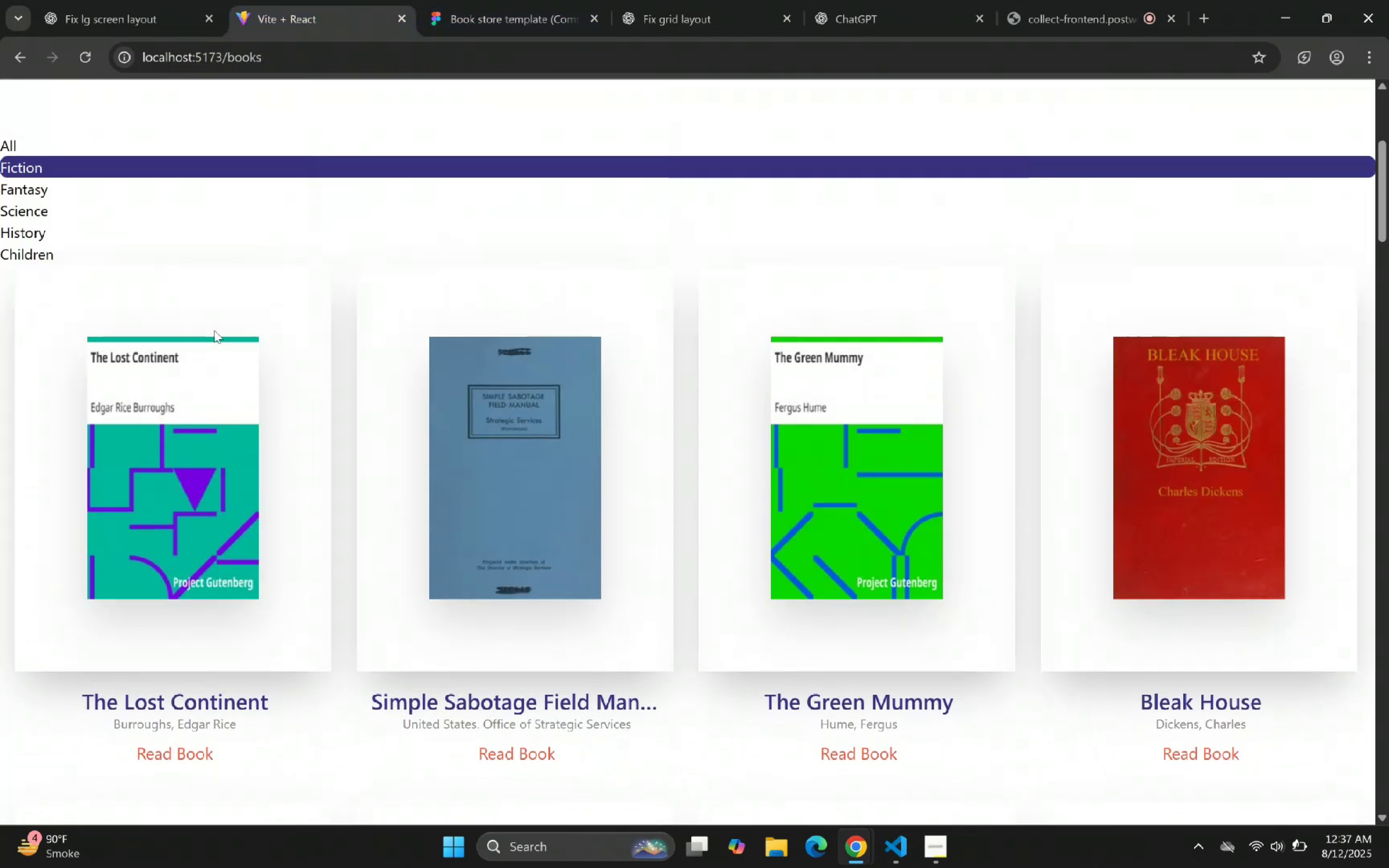 
left_click([122, 294])
 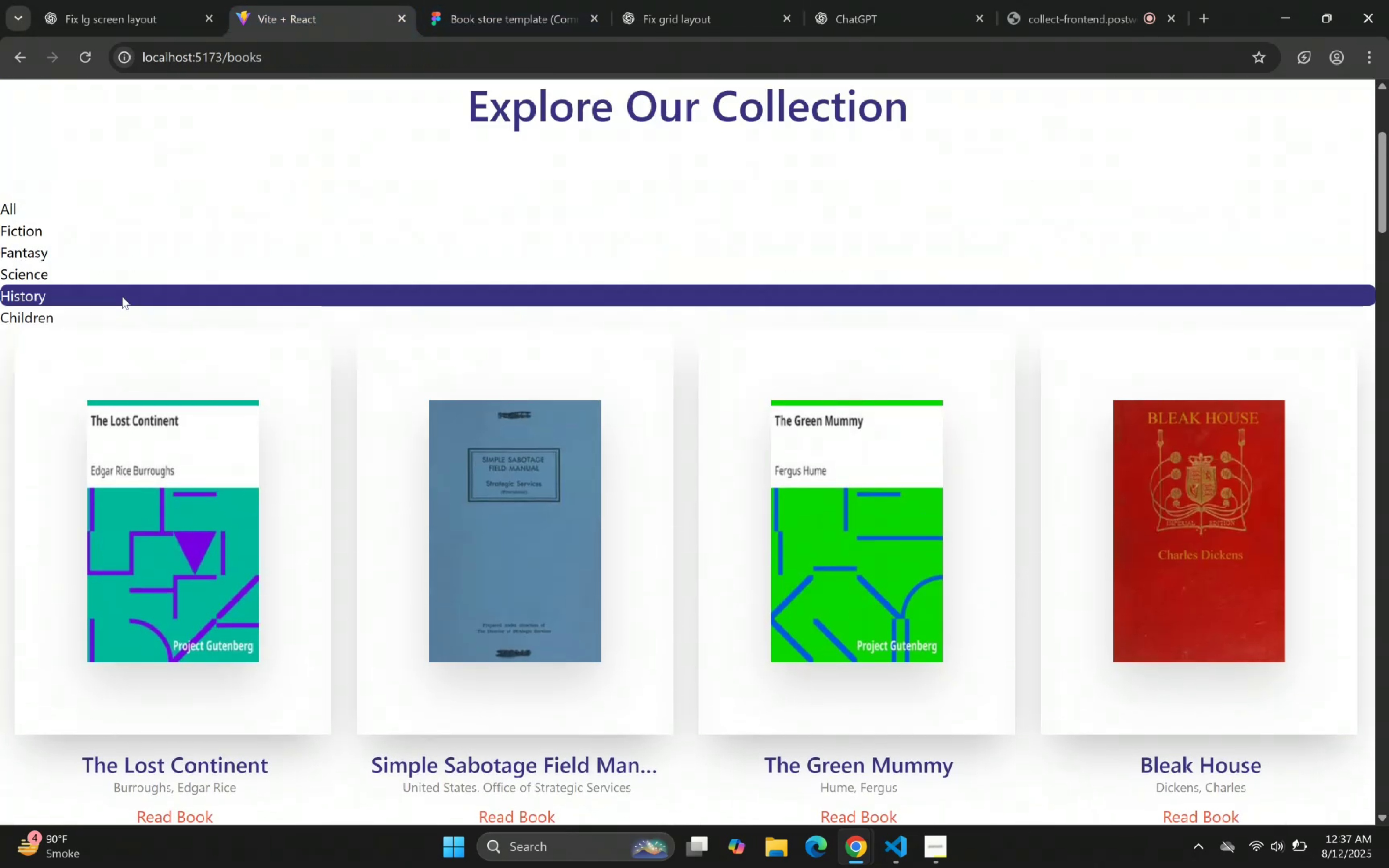 
left_click([121, 311])
 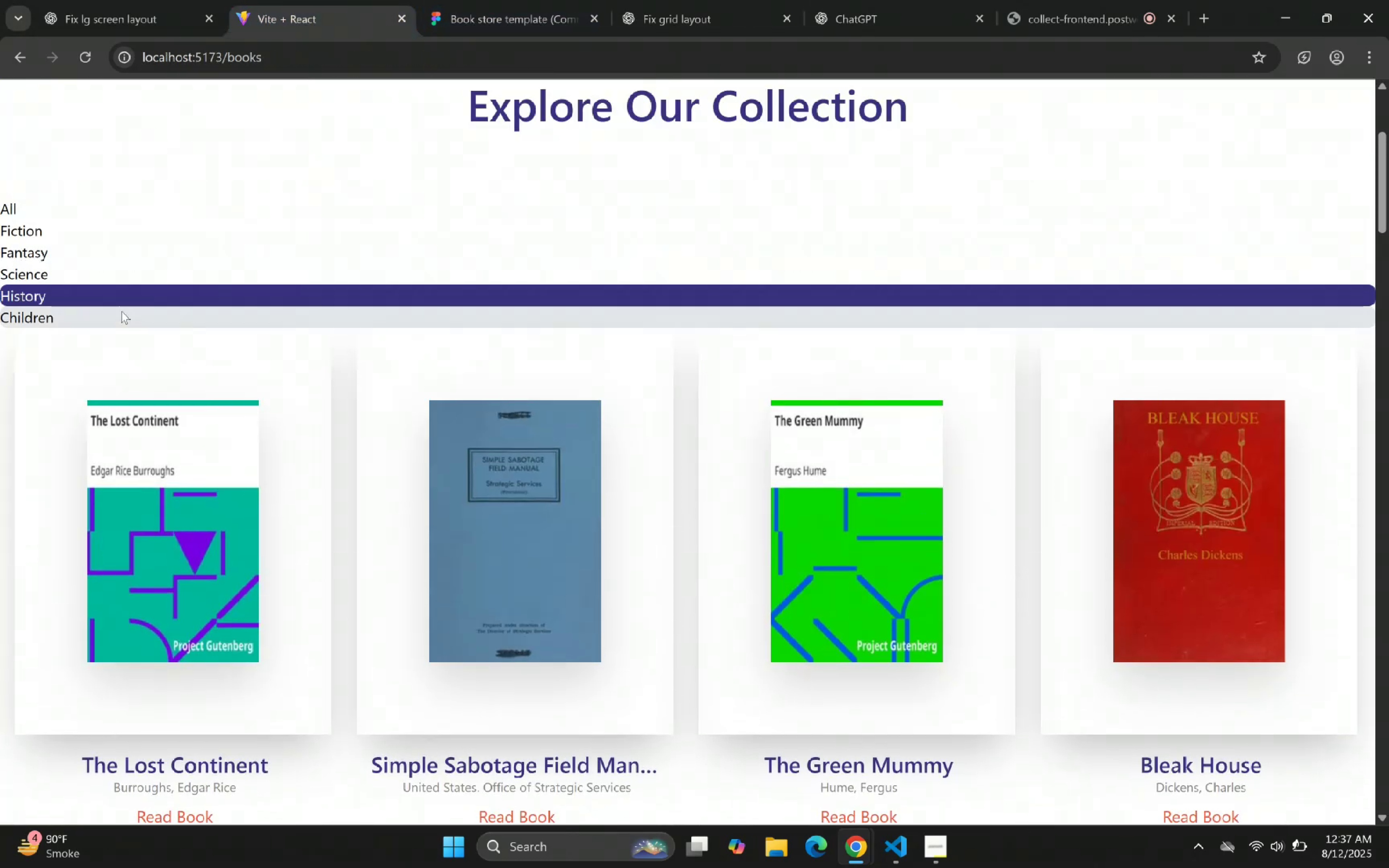 
scroll: coordinate [423, 312], scroll_direction: up, amount: 1.0
 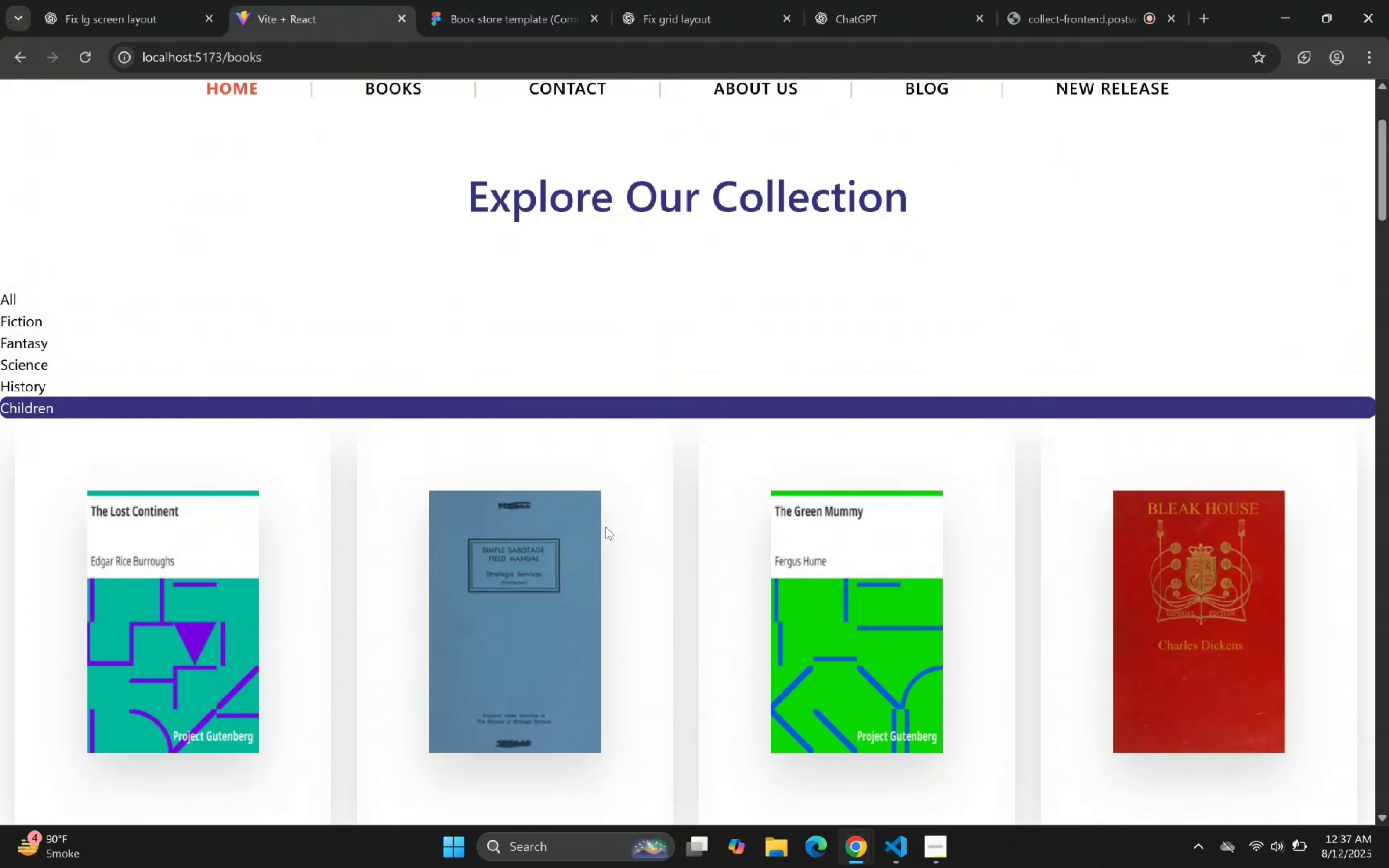 
scroll: coordinate [388, 331], scroll_direction: down, amount: 27.0
 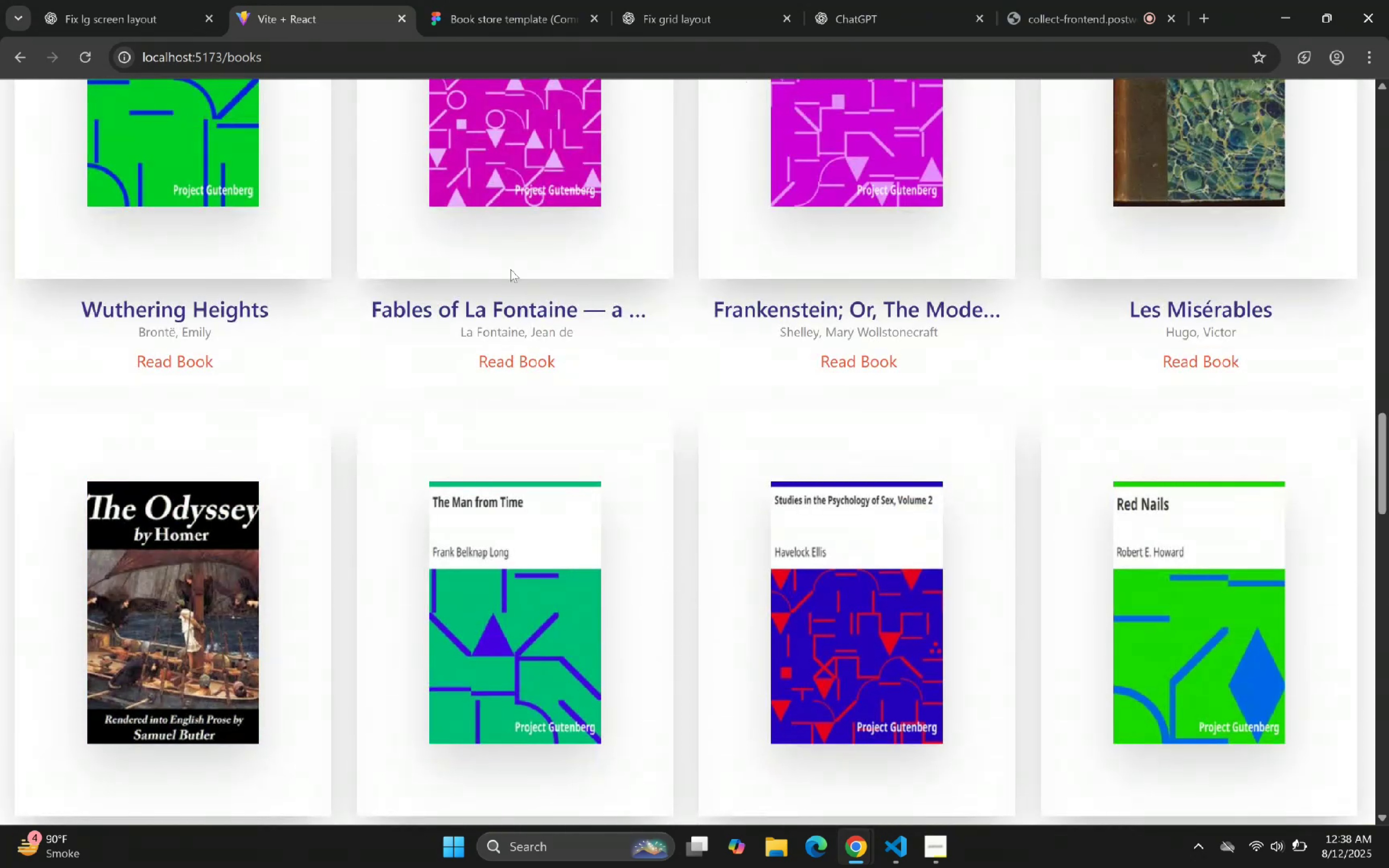 
left_click([597, 630])
 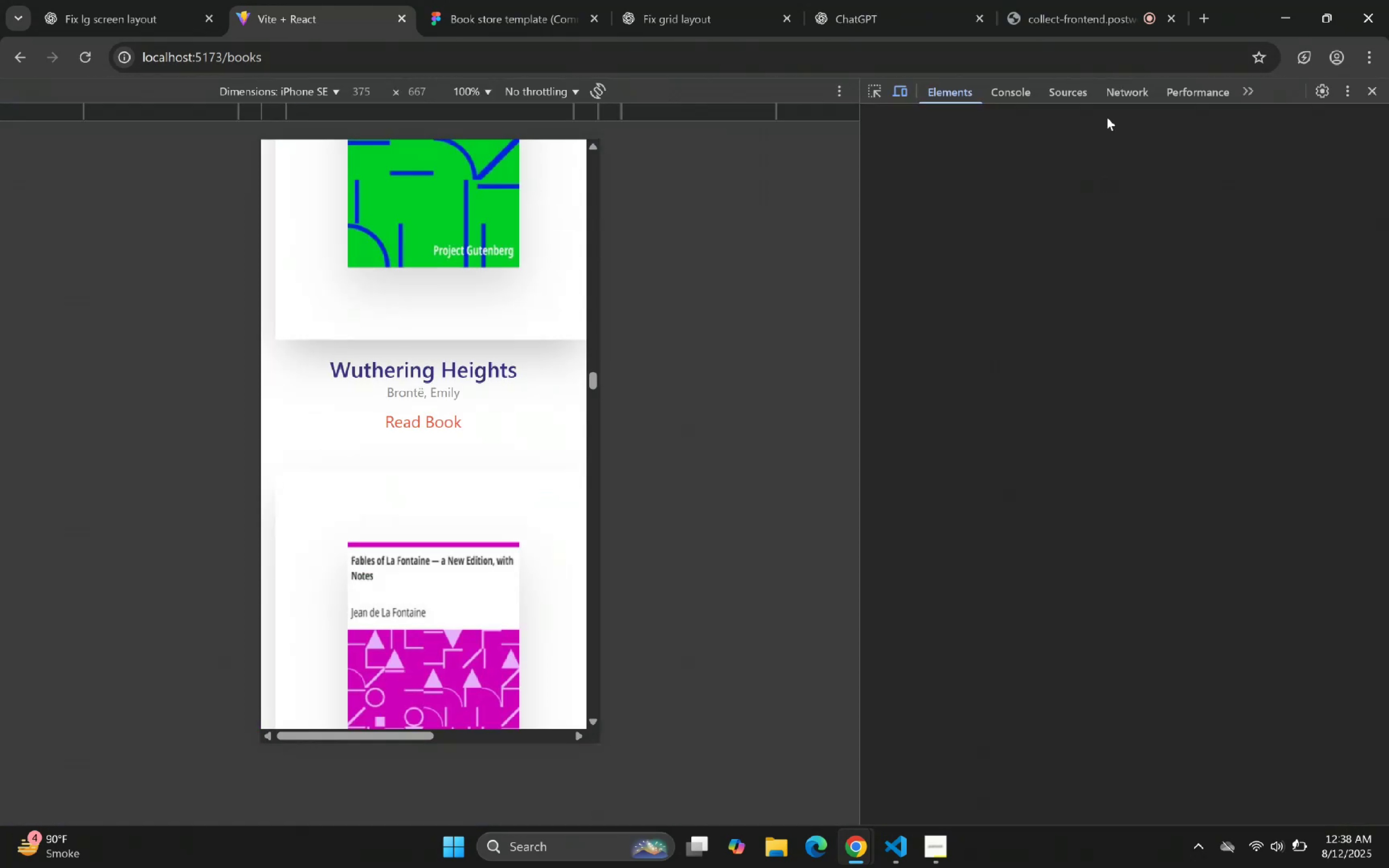 
left_click([998, 99])
 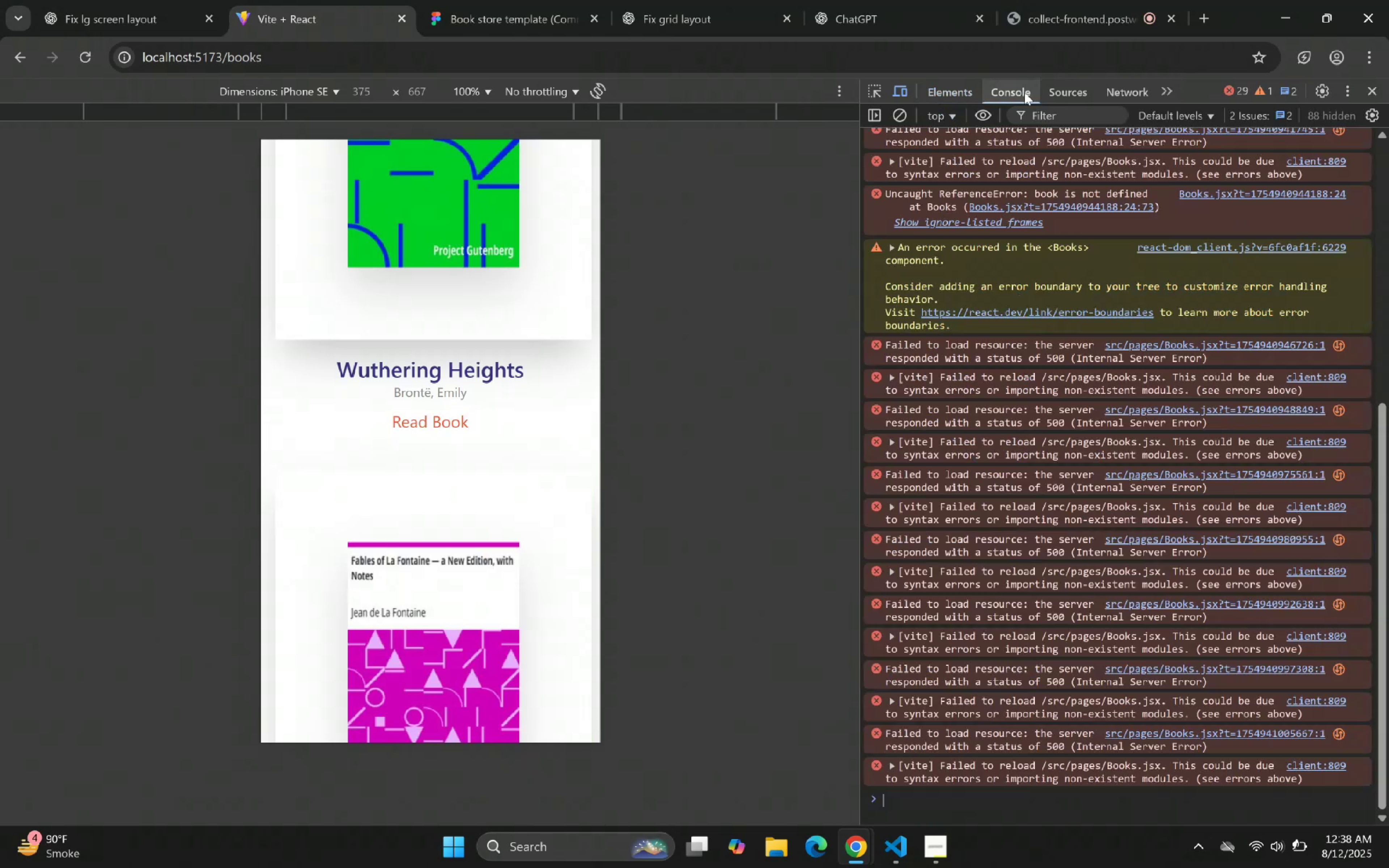 
left_click([75, 65])
 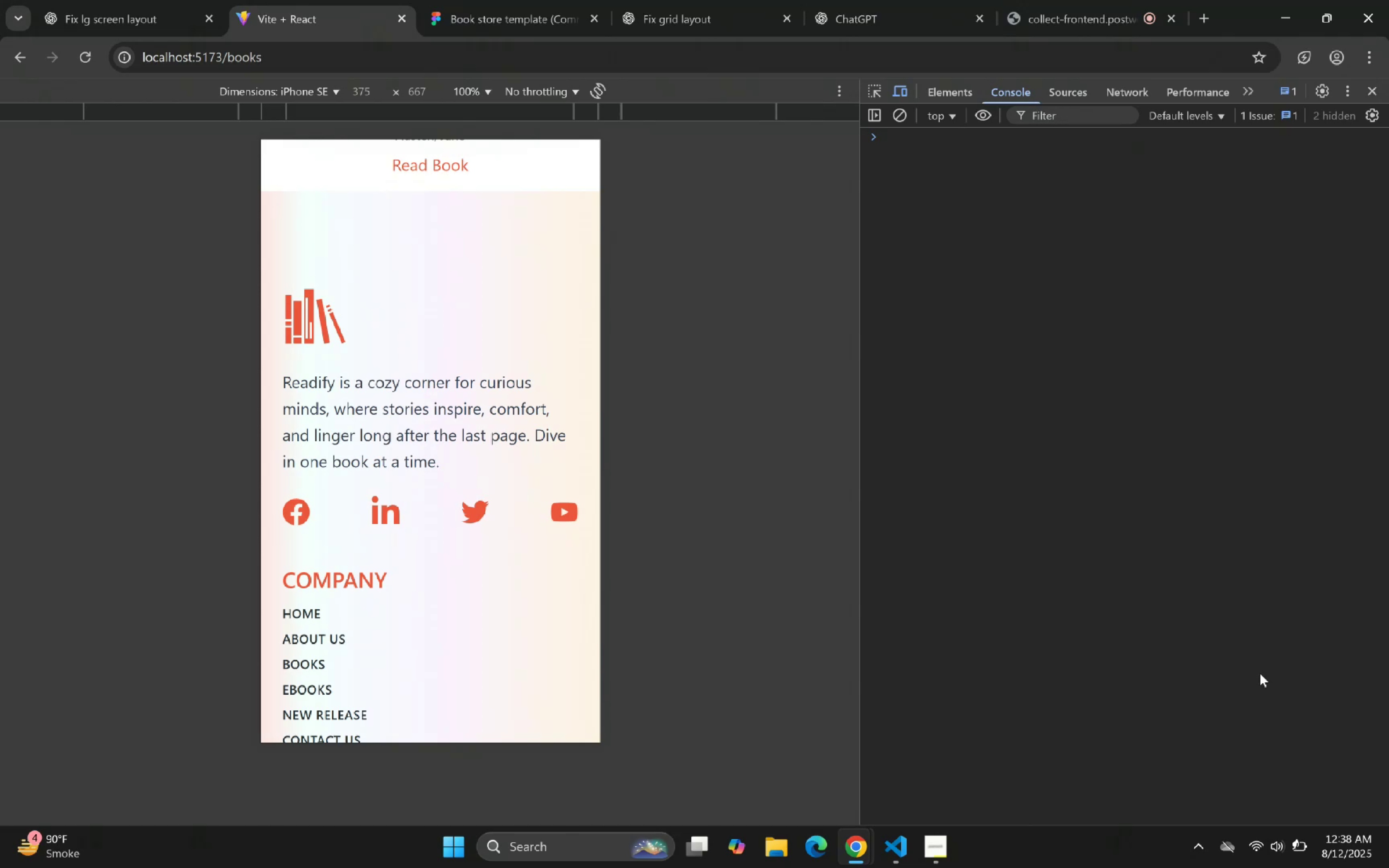 
wait(31.25)
 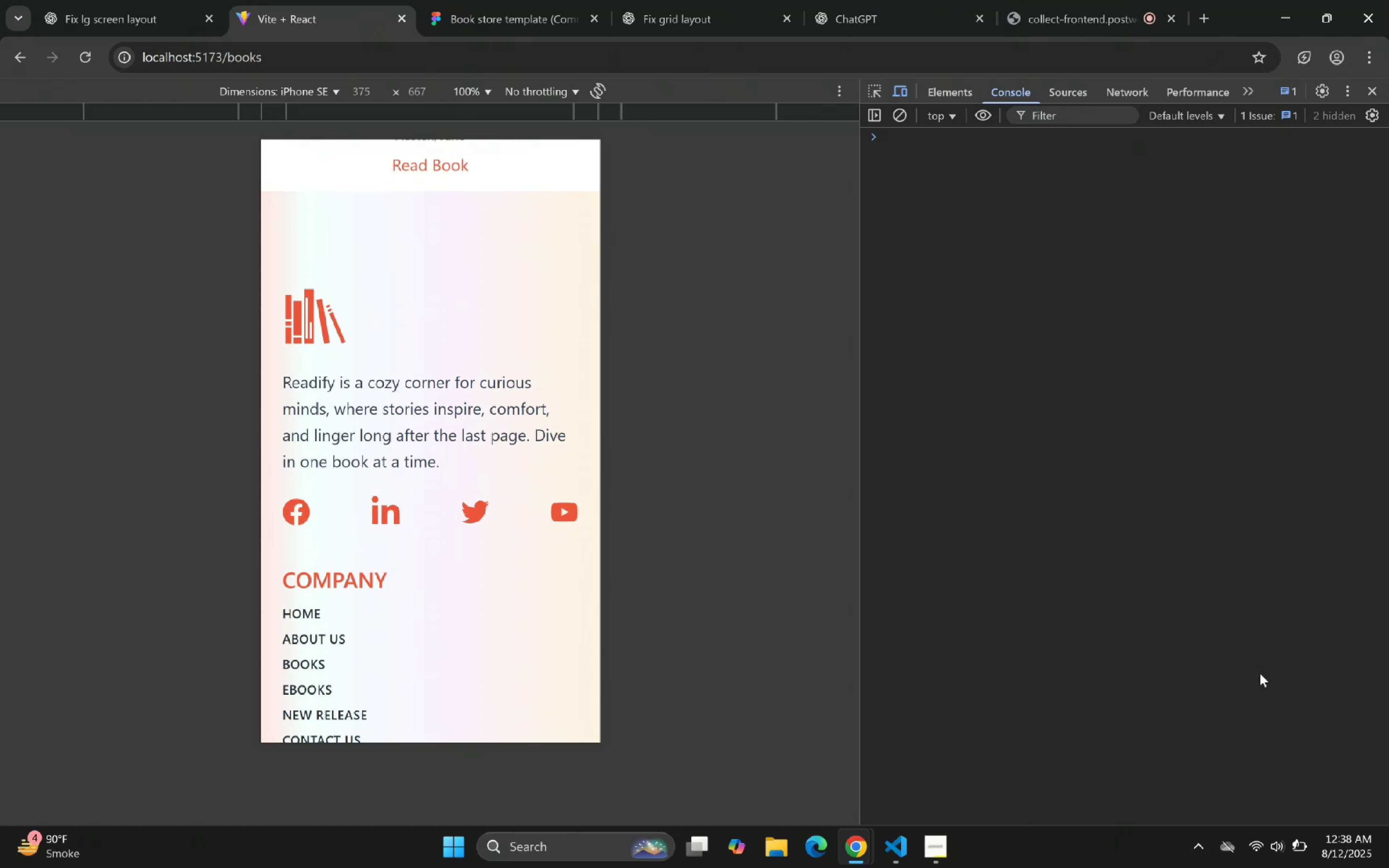 
scroll: coordinate [154, 246], scroll_direction: up, amount: 63.0
 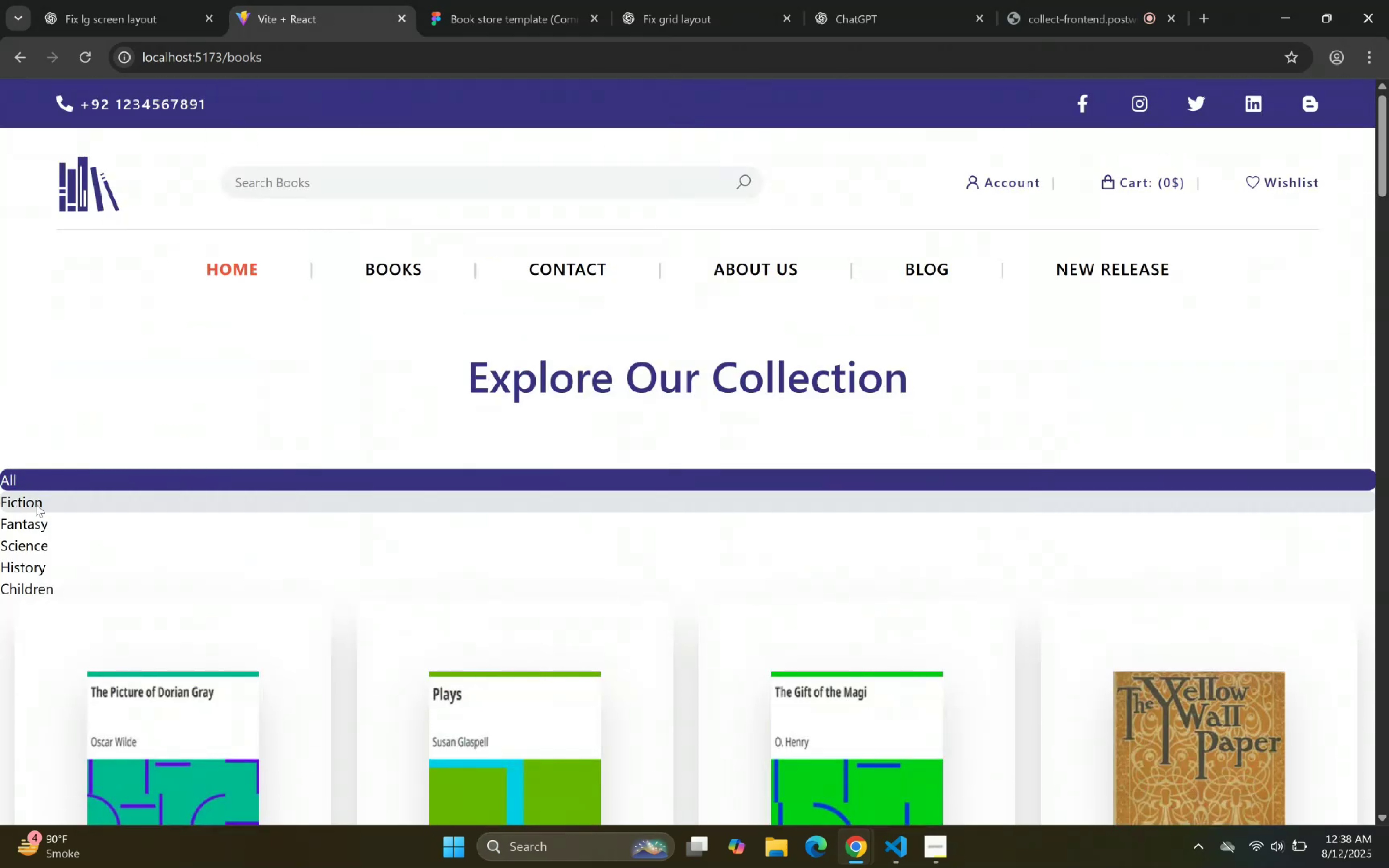 
left_click([36, 504])
 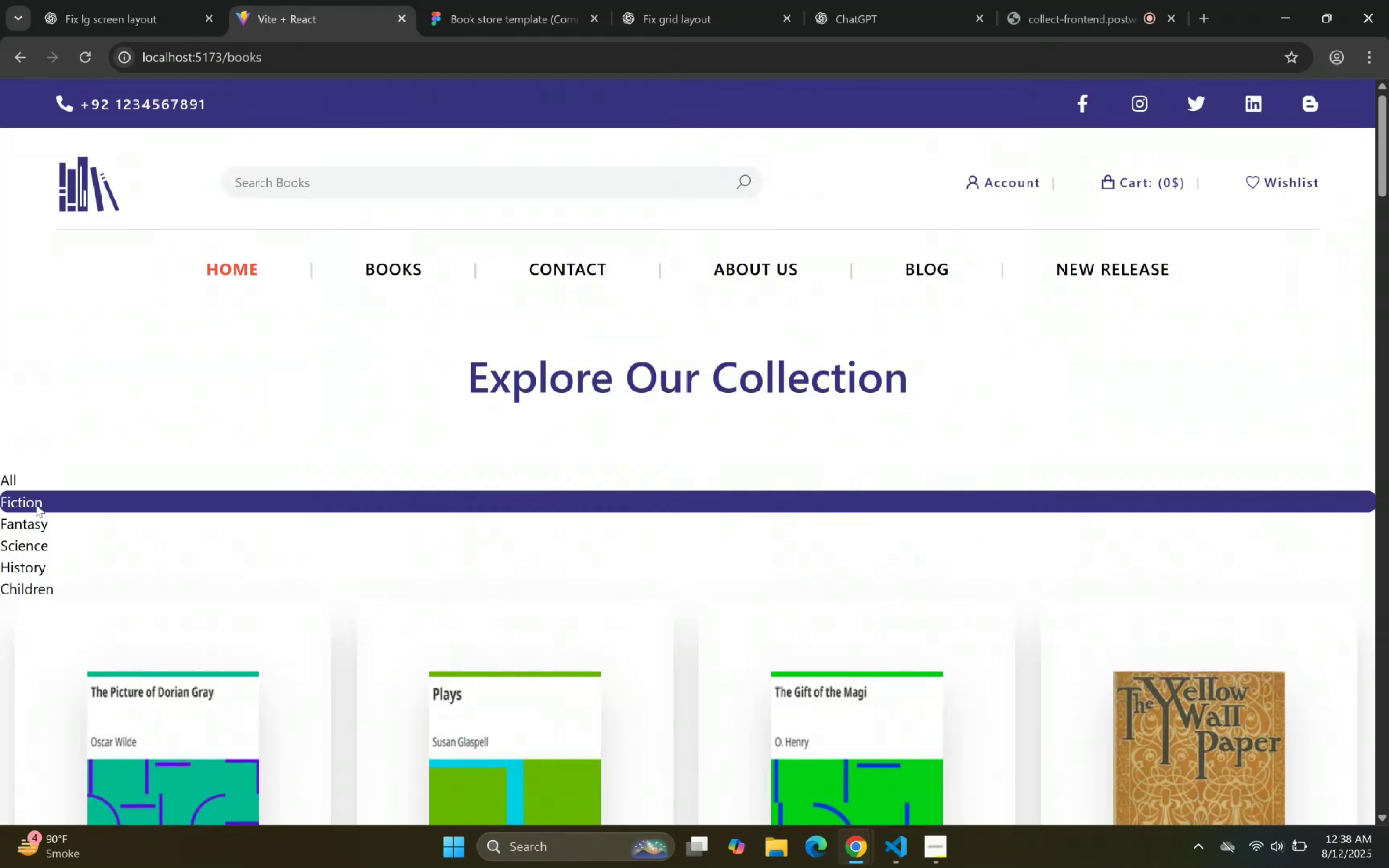 
scroll: coordinate [197, 461], scroll_direction: down, amount: 17.0
 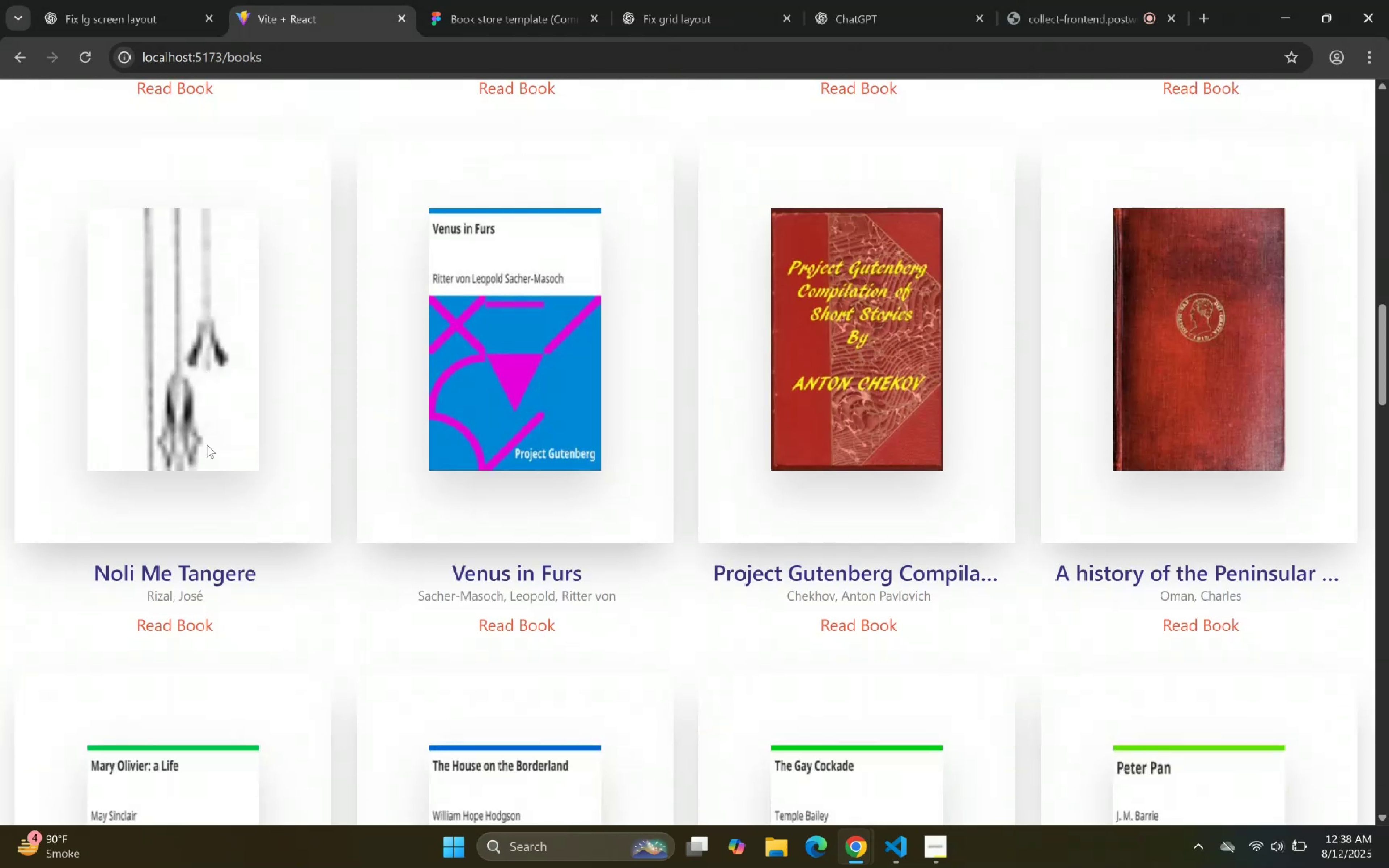 
double_click([244, 433])
 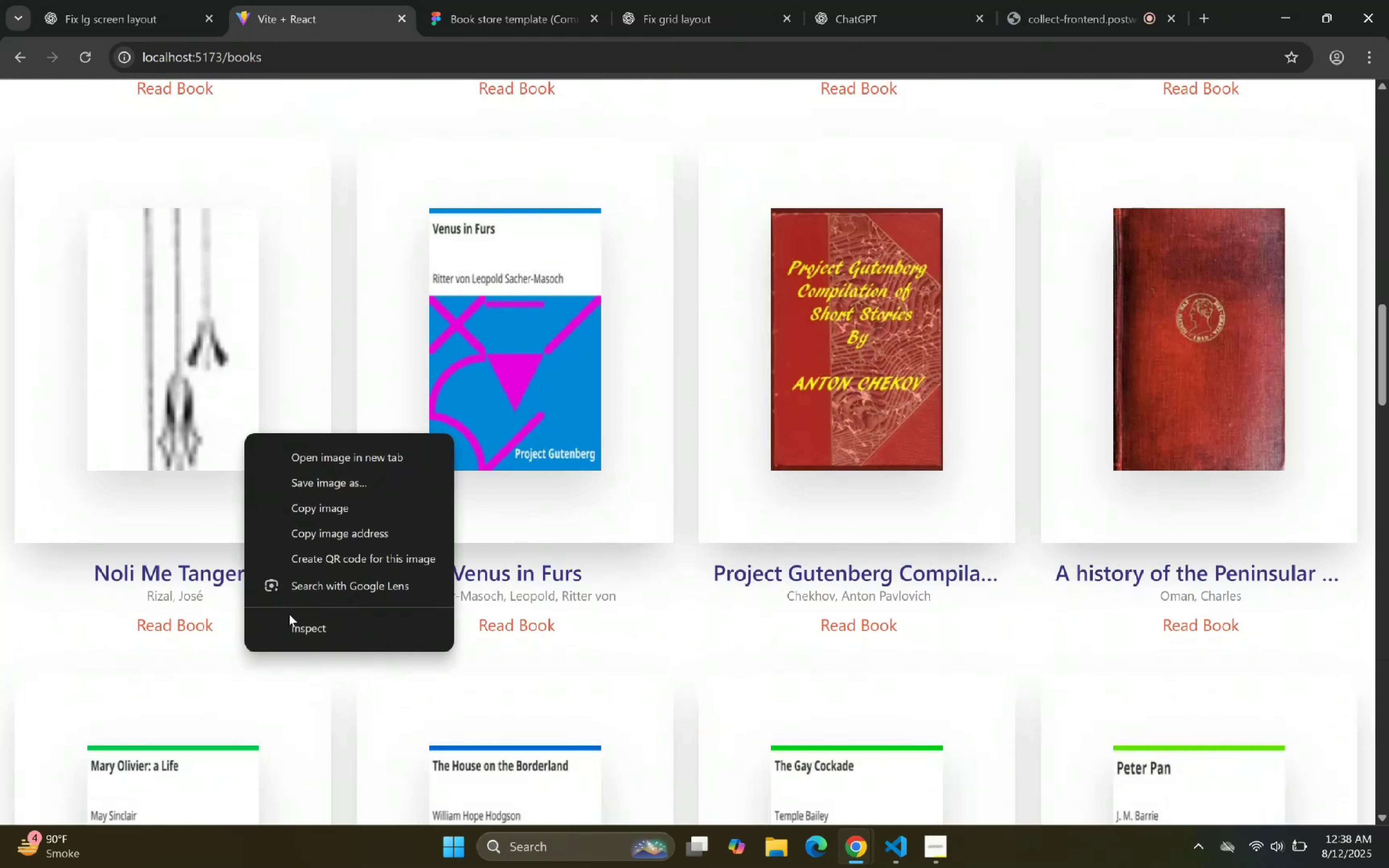 
left_click([314, 652])
 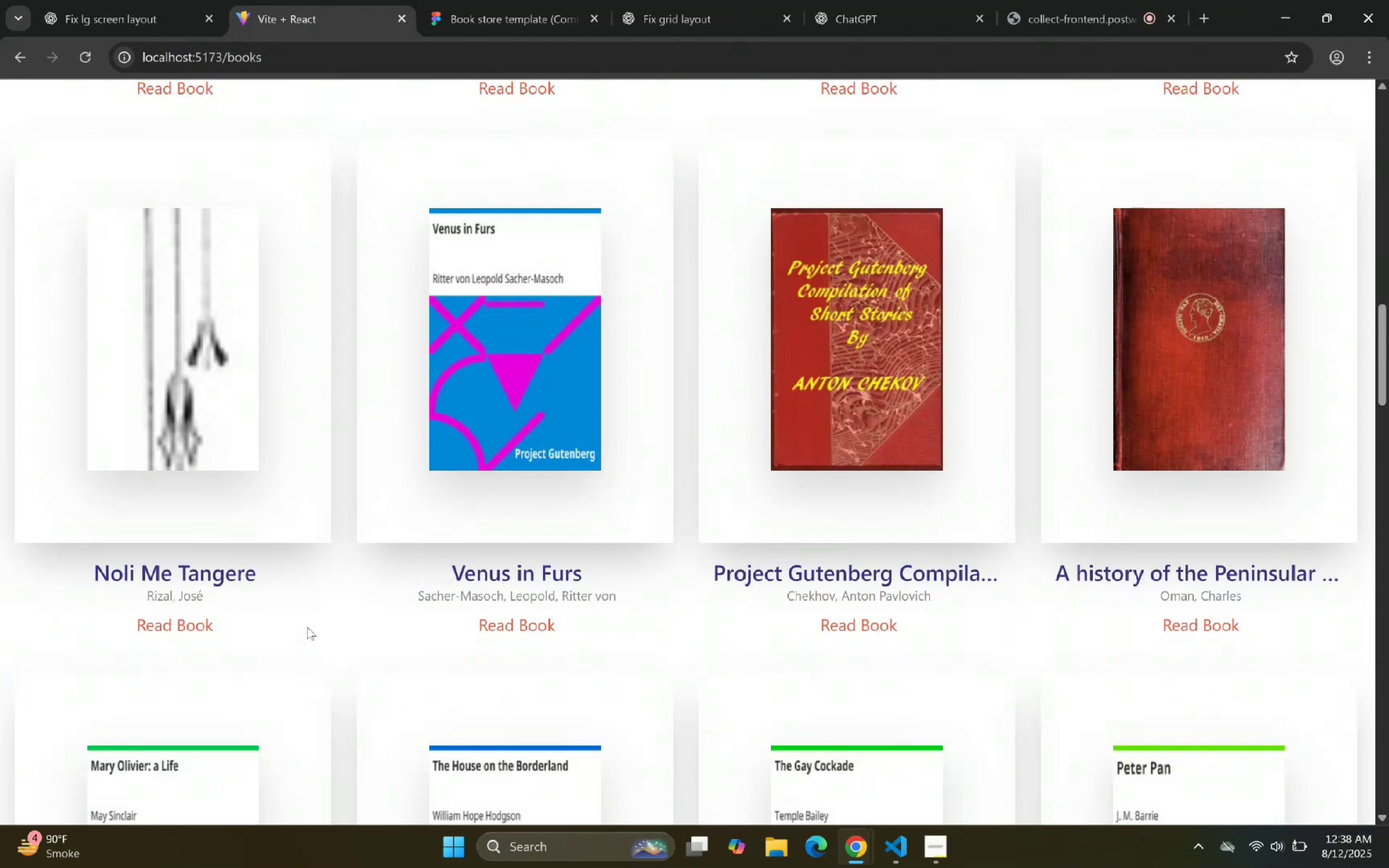 
right_click([290, 590])
 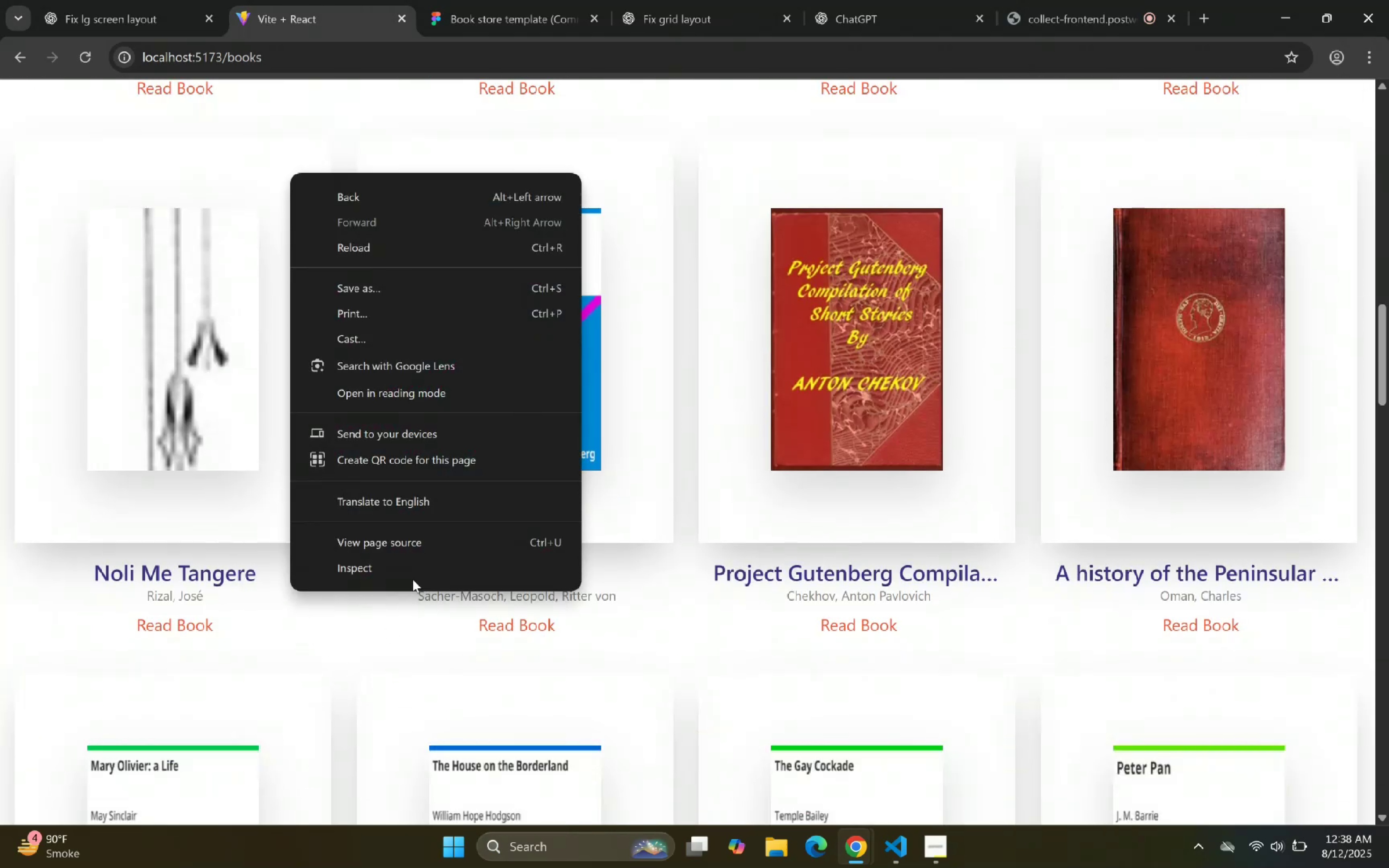 
left_click([408, 575])
 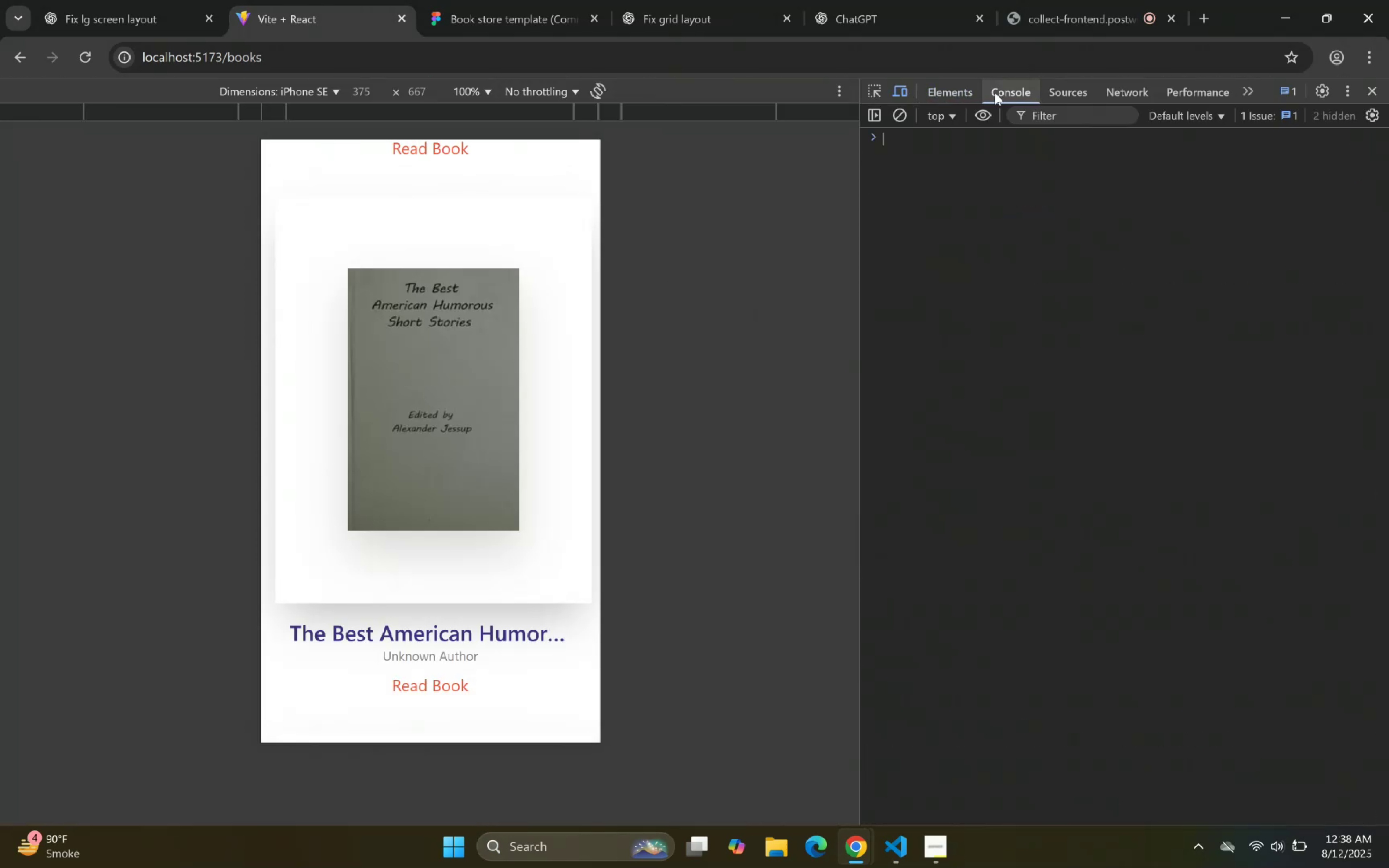 
scroll: coordinate [421, 283], scroll_direction: up, amount: 28.0
 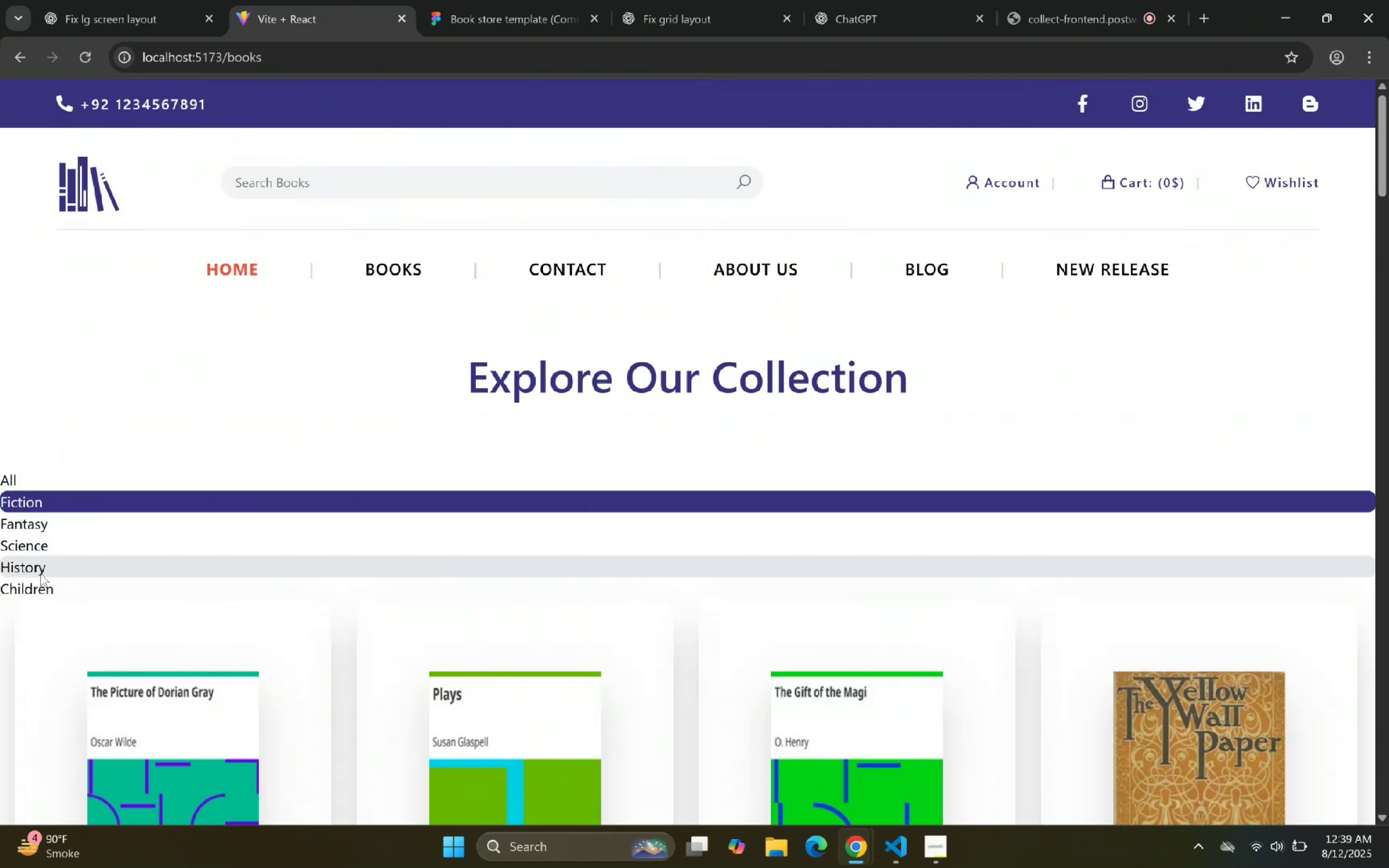 
double_click([43, 587])
 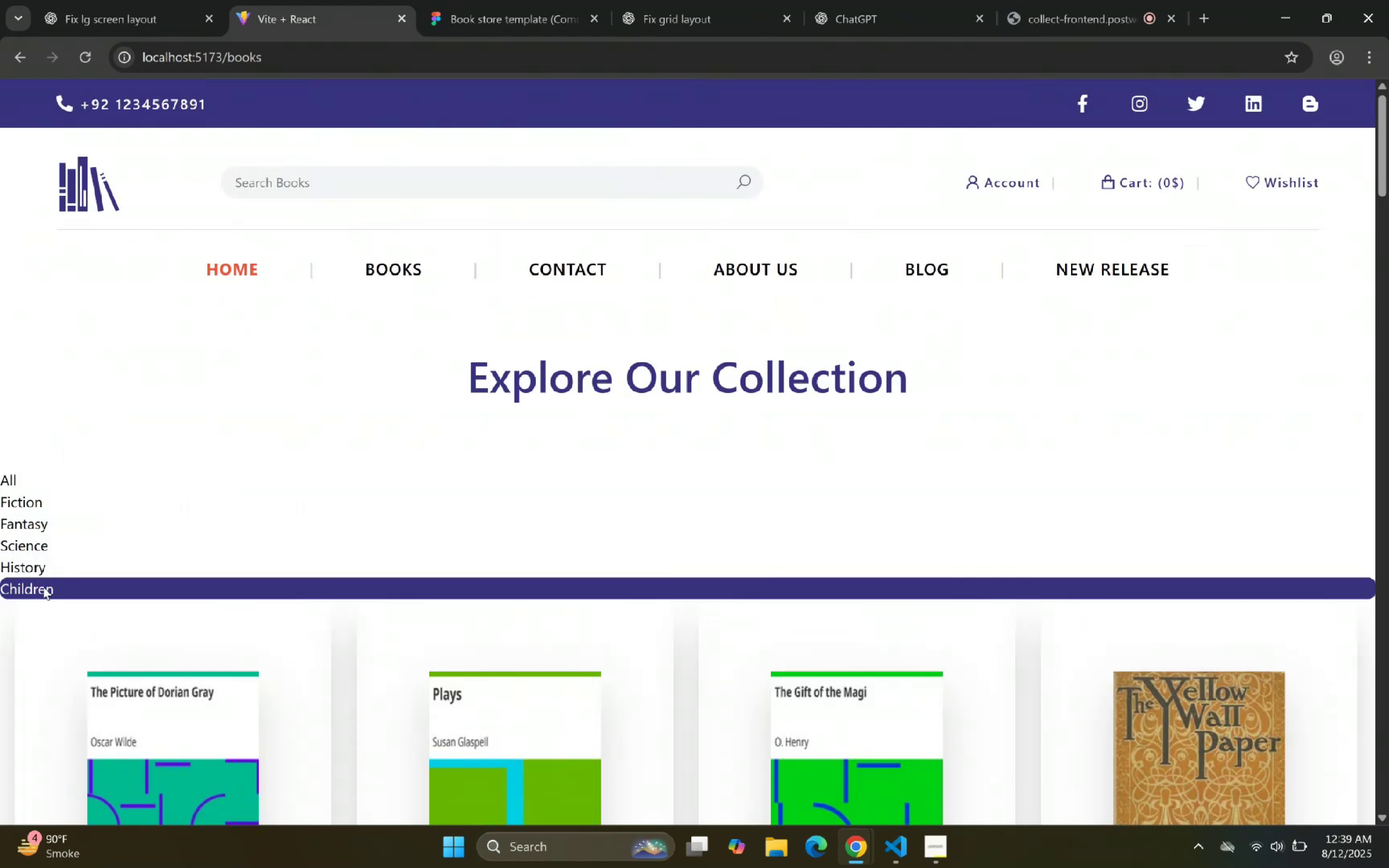 
scroll: coordinate [122, 478], scroll_direction: down, amount: 9.0
 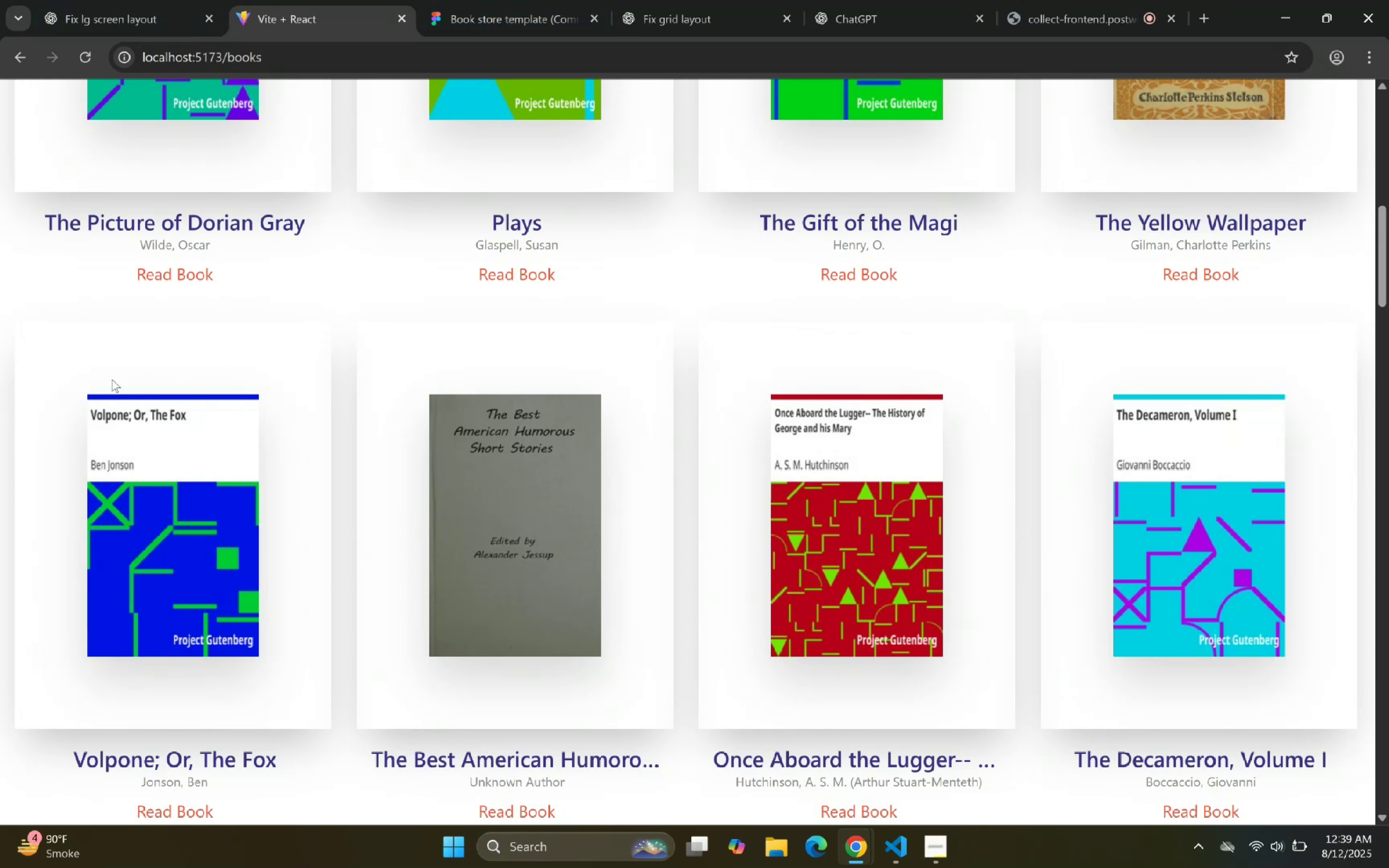 
wait(11.18)
 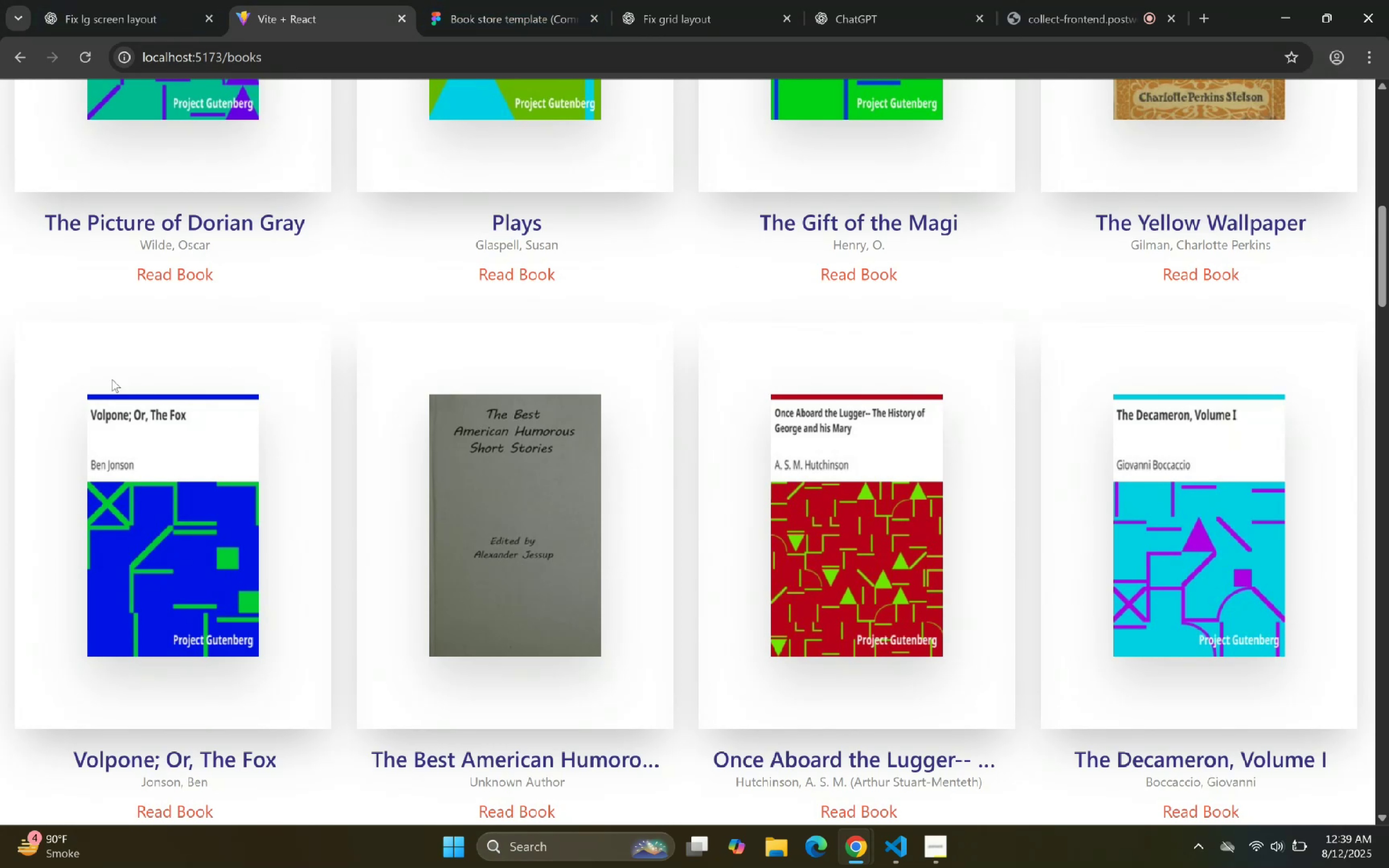 
left_click([897, 840])
 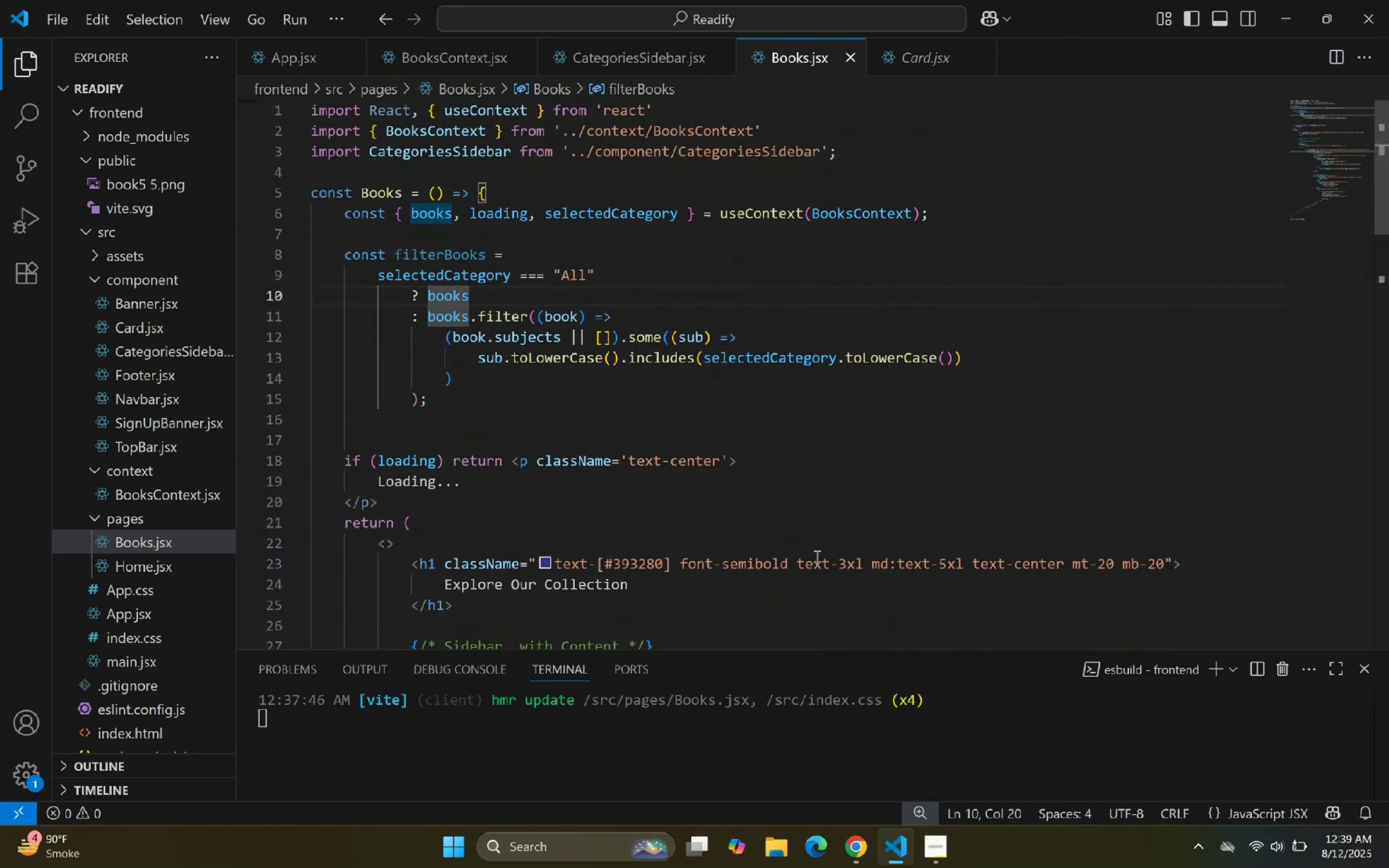 
wait(6.52)
 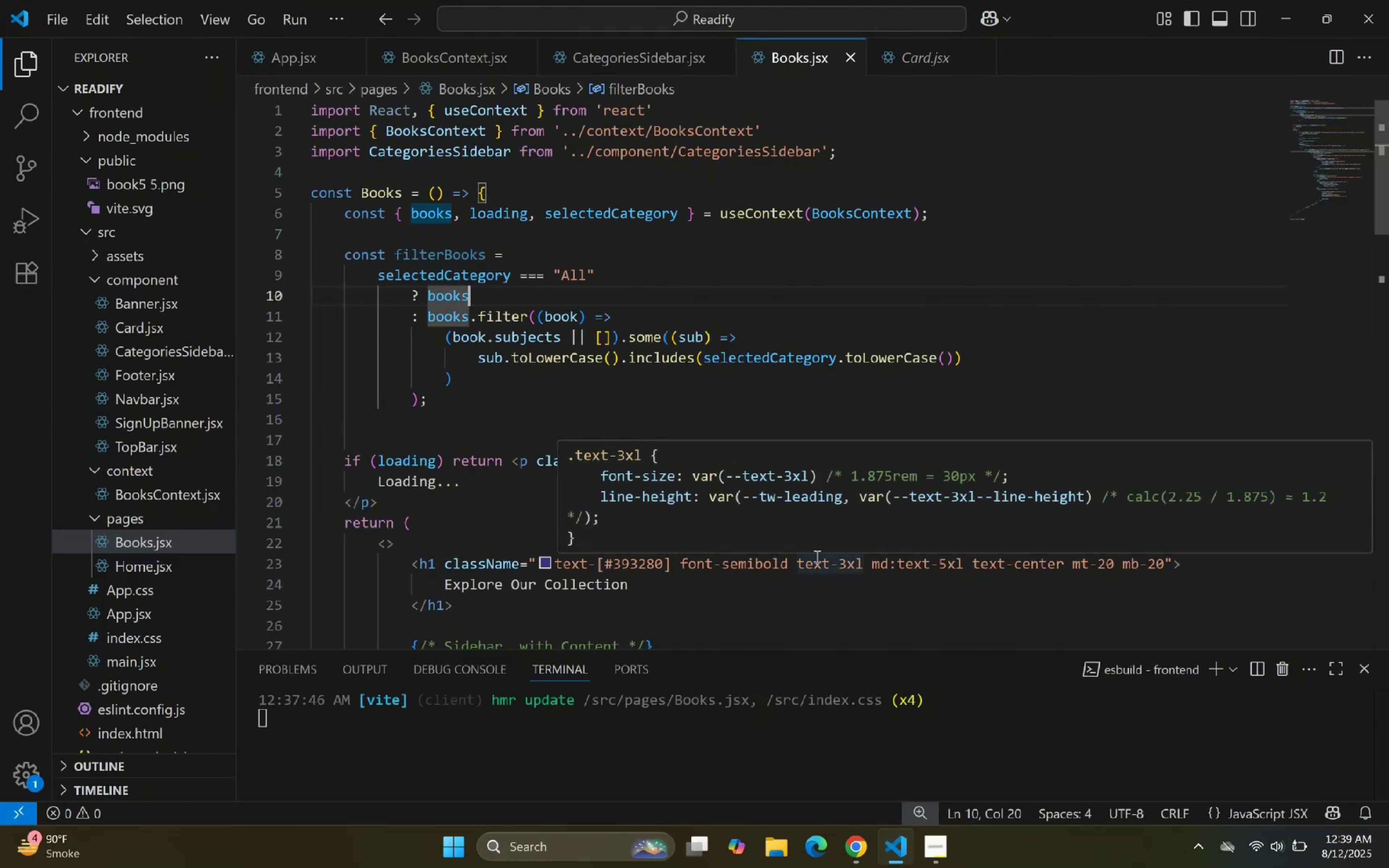 
left_click([299, 192])
 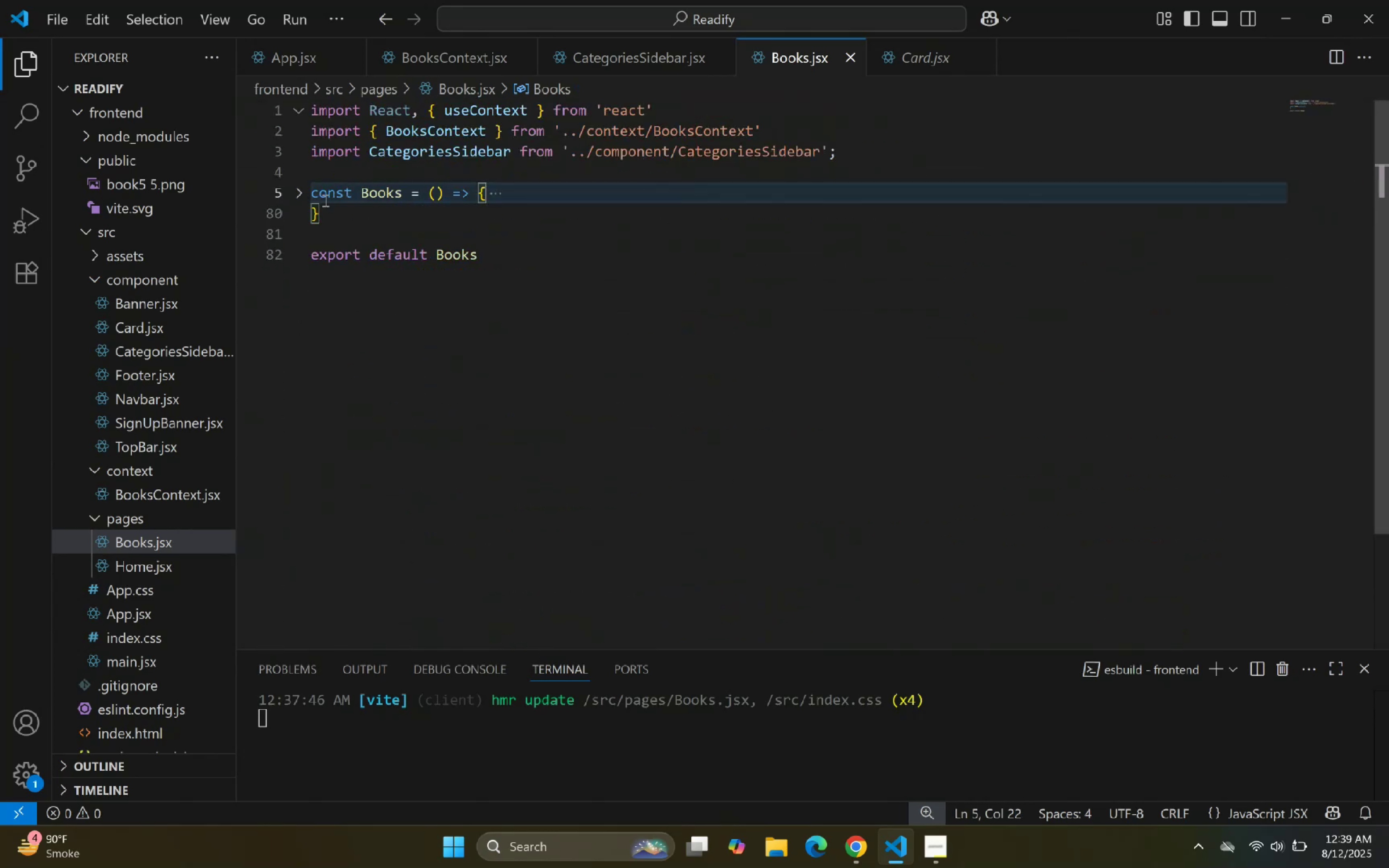 
left_click_drag(start_coordinate=[332, 207], to_coordinate=[313, 202])
 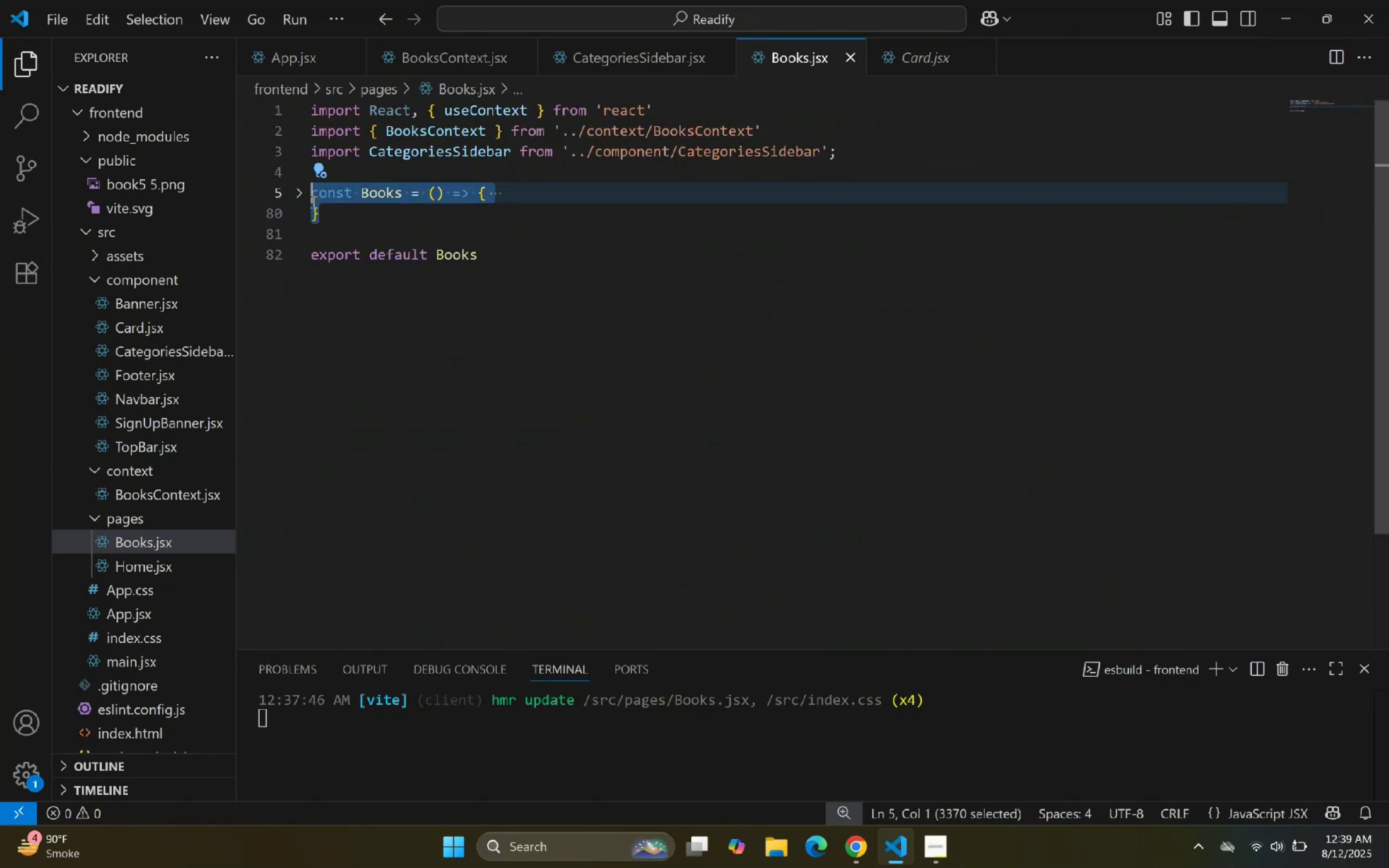 
key(Control+C)
 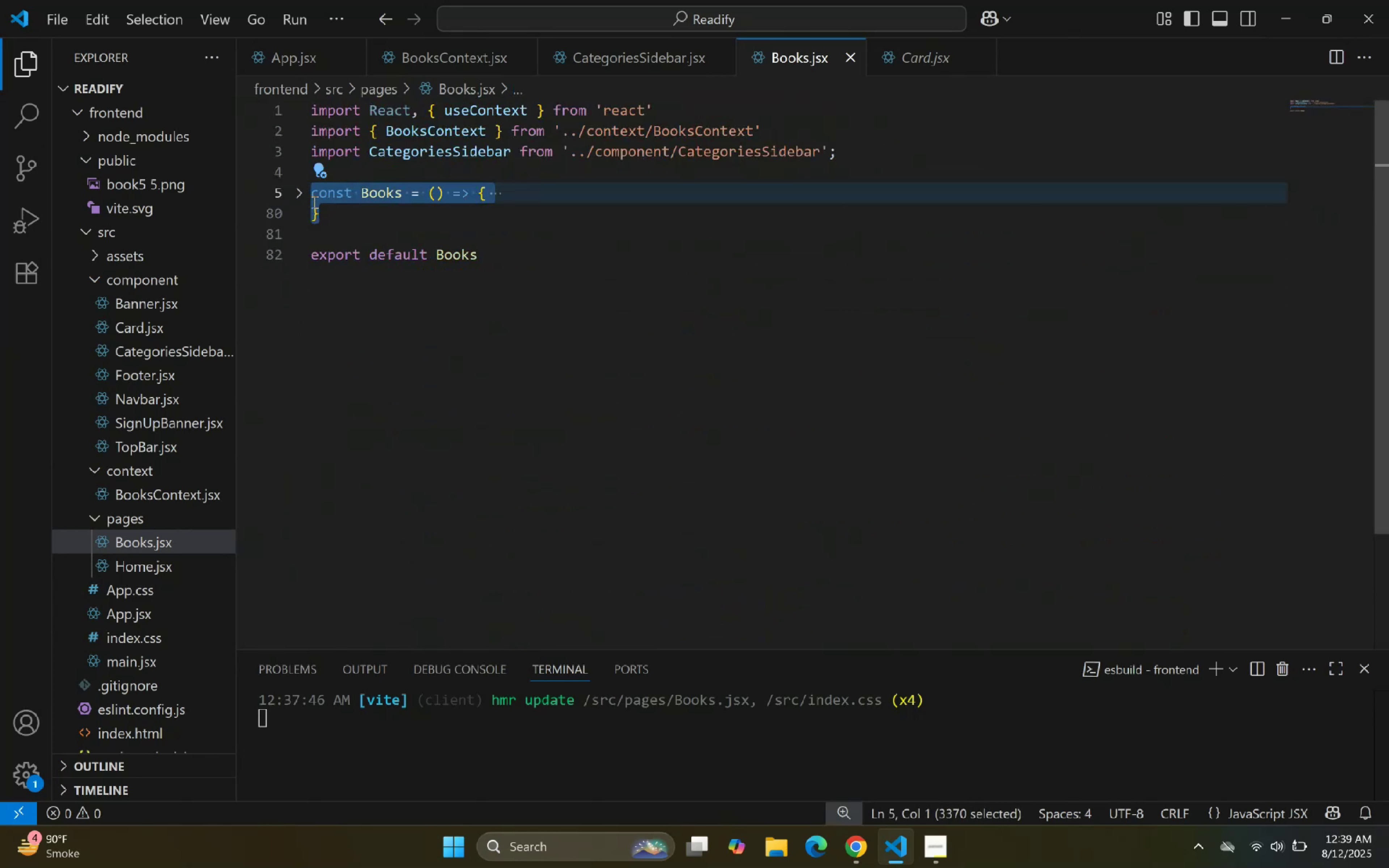 
key(Control+C)
 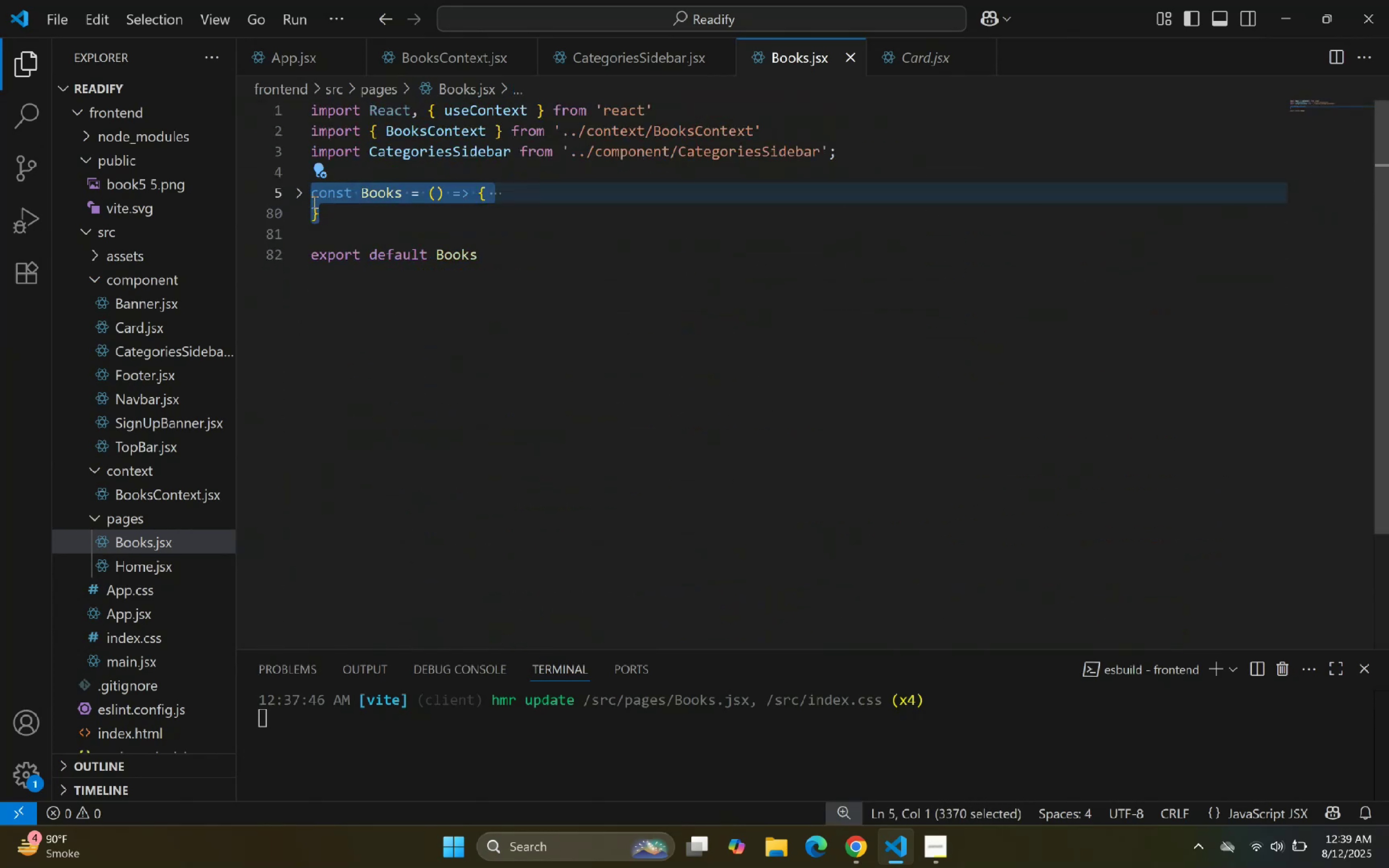 
key(Control+C)
 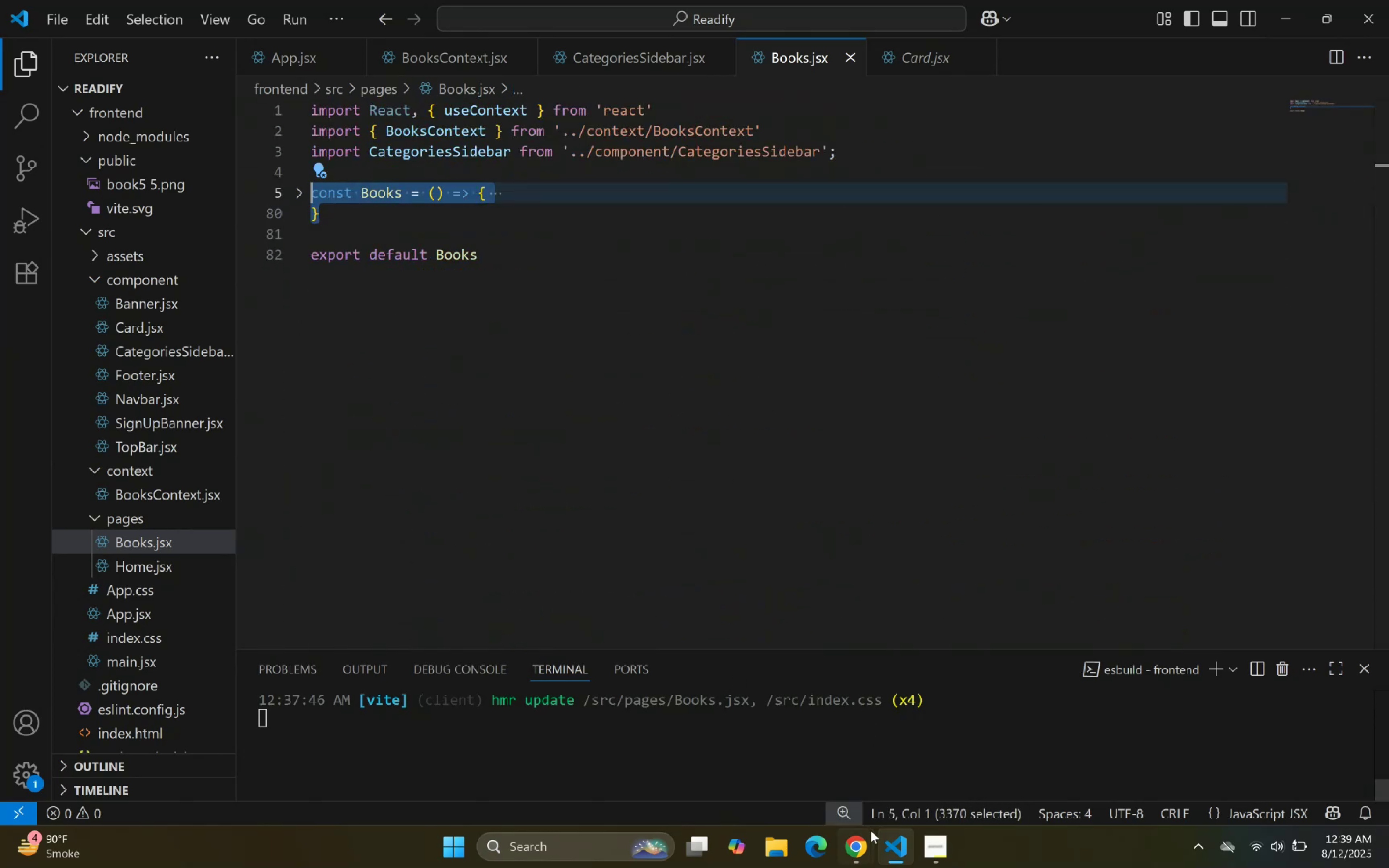 
left_click([866, 842])
 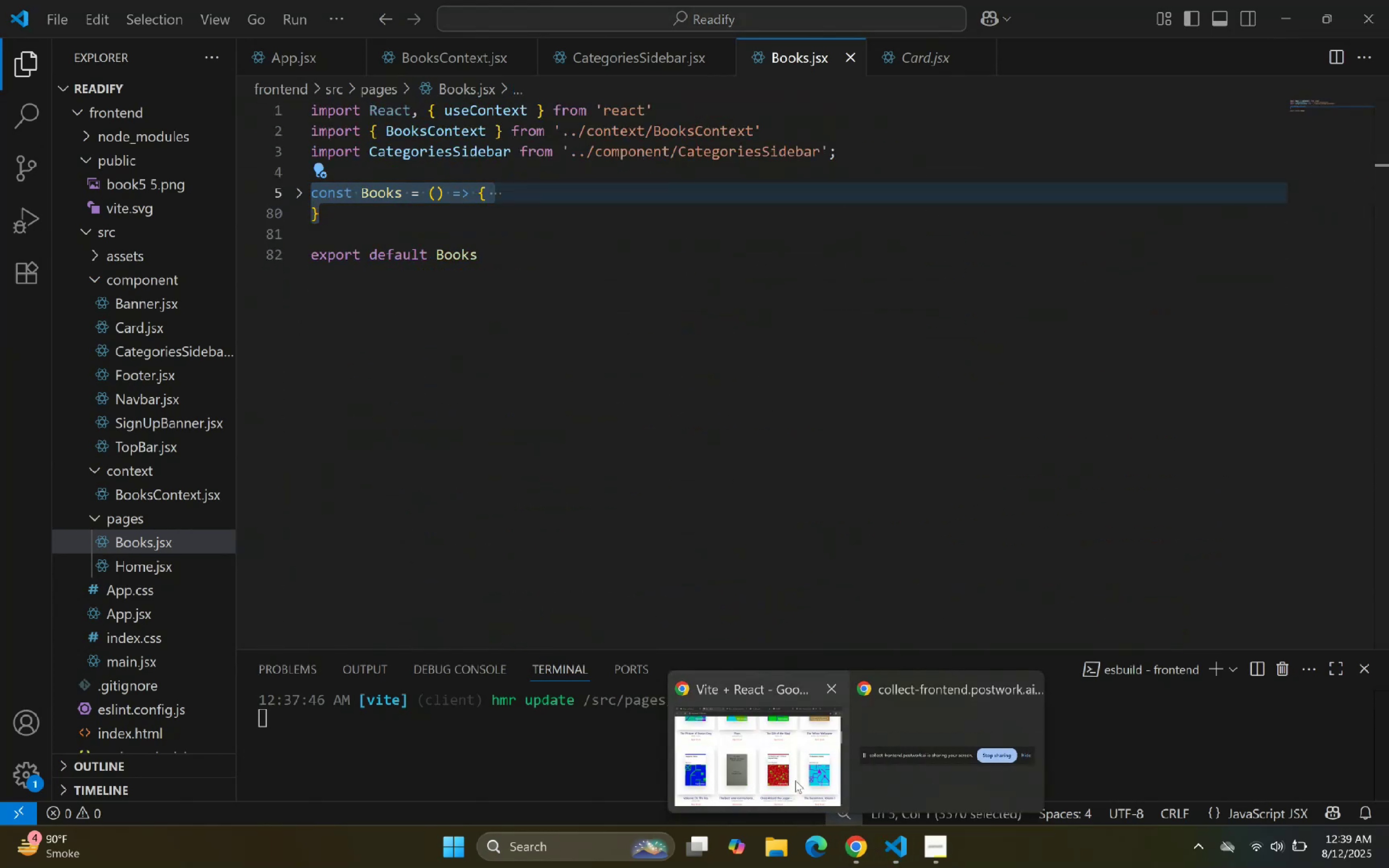 
left_click([795, 780])
 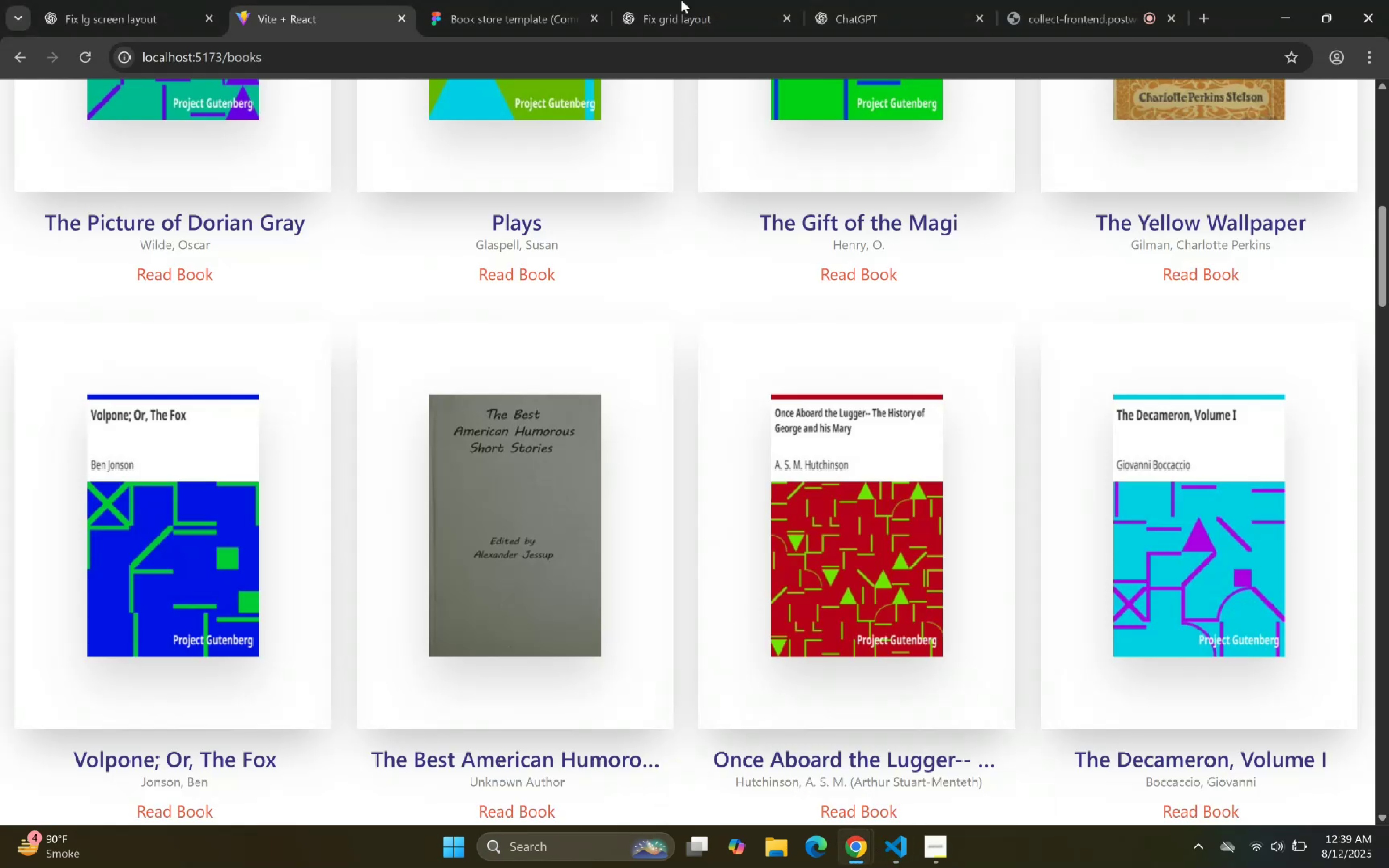 
left_click([687, 0])
 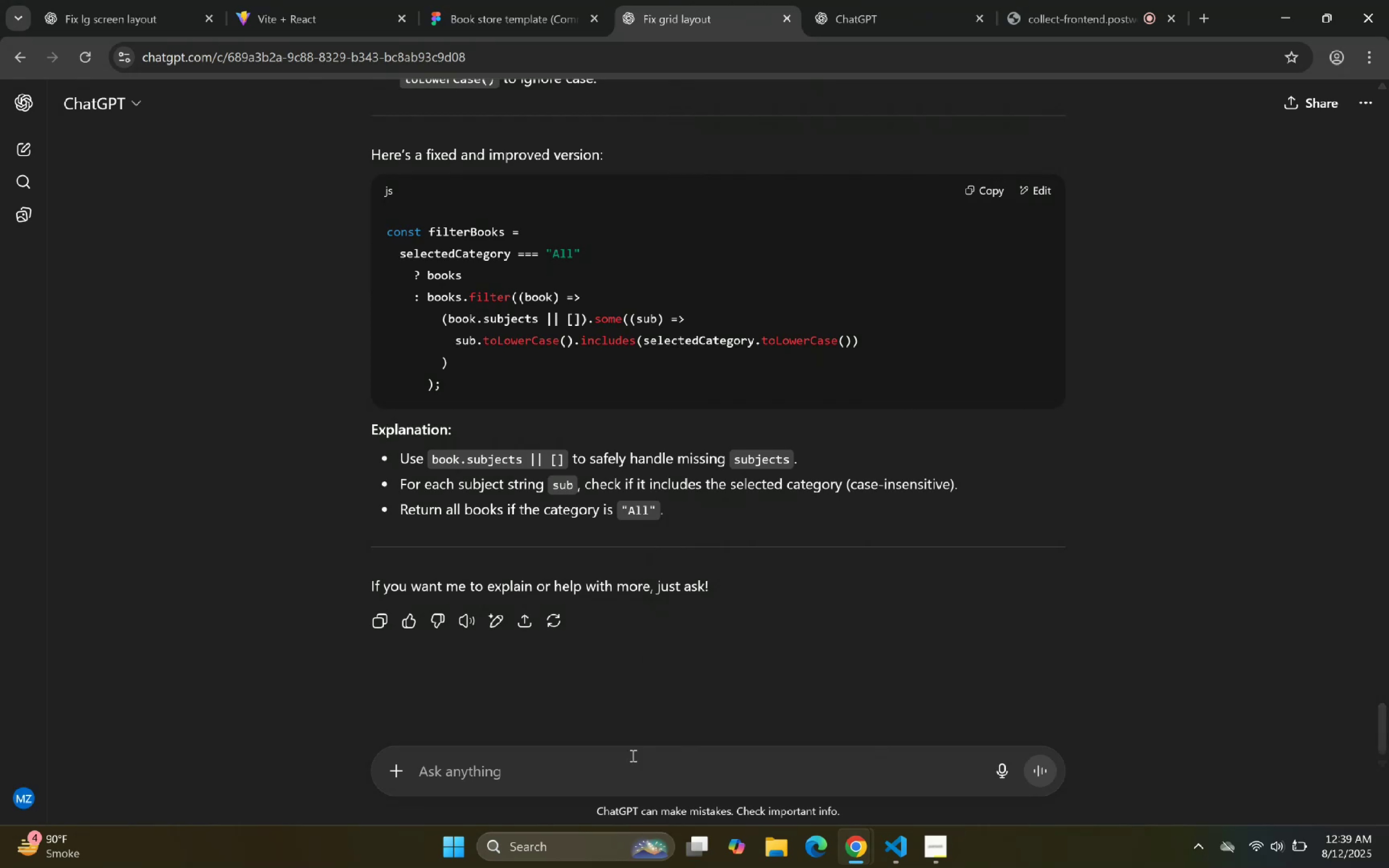 
left_click([621, 774])
 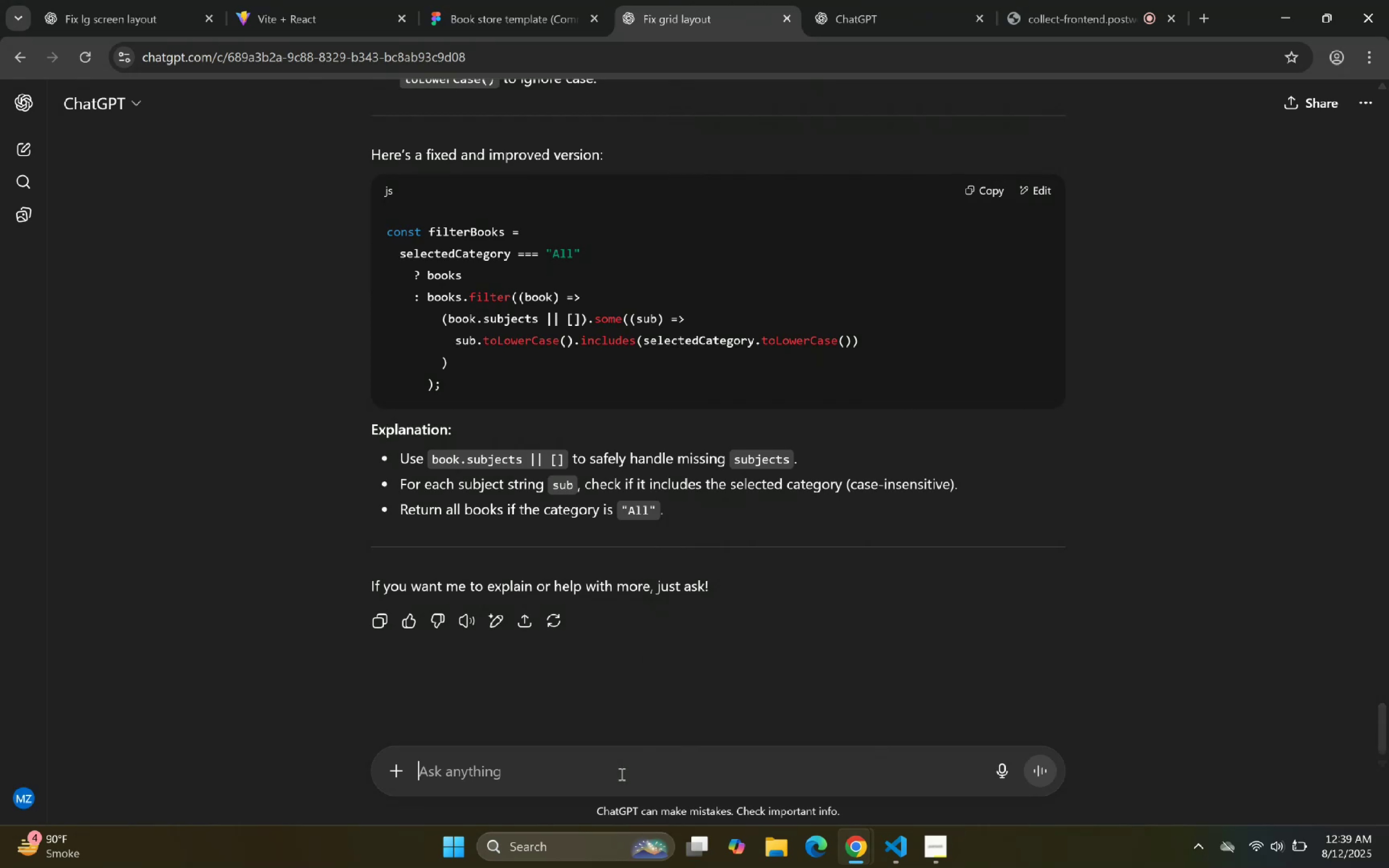 
type(Functionalti of filter based on a)
key(Backspace)
type(category is not working:)
 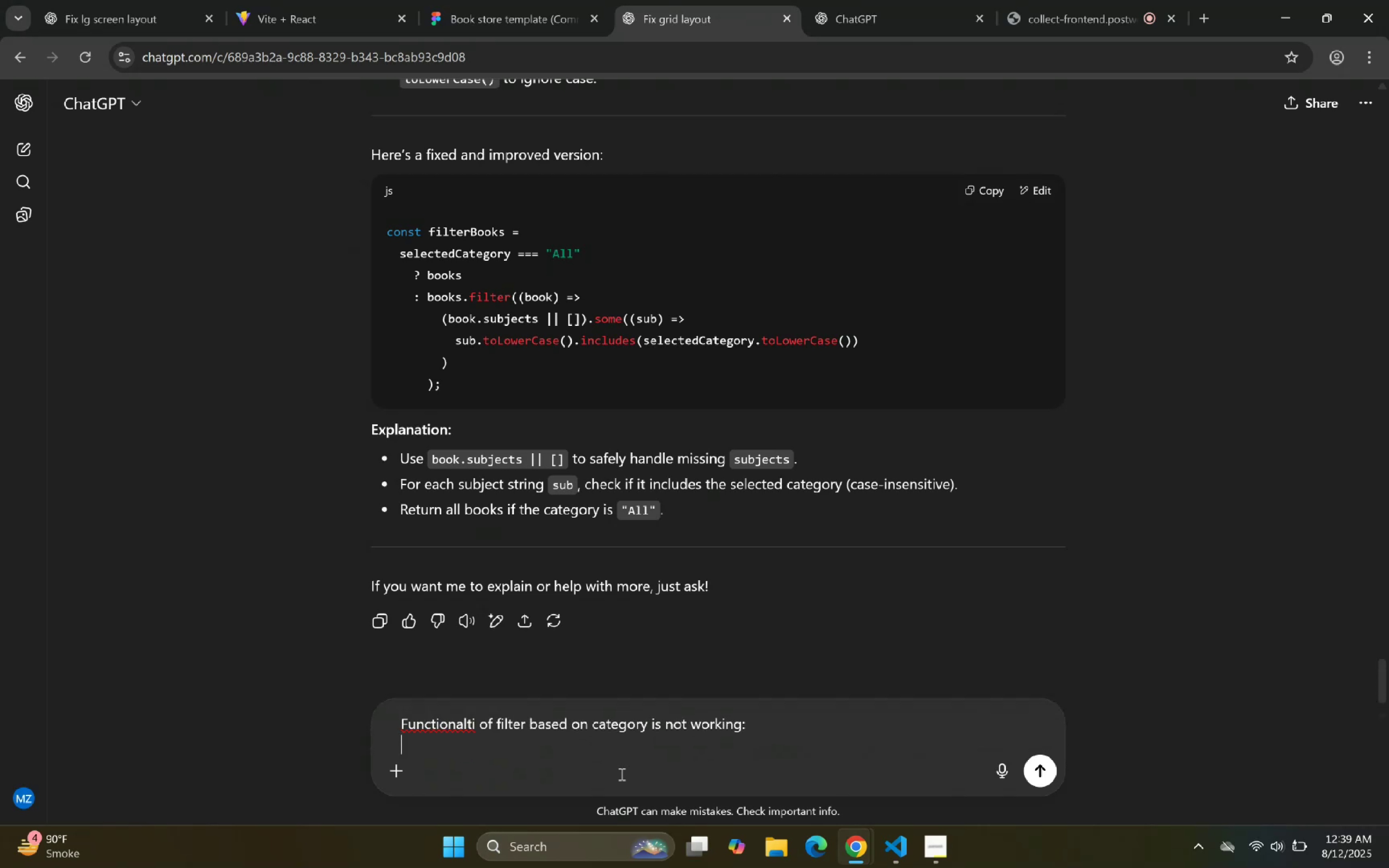 
key(Shift+Enter)
 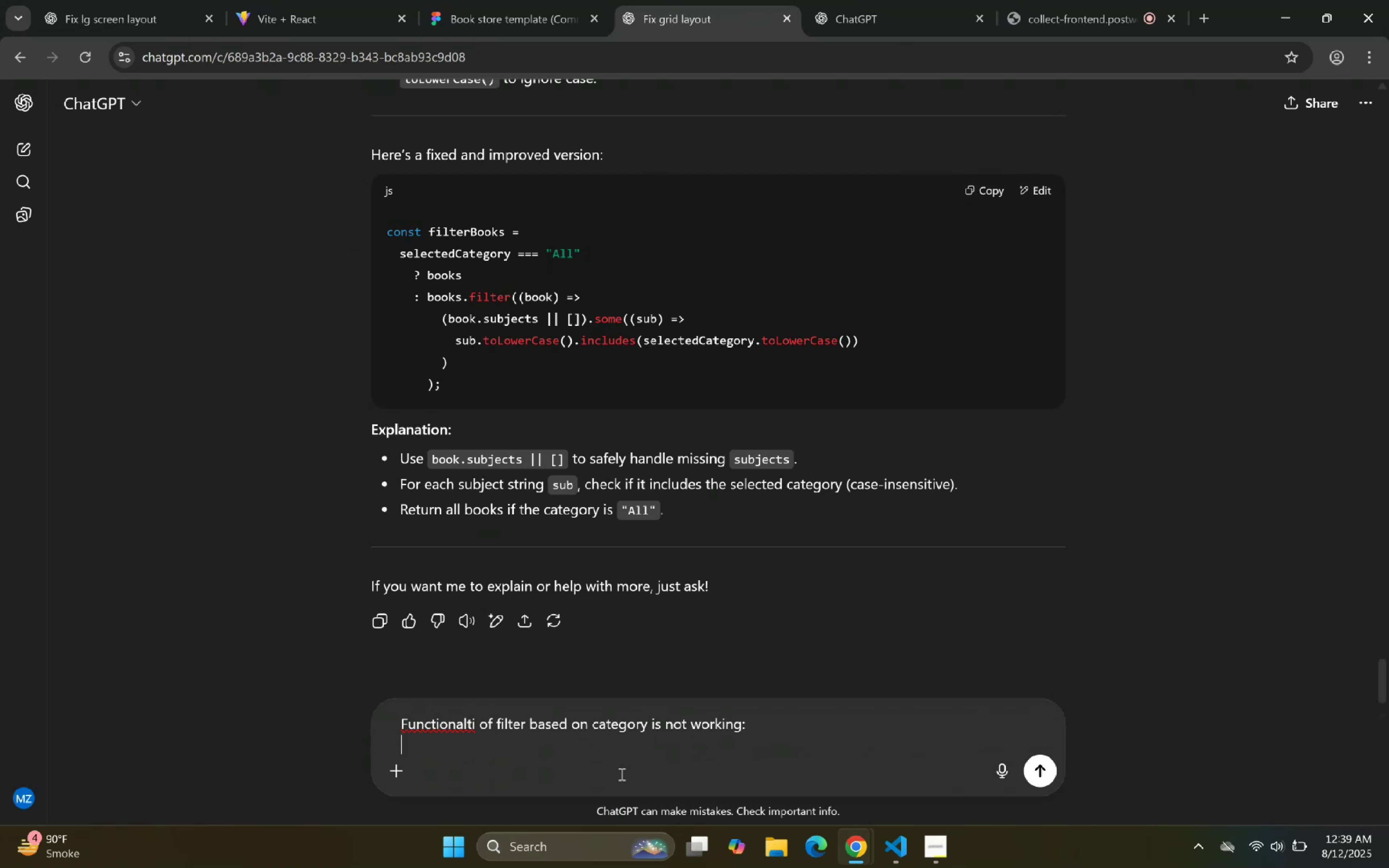 
key(Control+ControlLeft)
 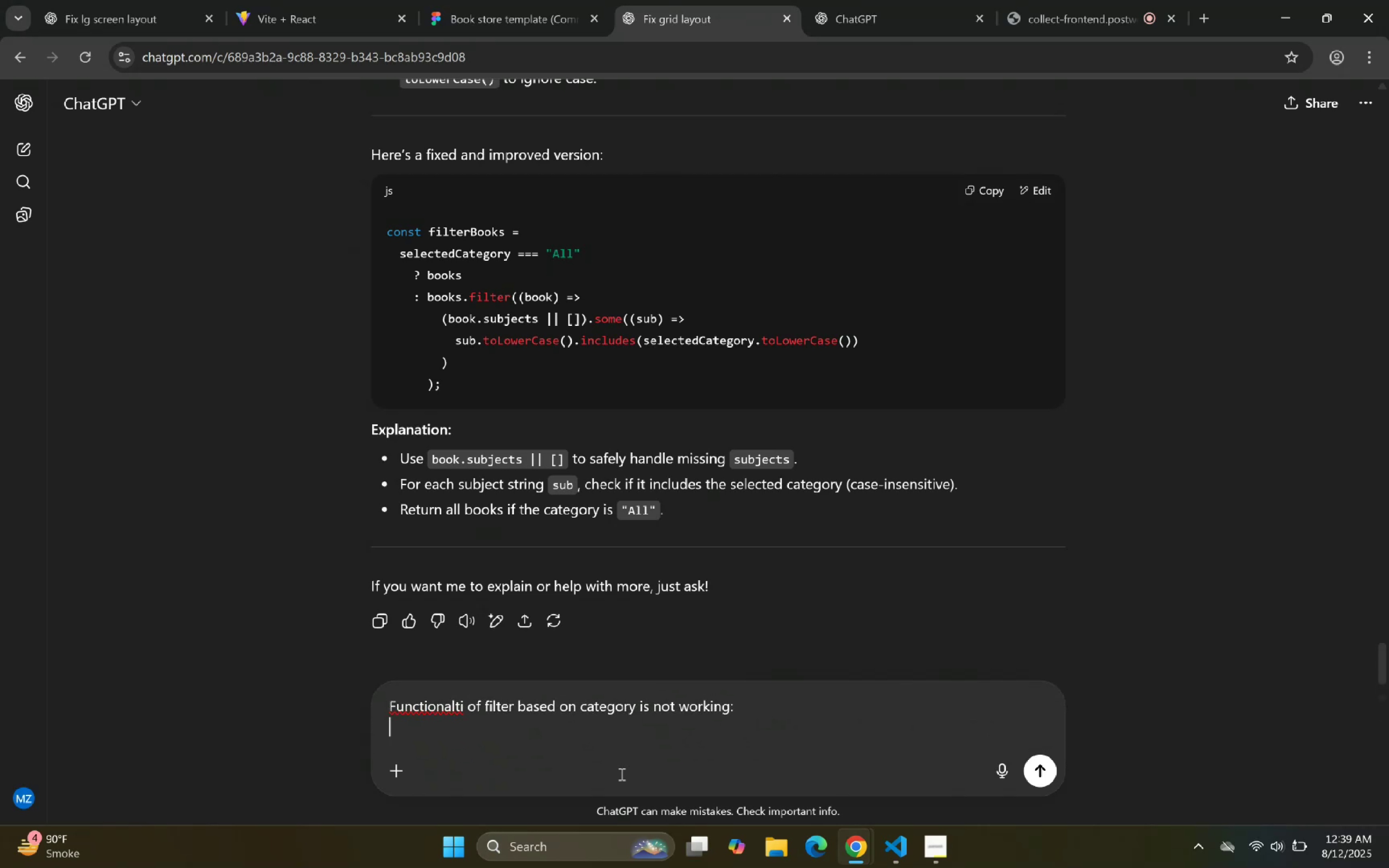 
key(Control+V)
 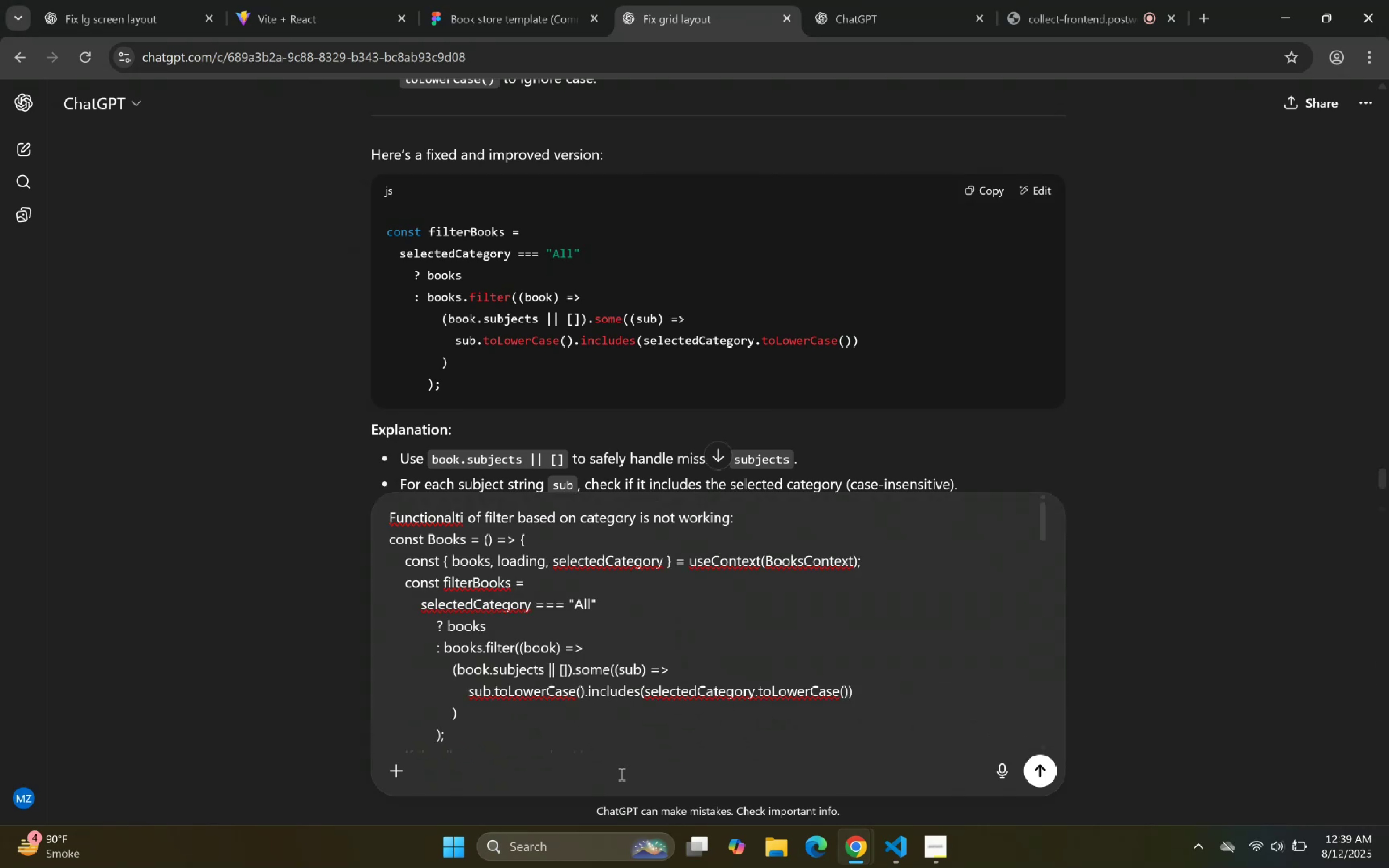 
key(Enter)
 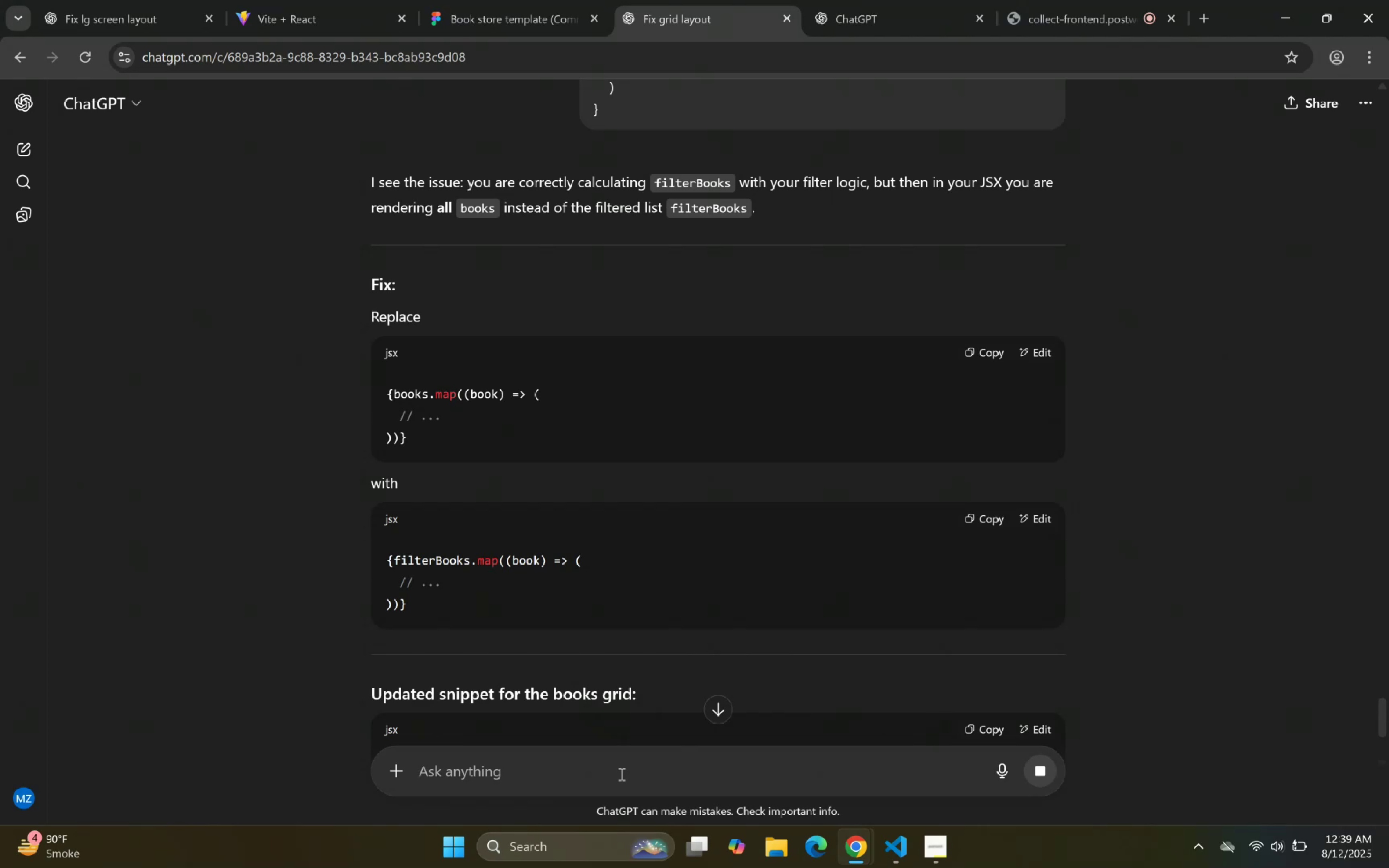 
wait(7.17)
 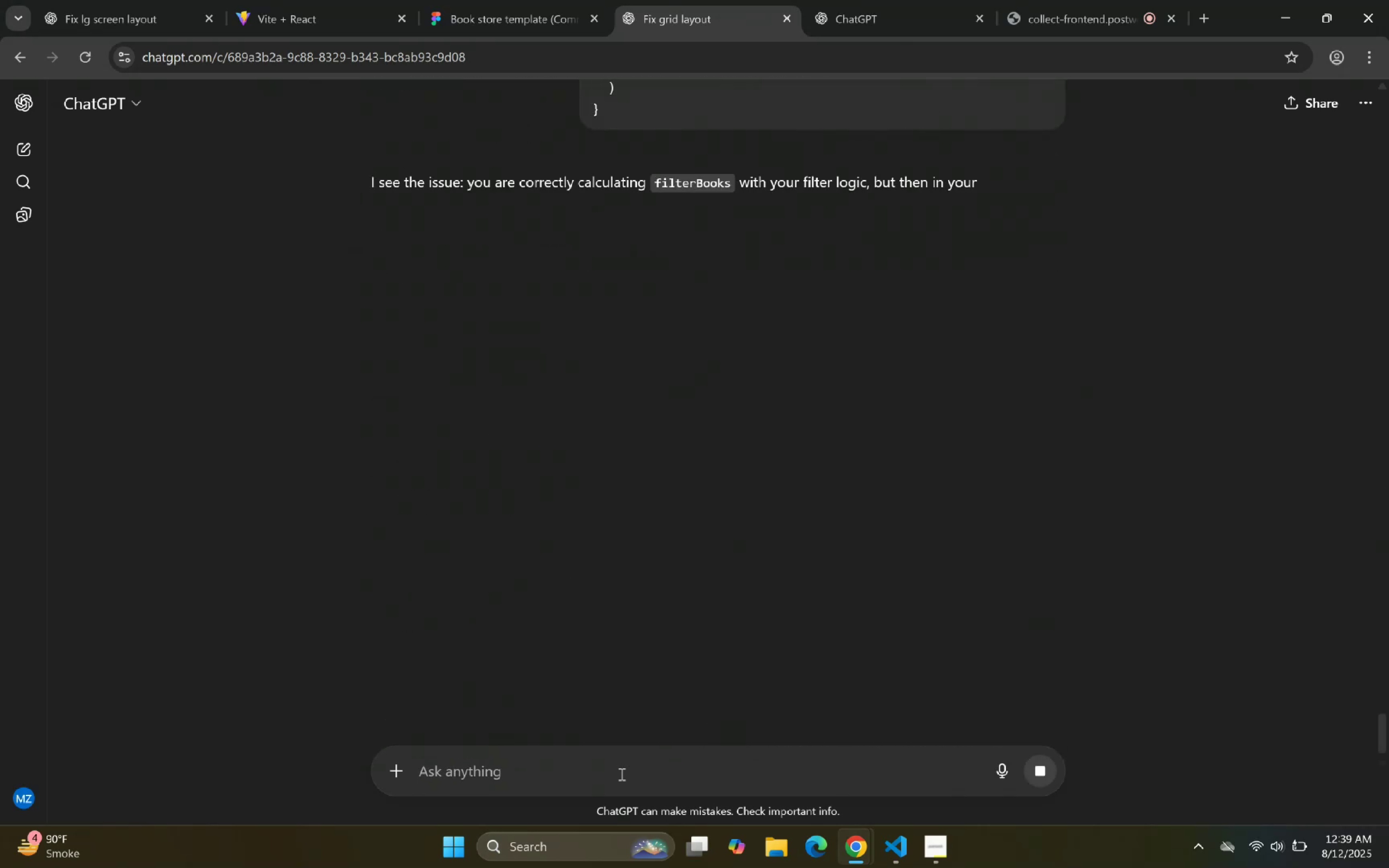 
mouse_move([450, 633])
 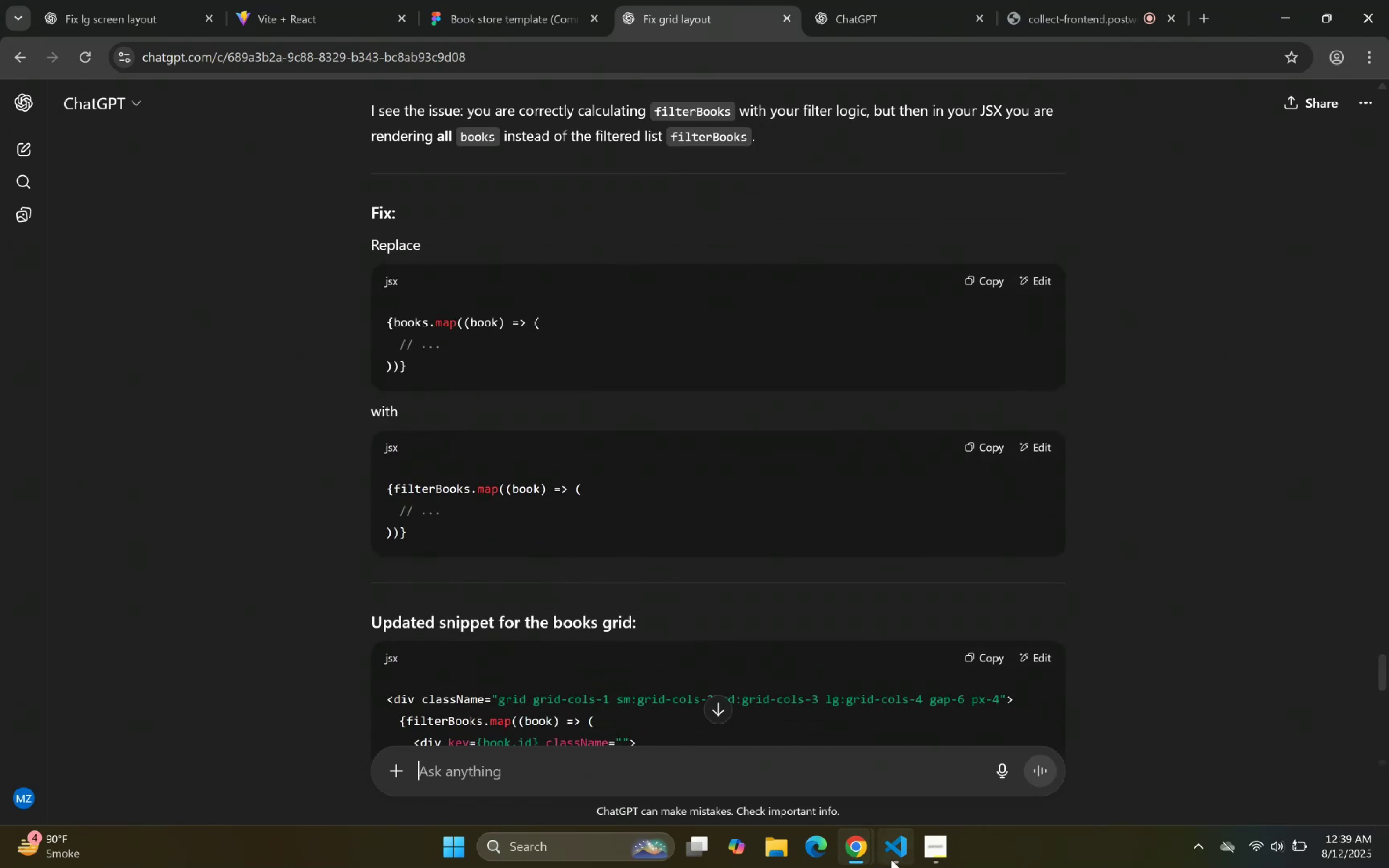 
left_click([892, 859])
 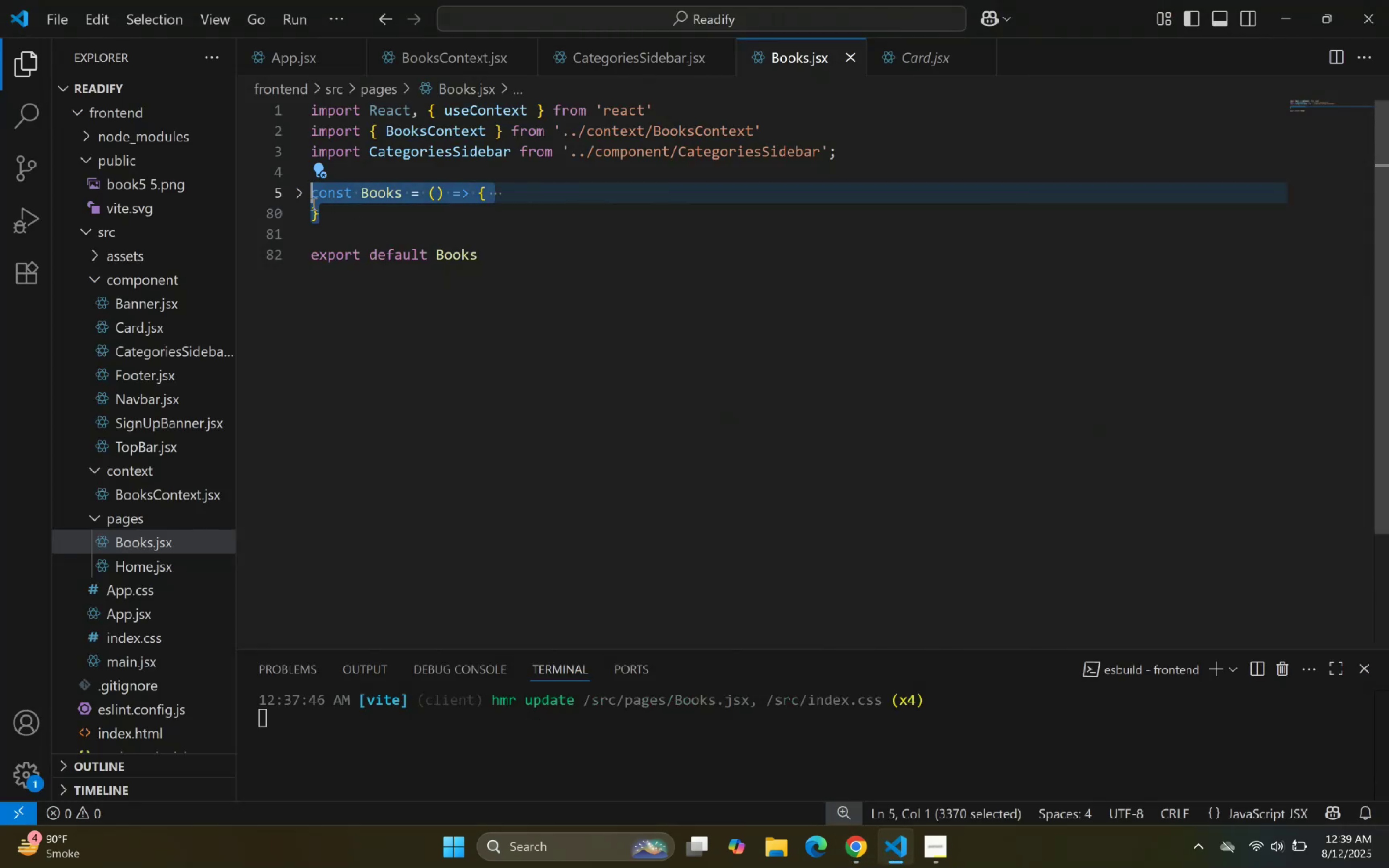 
left_click([298, 193])
 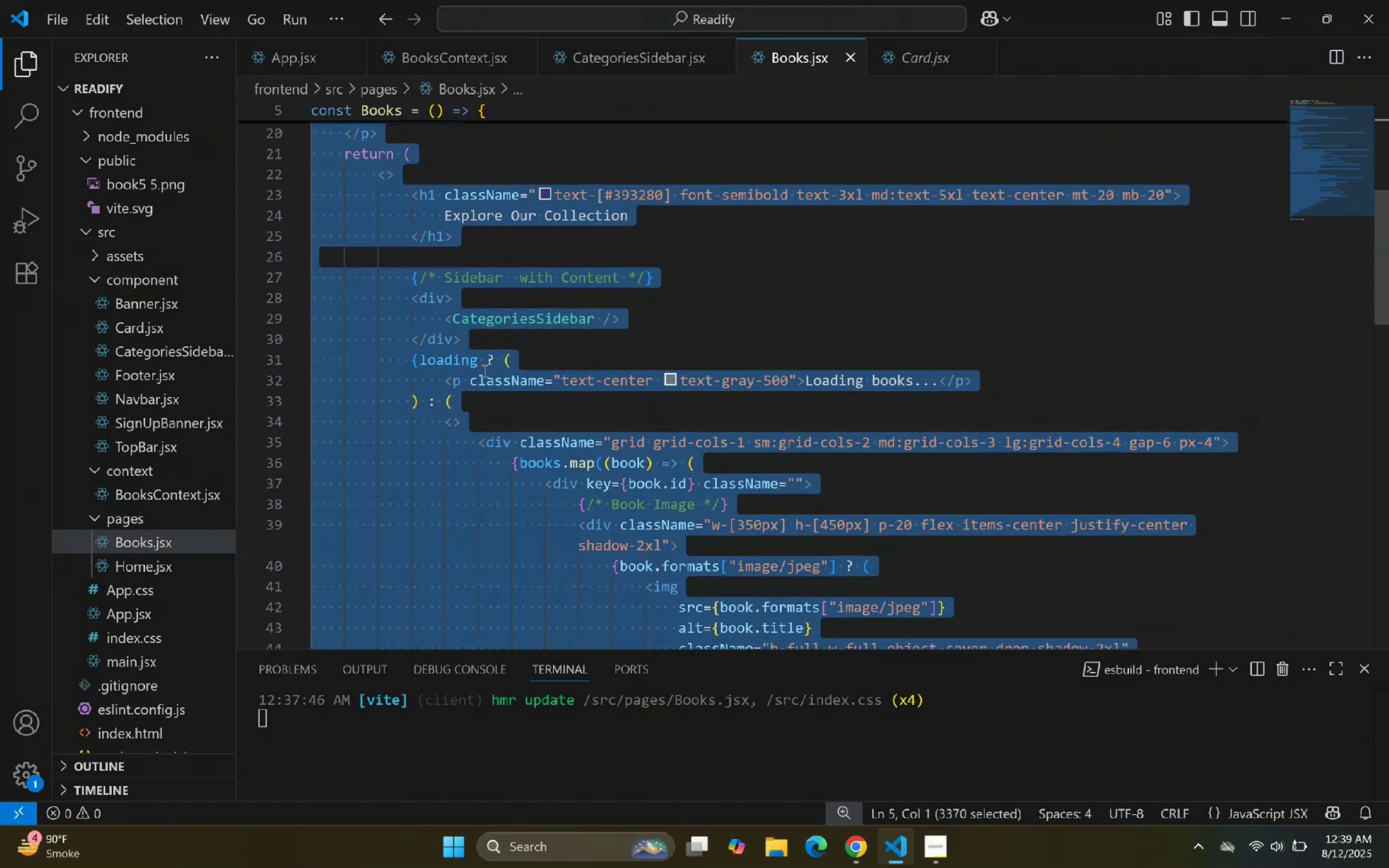 
left_click([661, 350])
 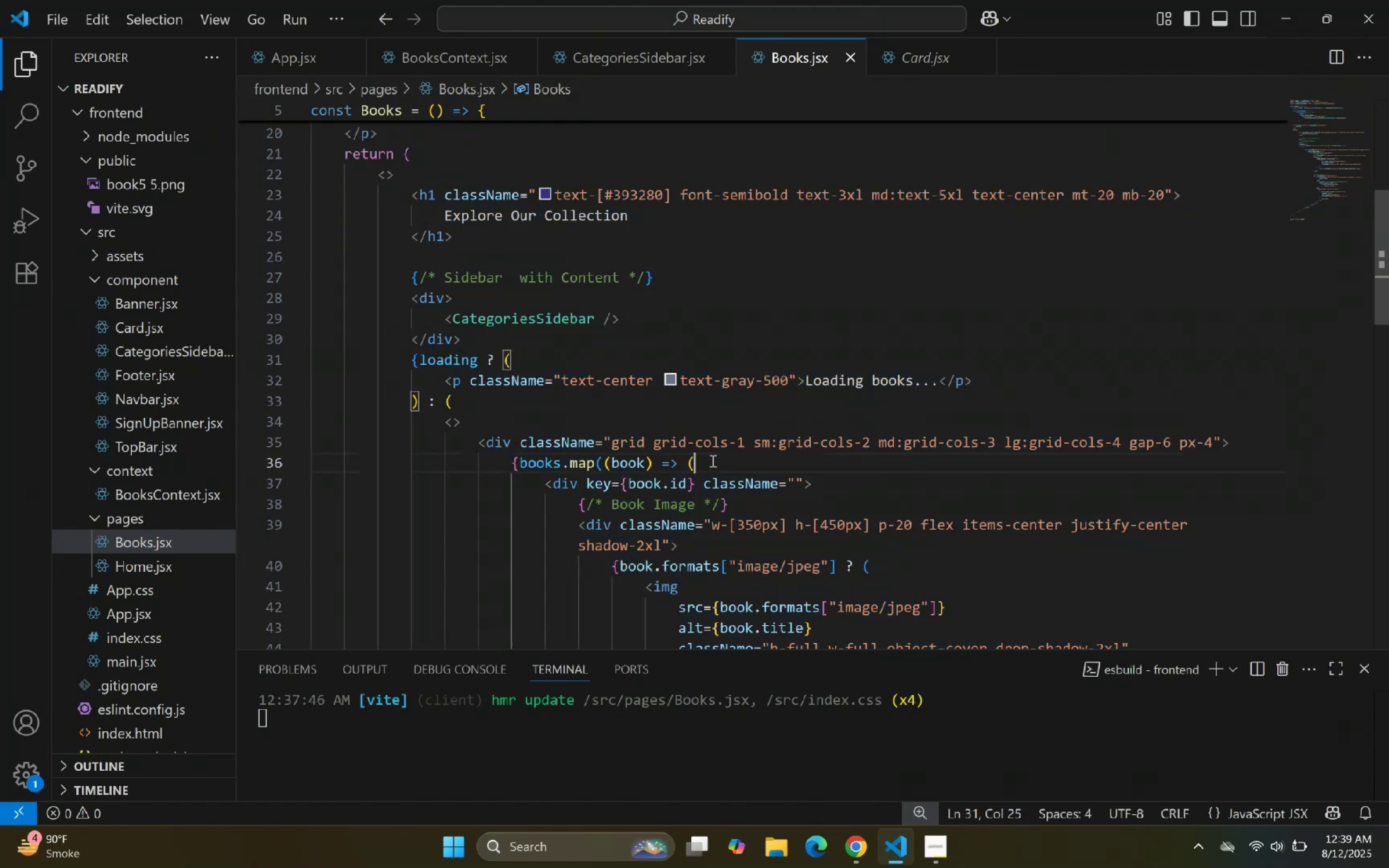 
left_click([712, 460])
 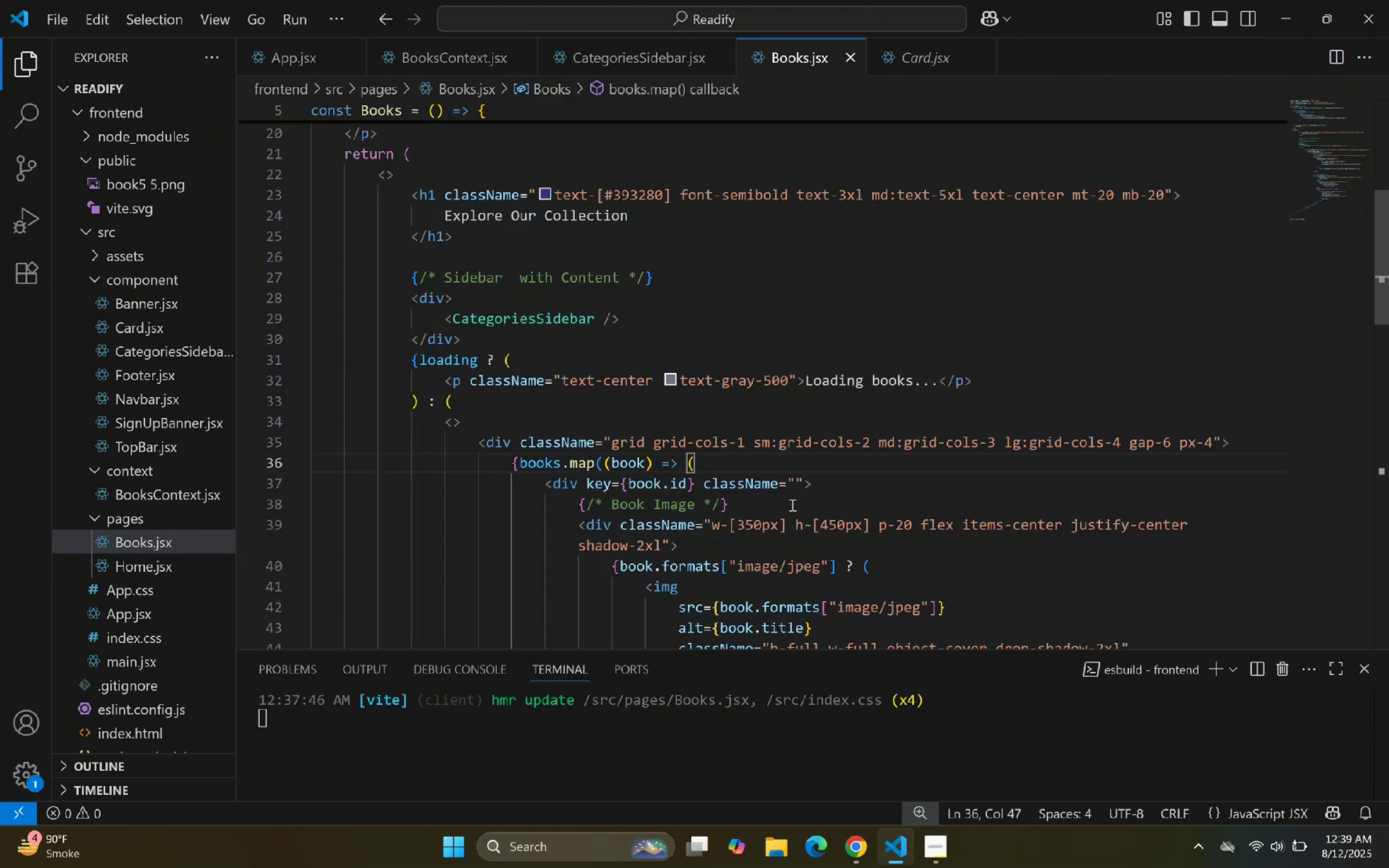 
left_click([791, 505])
 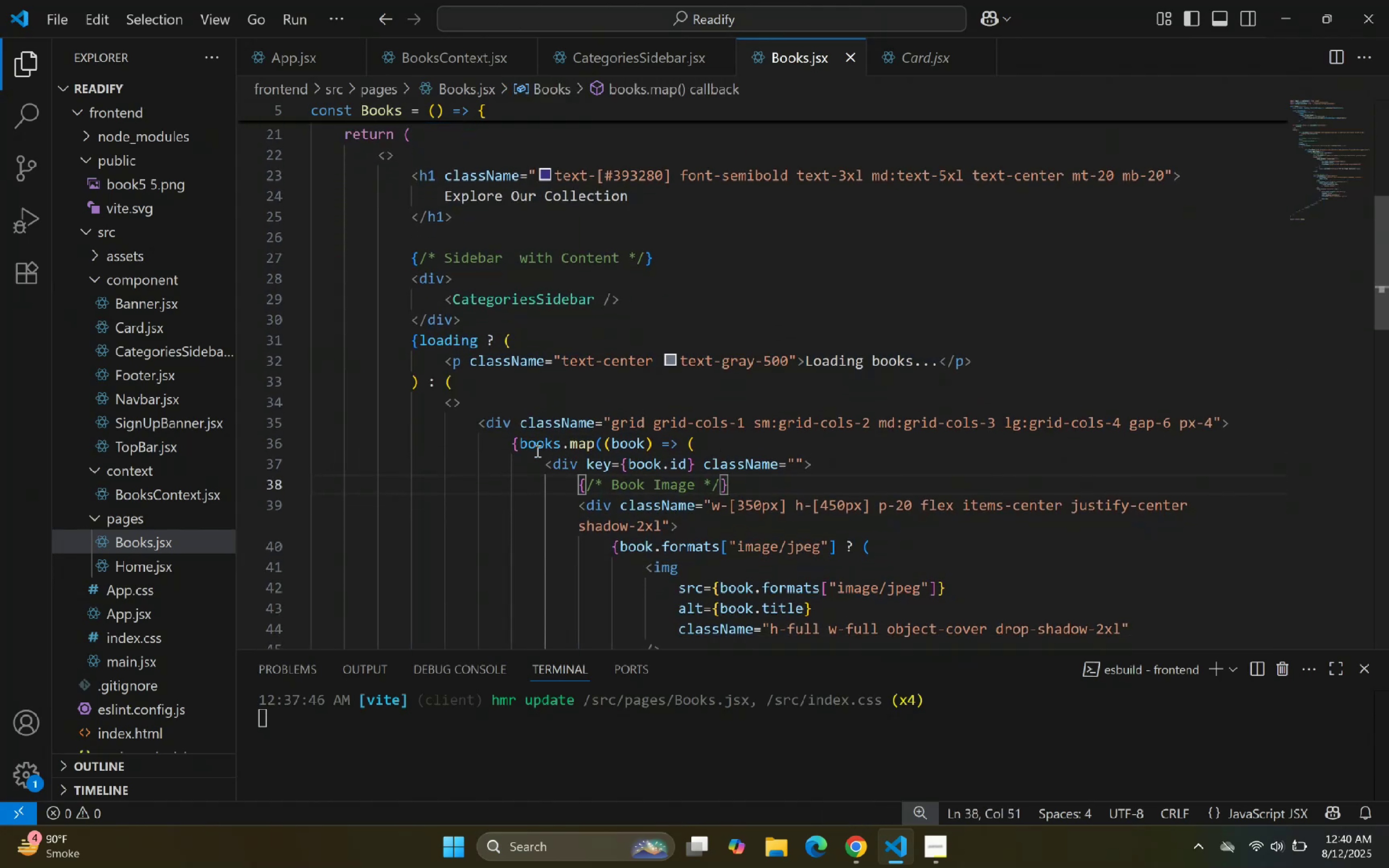 
left_click([520, 448])
 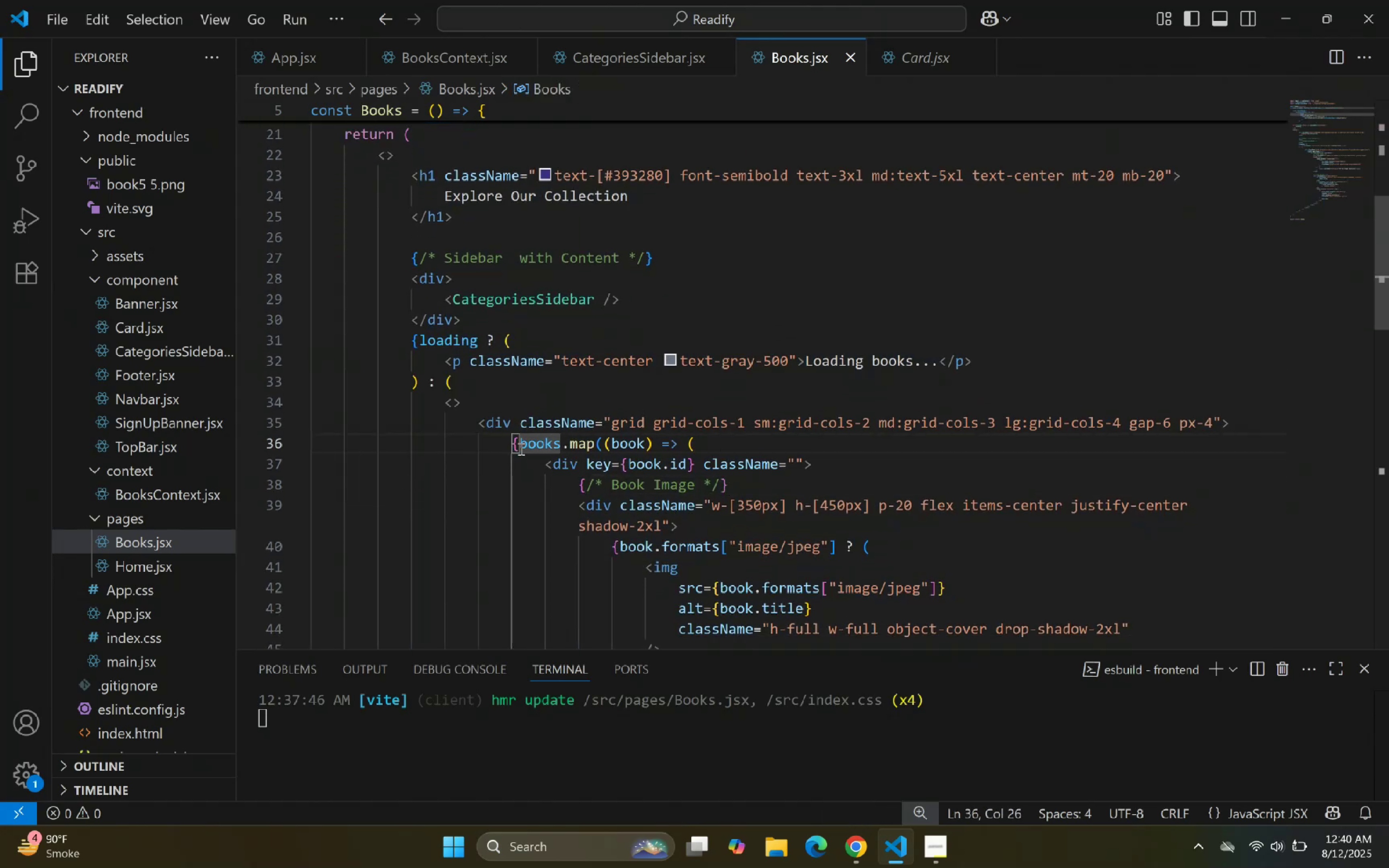 
type(fil)
 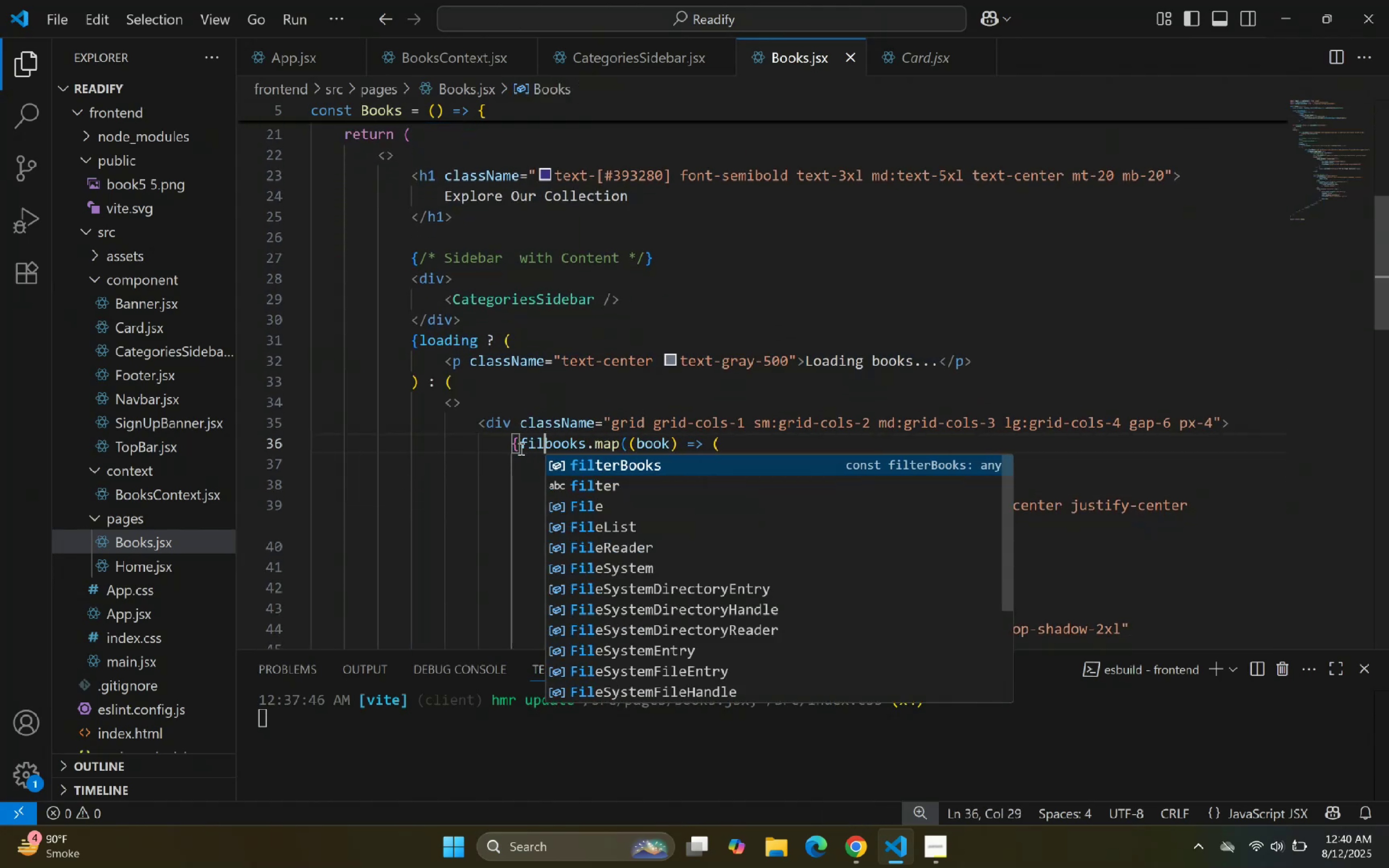 
key(Enter)
 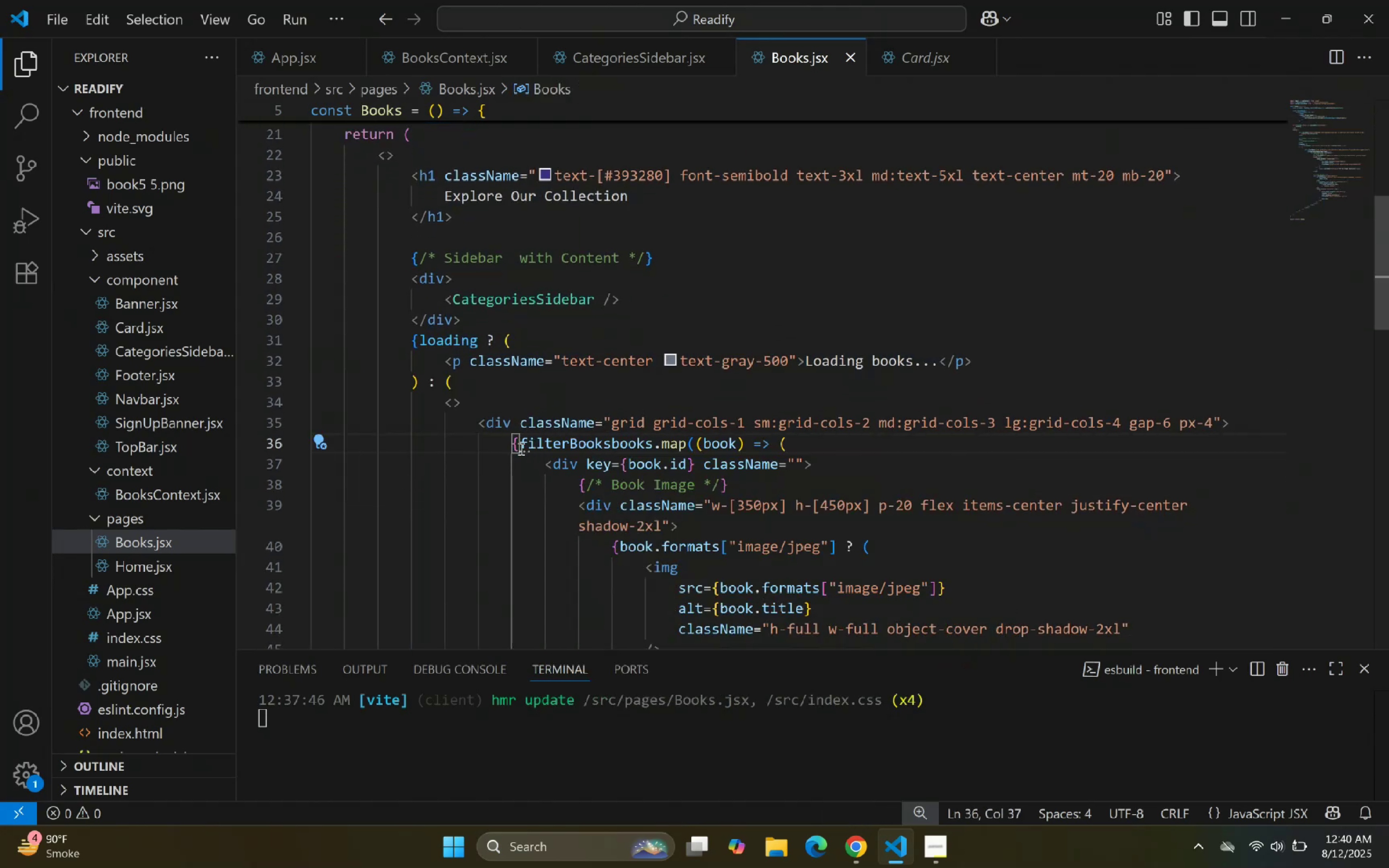 
key(Backspace)
 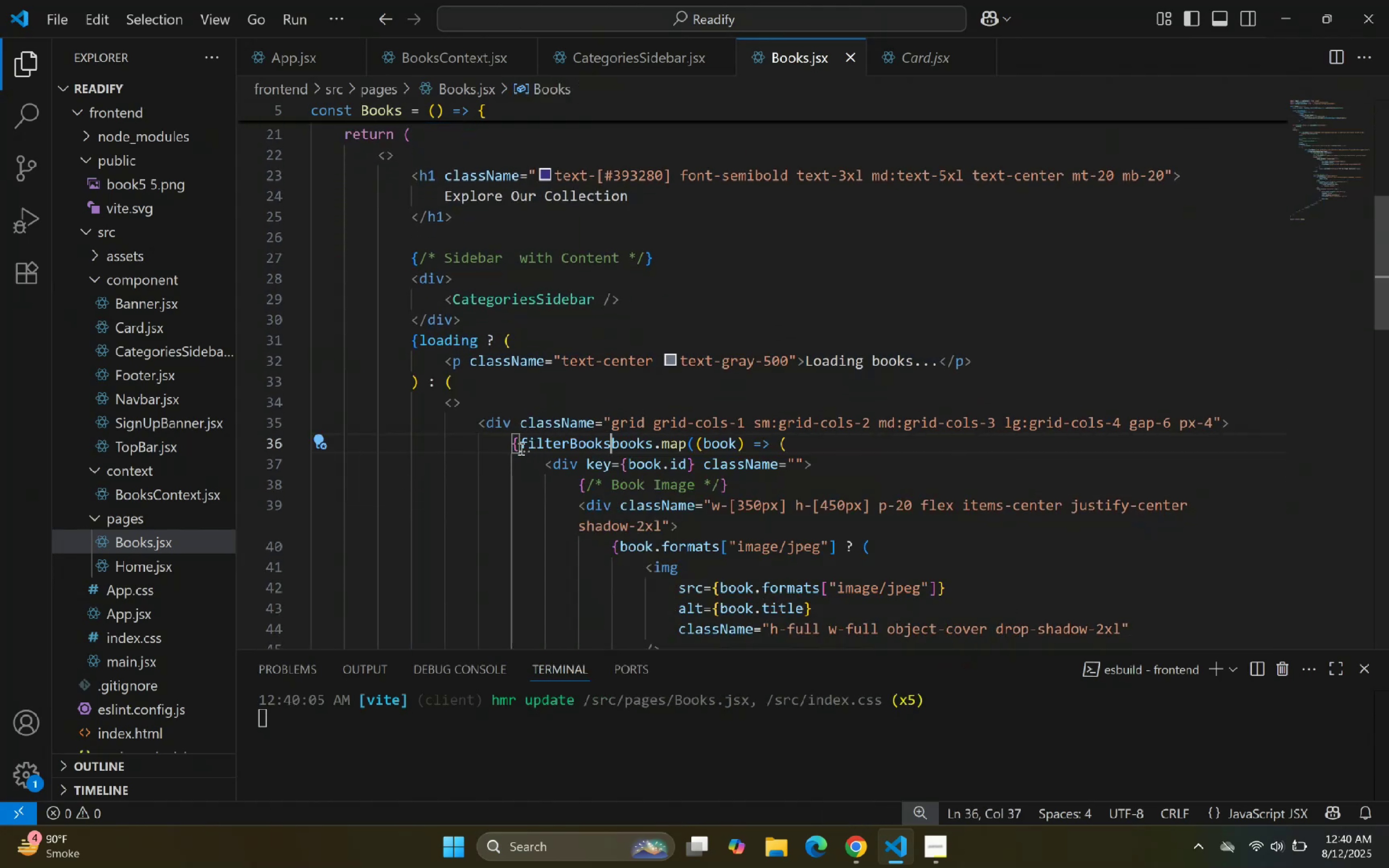 
key(Backspace)
 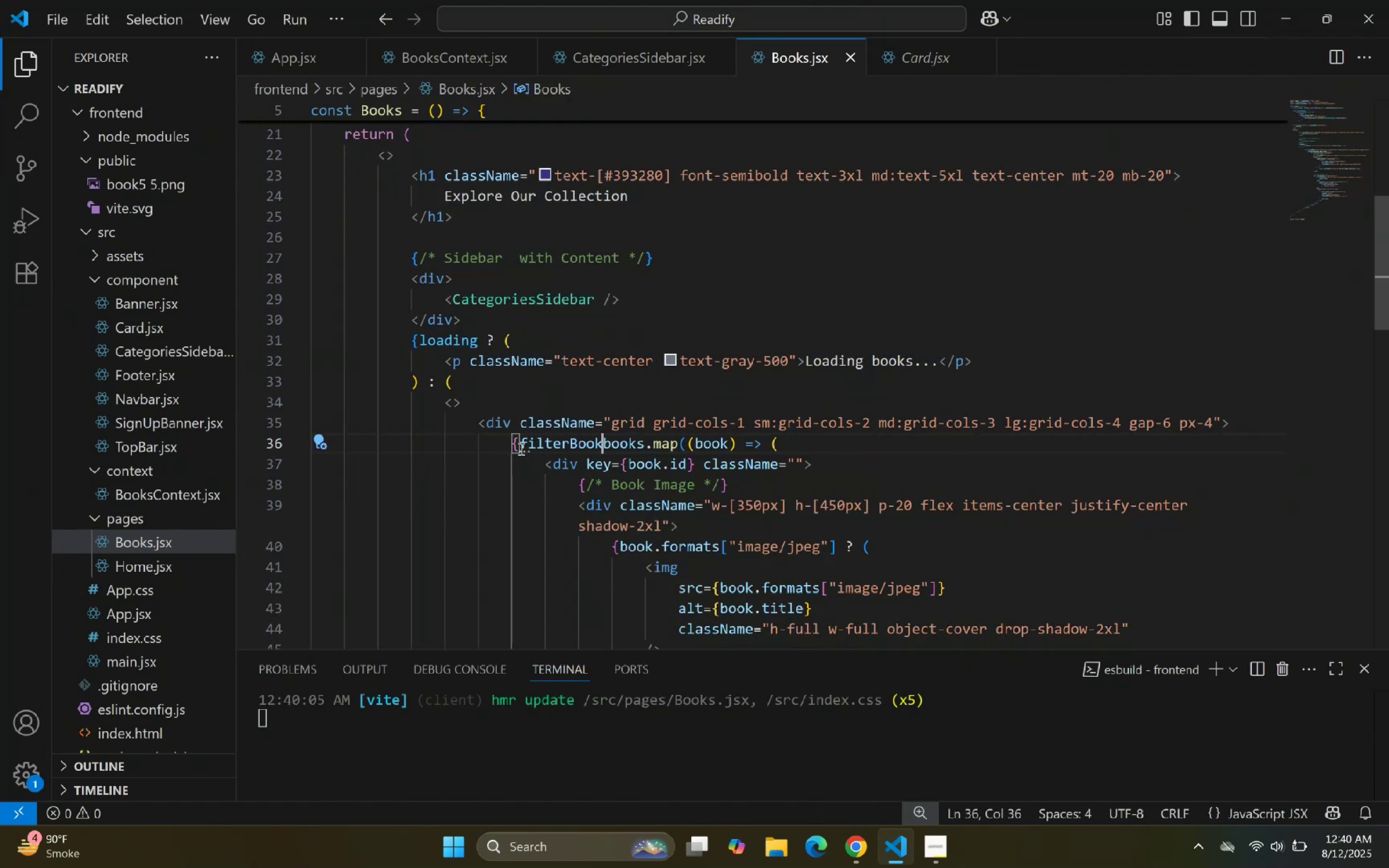 
key(Backspace)
 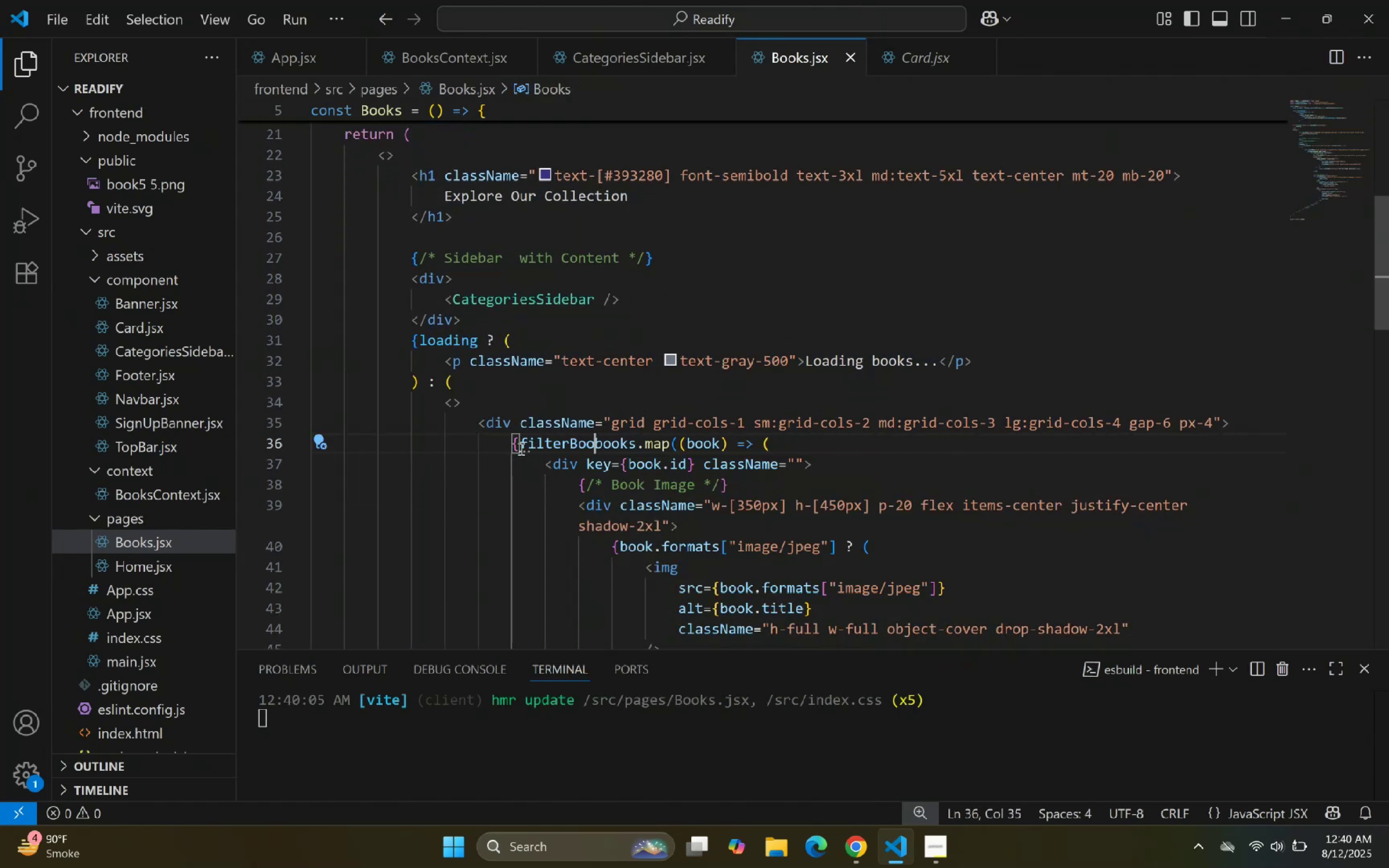 
key(Backspace)
 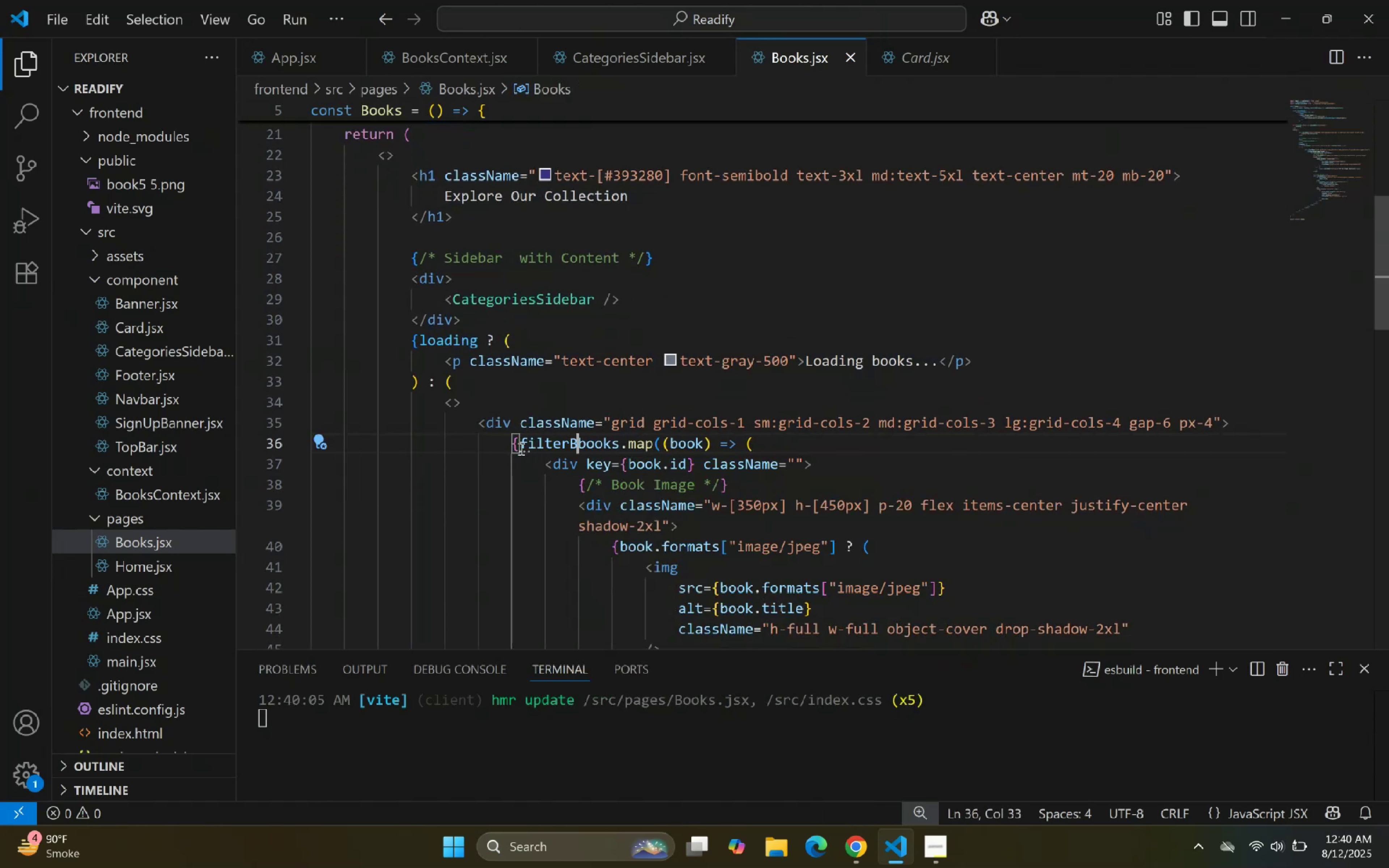 
key(Backspace)
 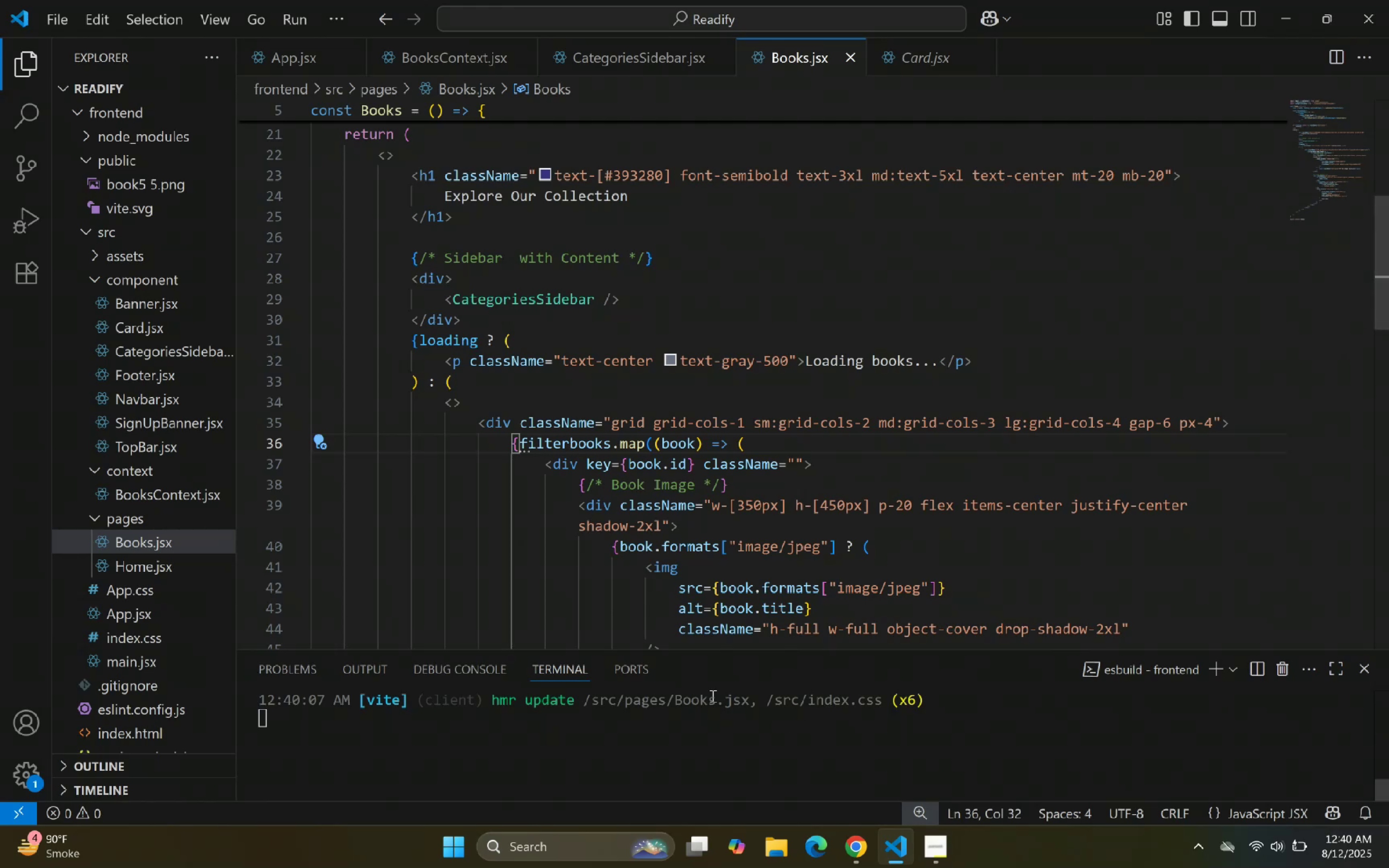 
left_click([897, 852])
 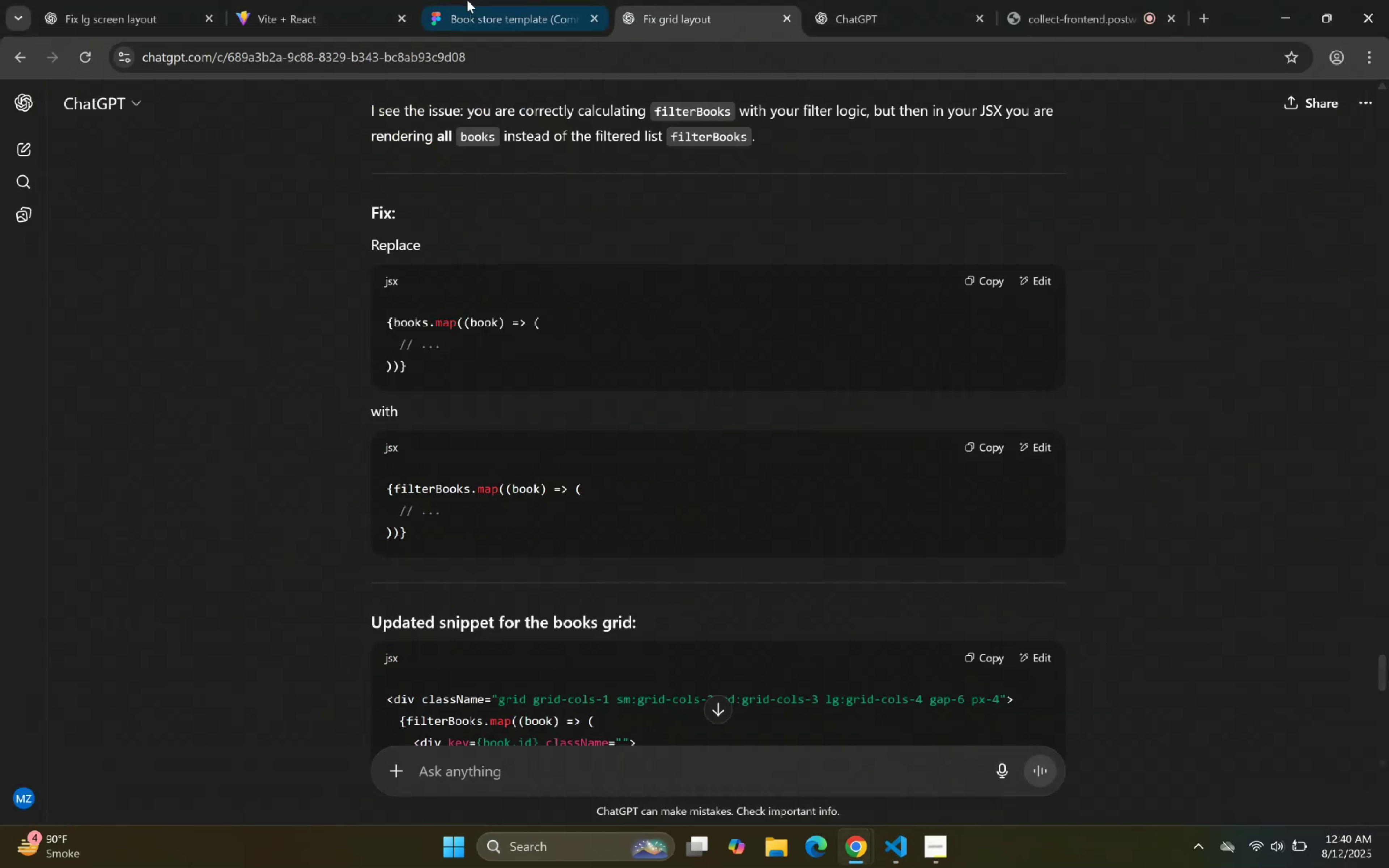 
left_click([376, 0])
 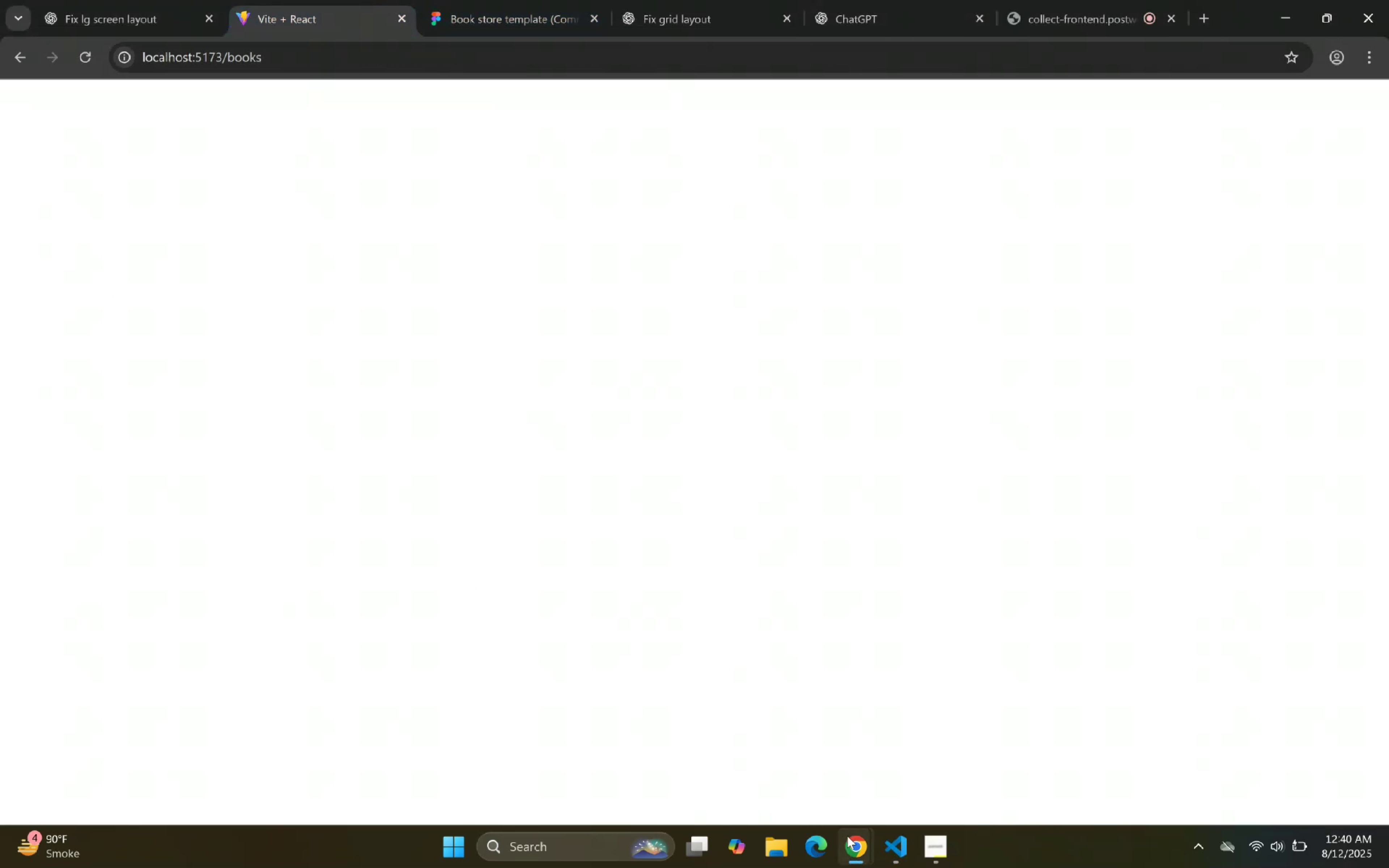 
left_click([895, 855])
 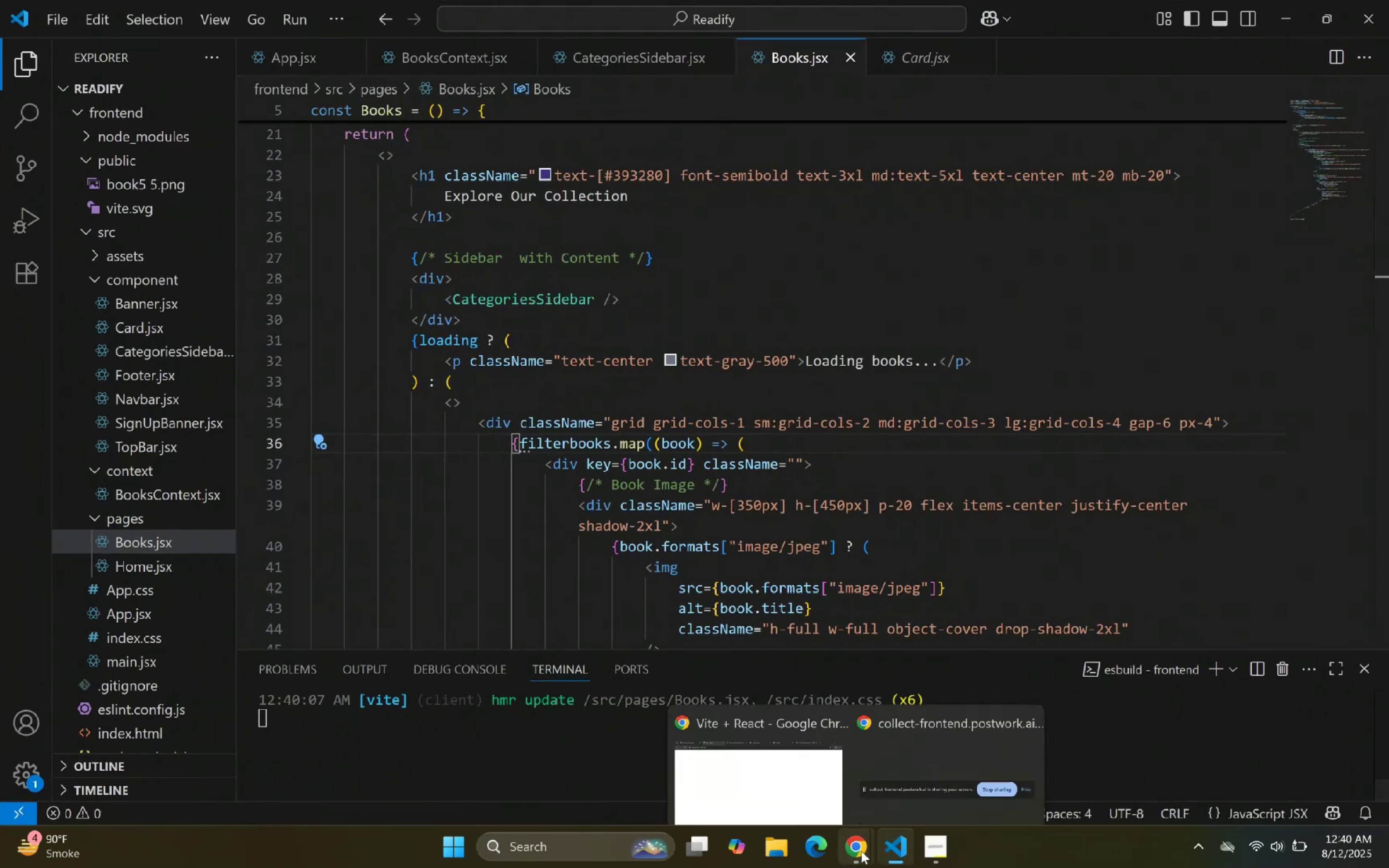 
scroll: coordinate [741, 389], scroll_direction: down, amount: 2.0
 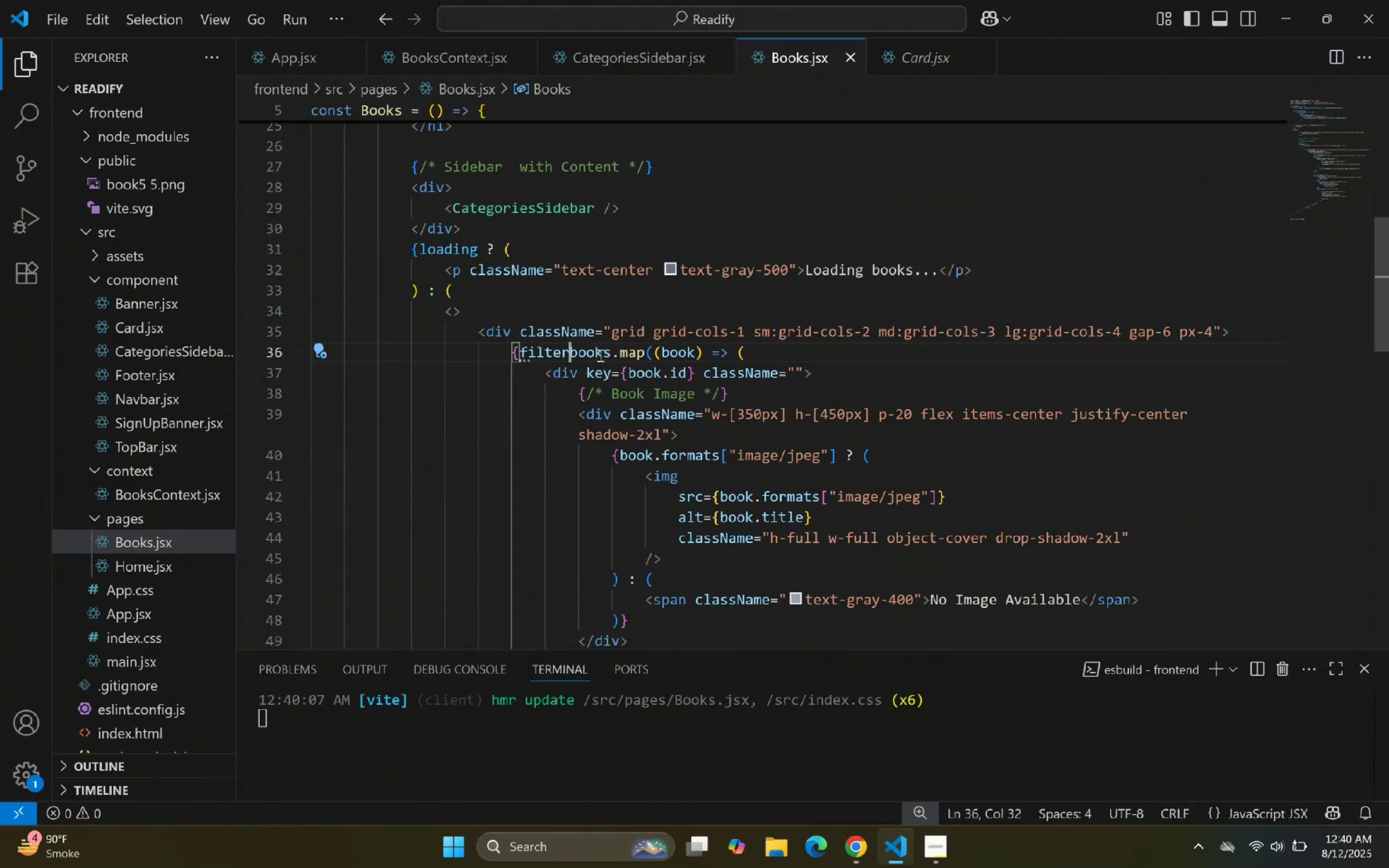 
scroll: coordinate [579, 340], scroll_direction: up, amount: 10.0
 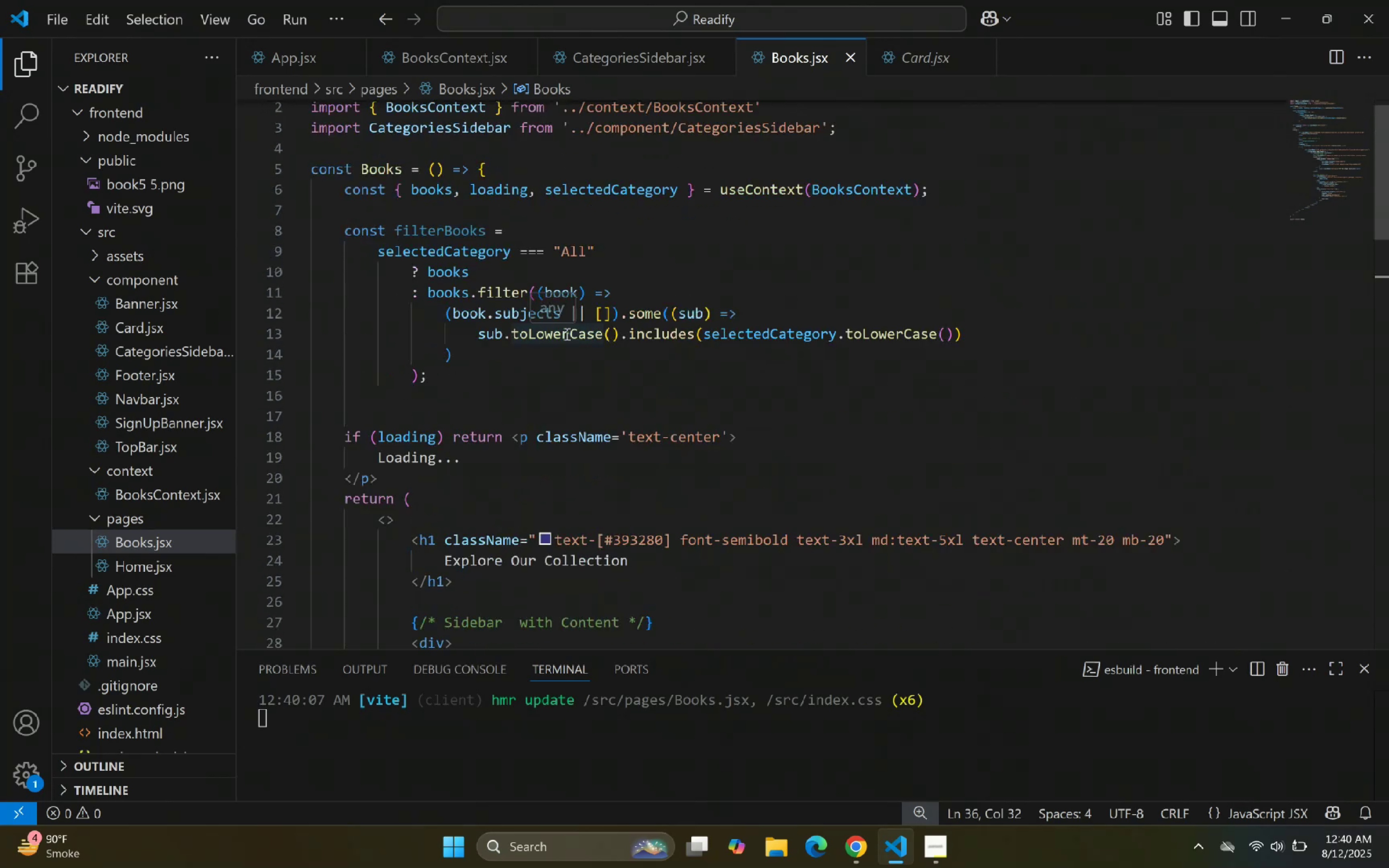 
scroll: coordinate [564, 335], scroll_direction: none, amount: 0.0
 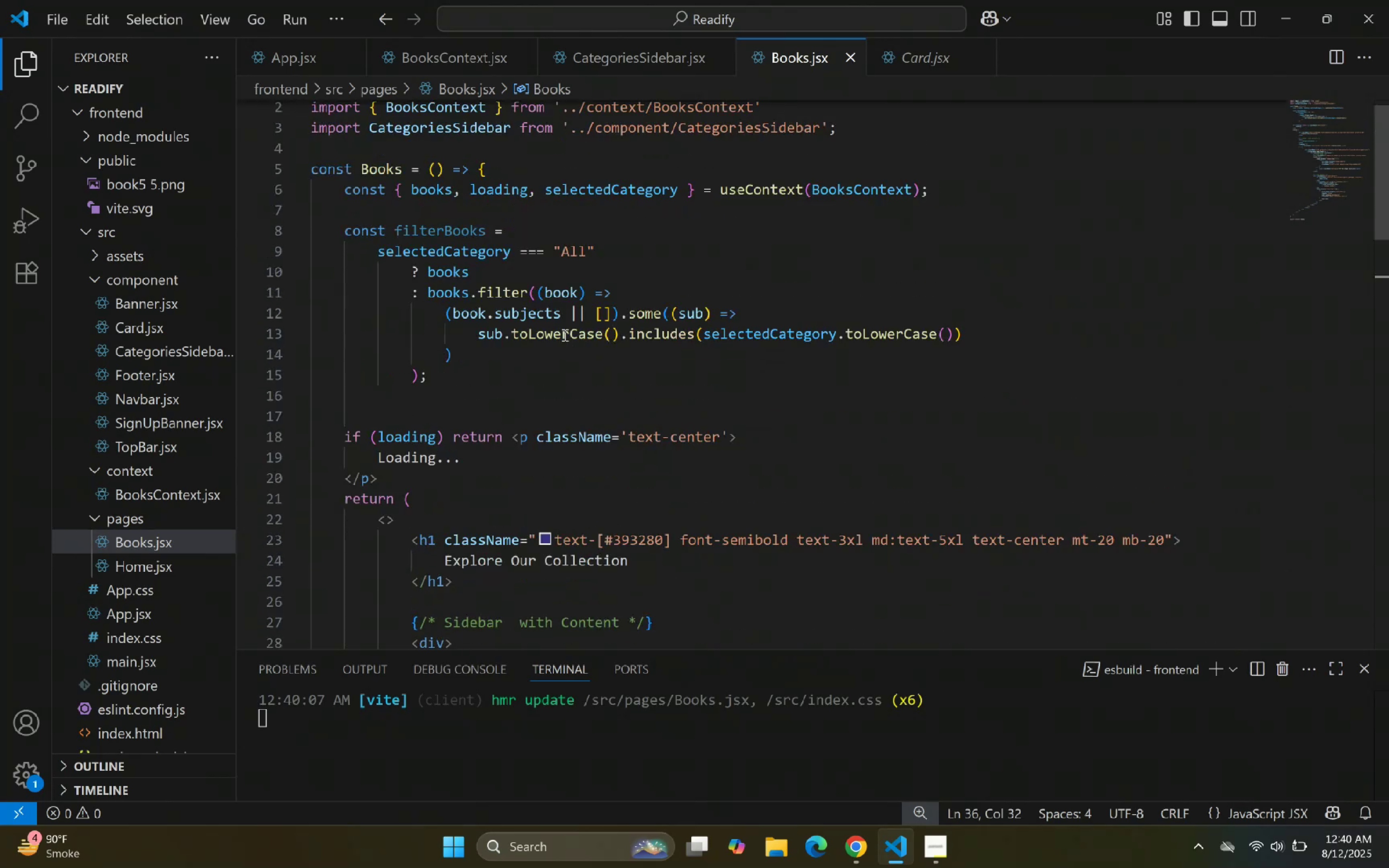 
scroll: coordinate [566, 340], scroll_direction: down, amount: 7.0
 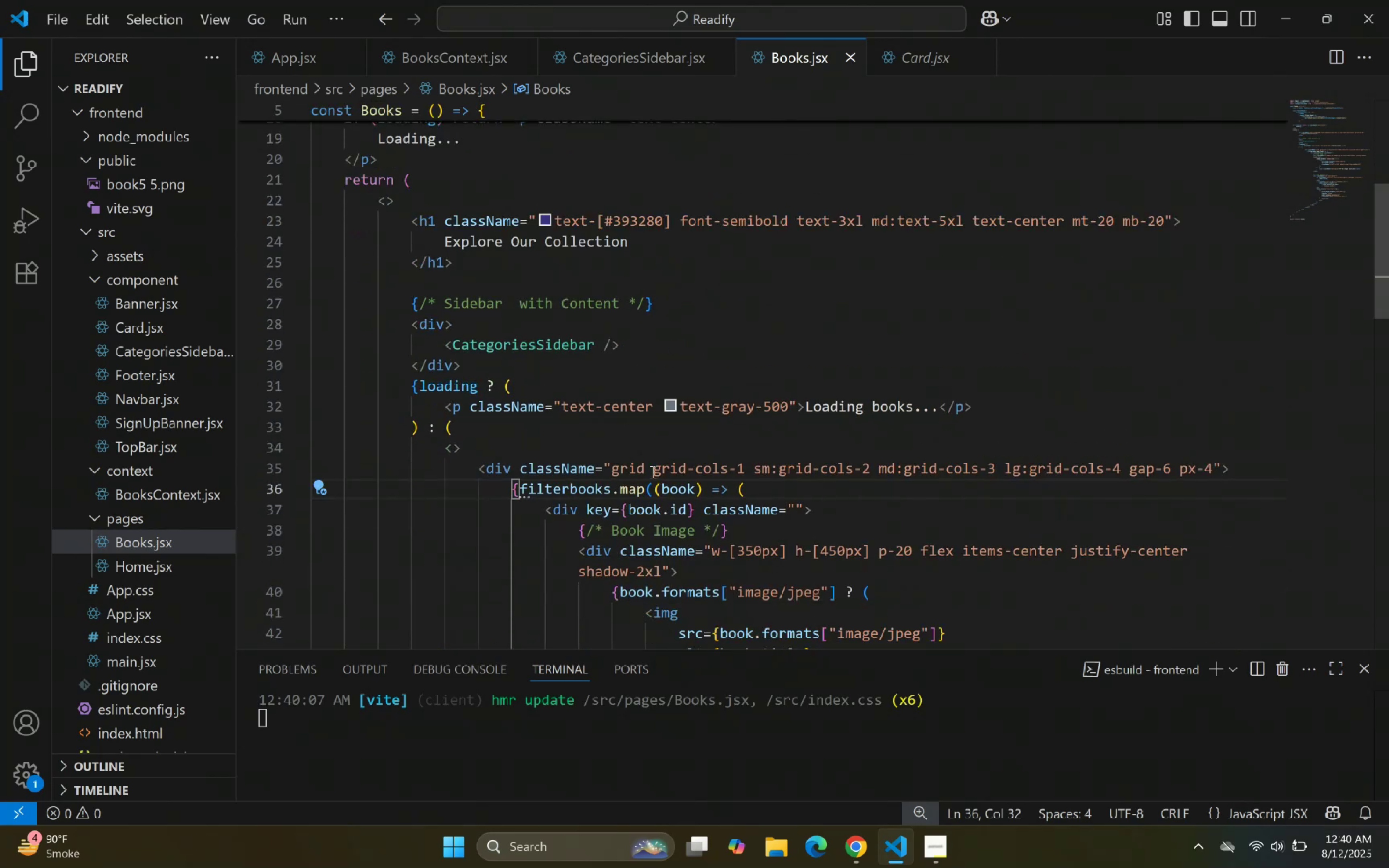 
key(ArrowRight)
 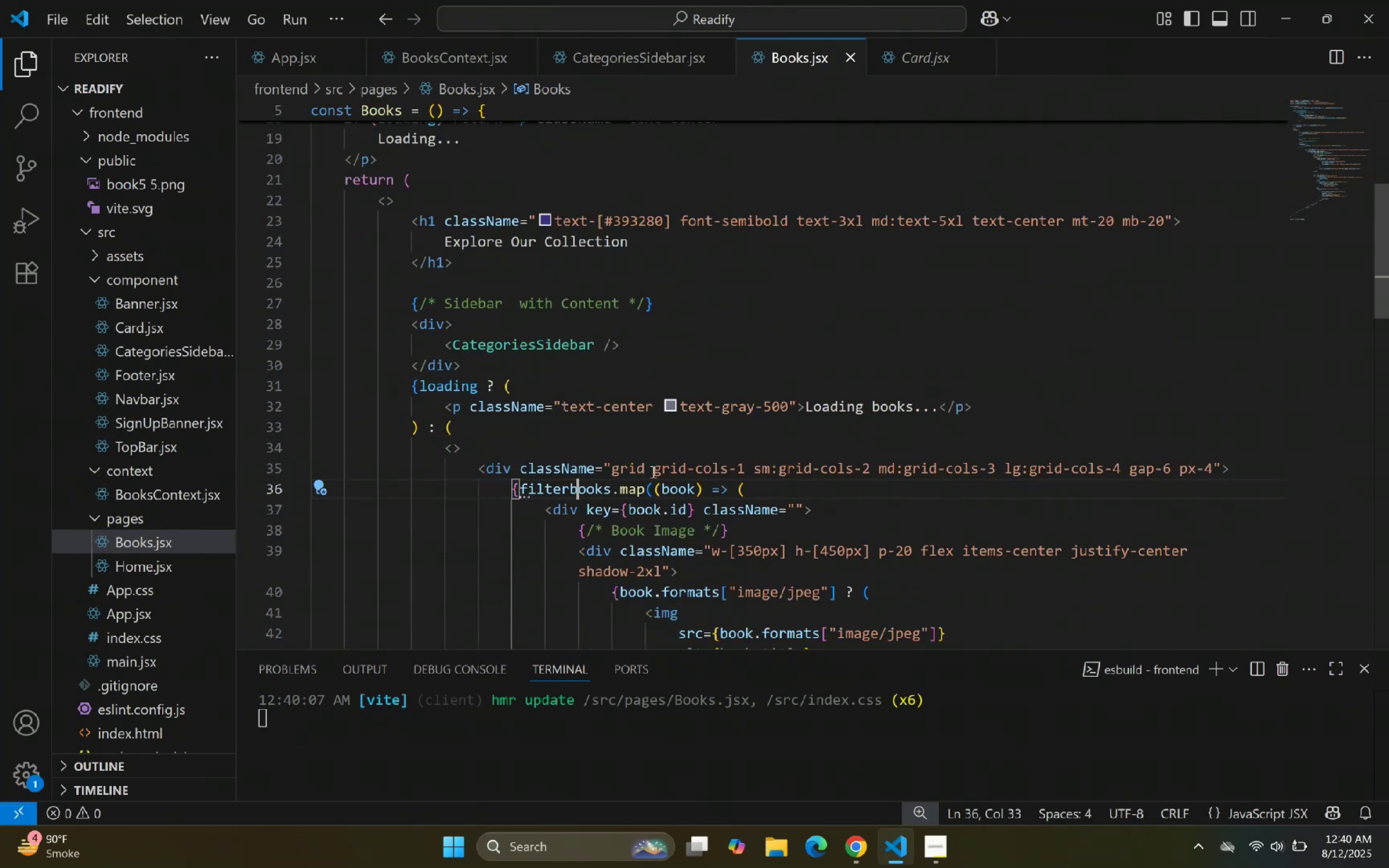 
key(Backspace)
 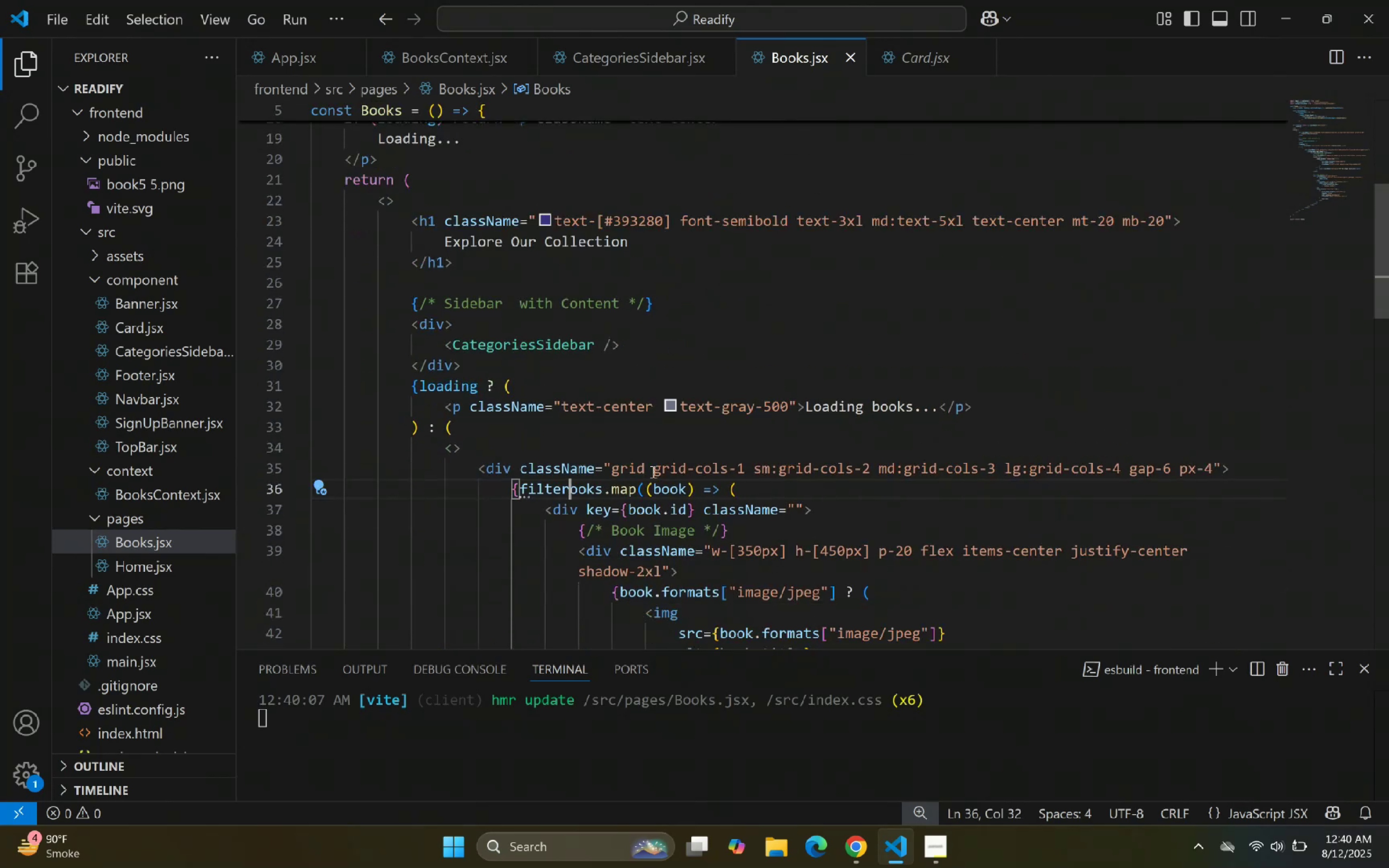 
key(Shift+ShiftLeft)
 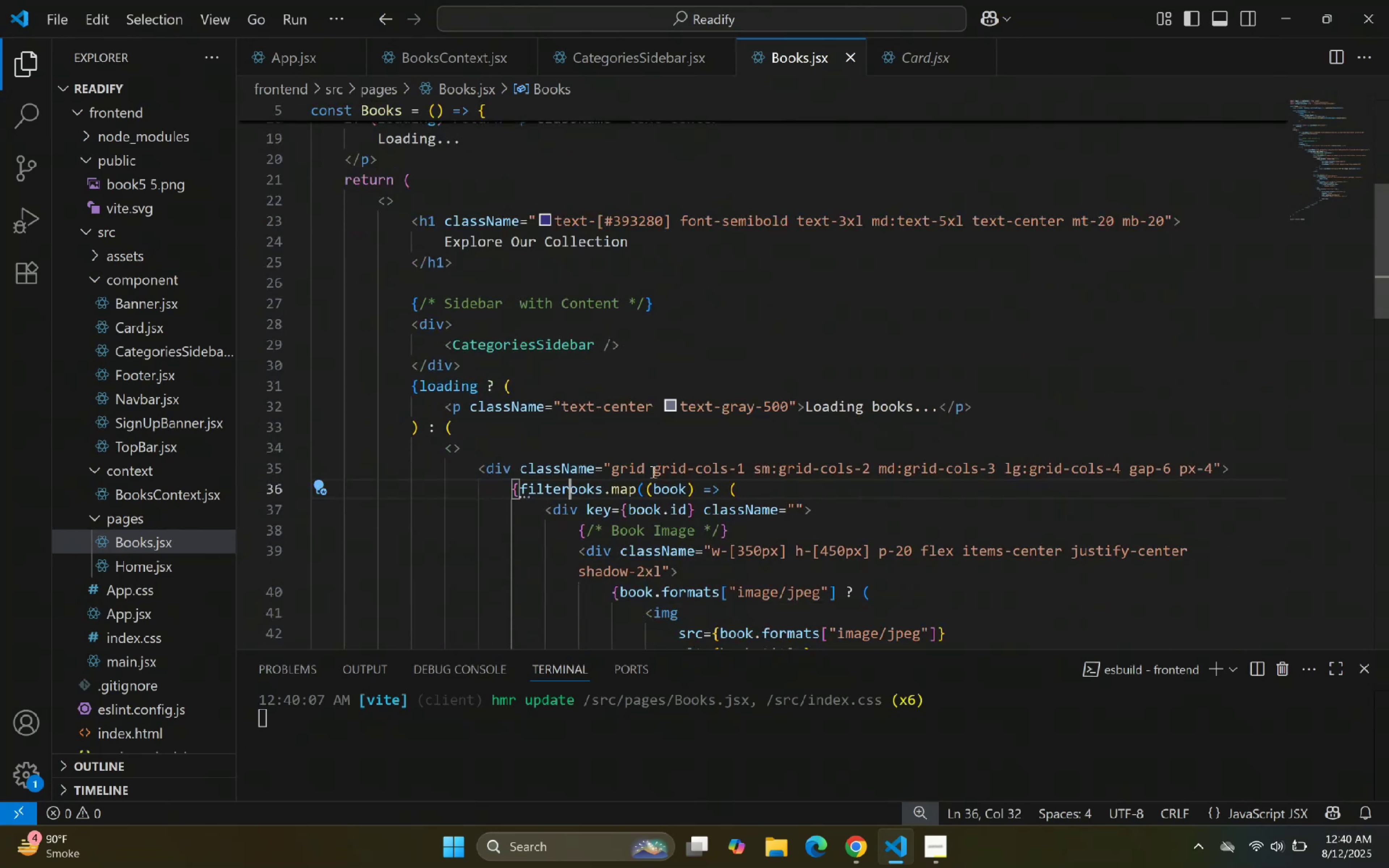 
key(Shift+B)
 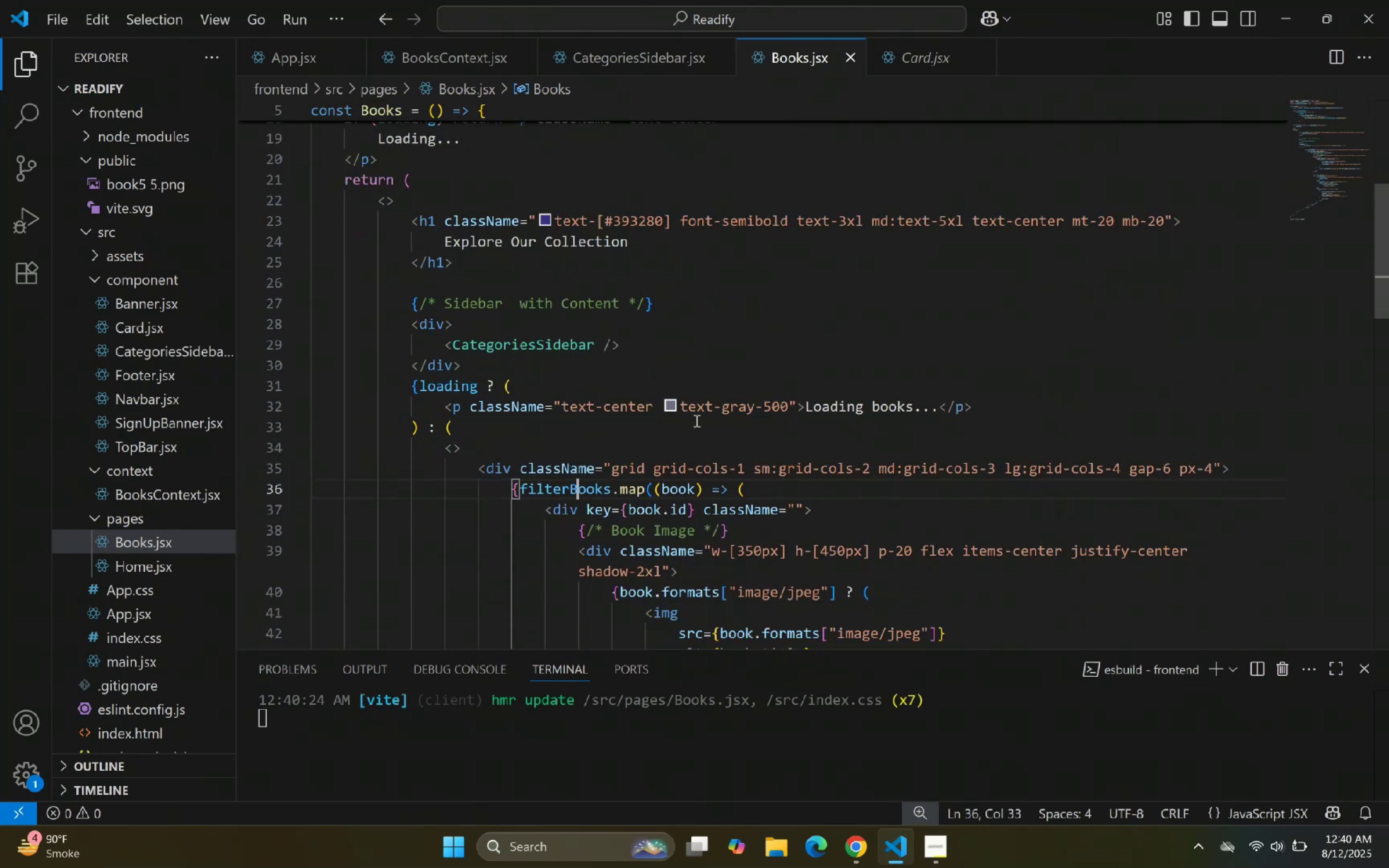 
left_click([884, 853])
 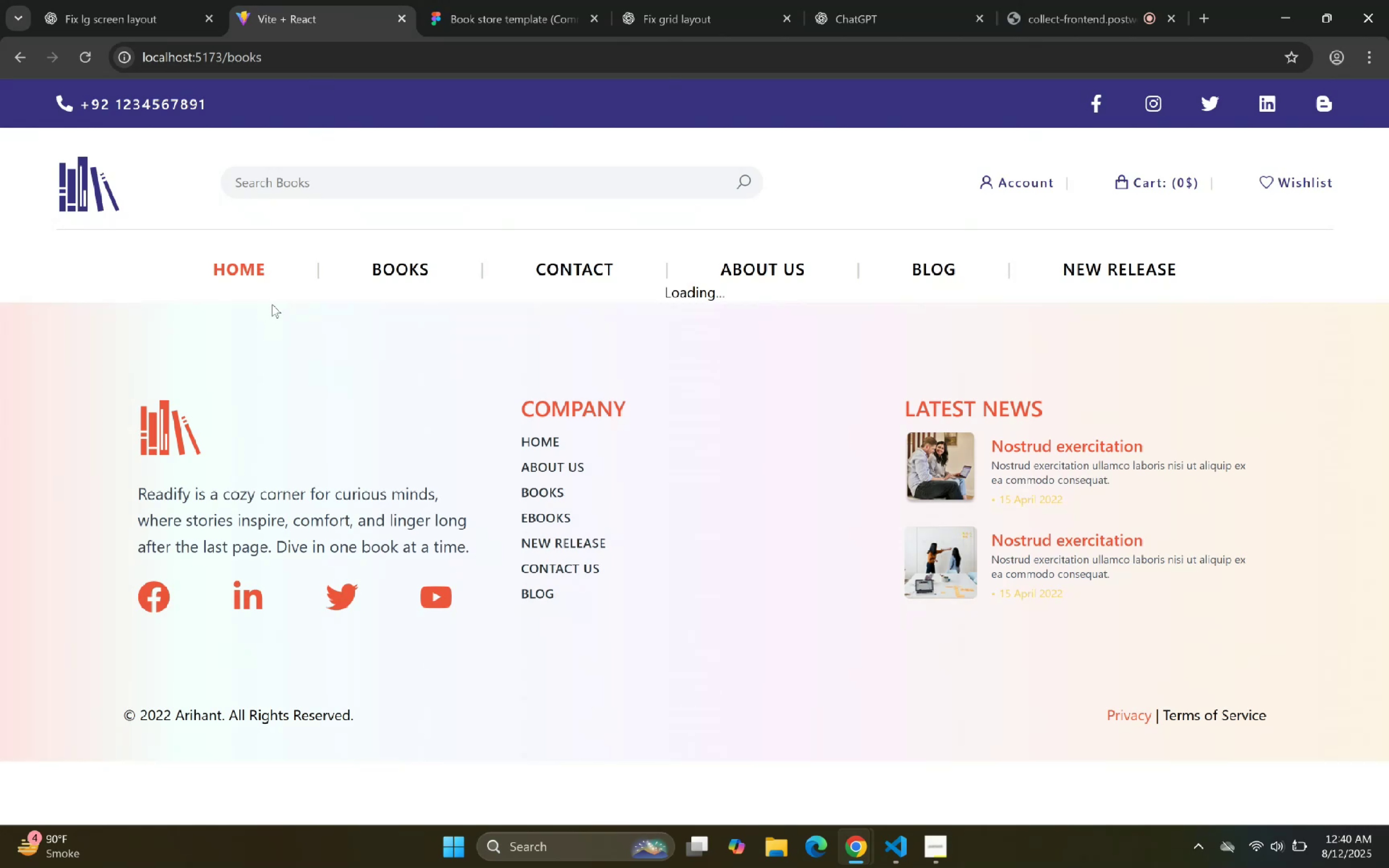 
wait(9.42)
 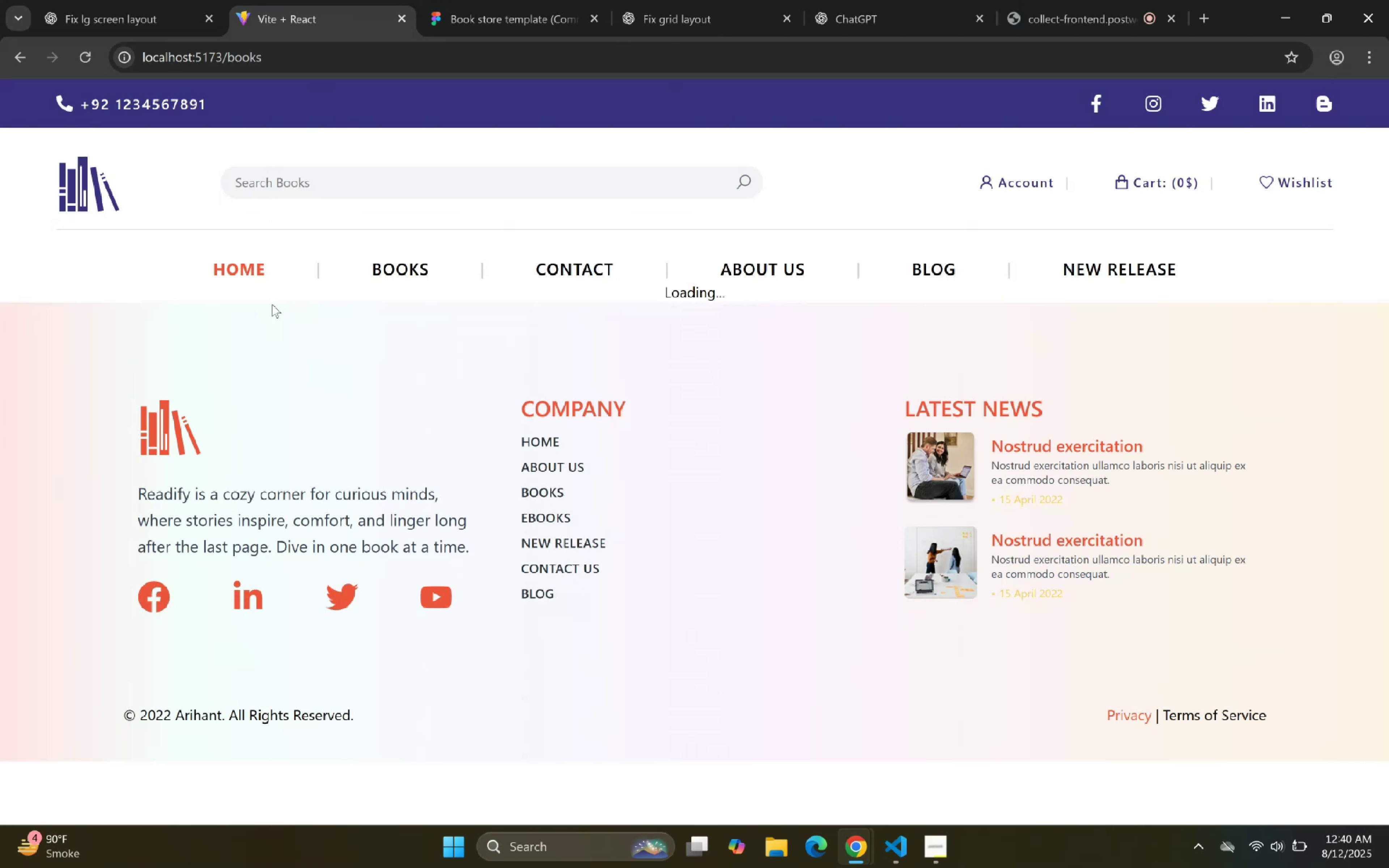 
left_click([46, 494])
 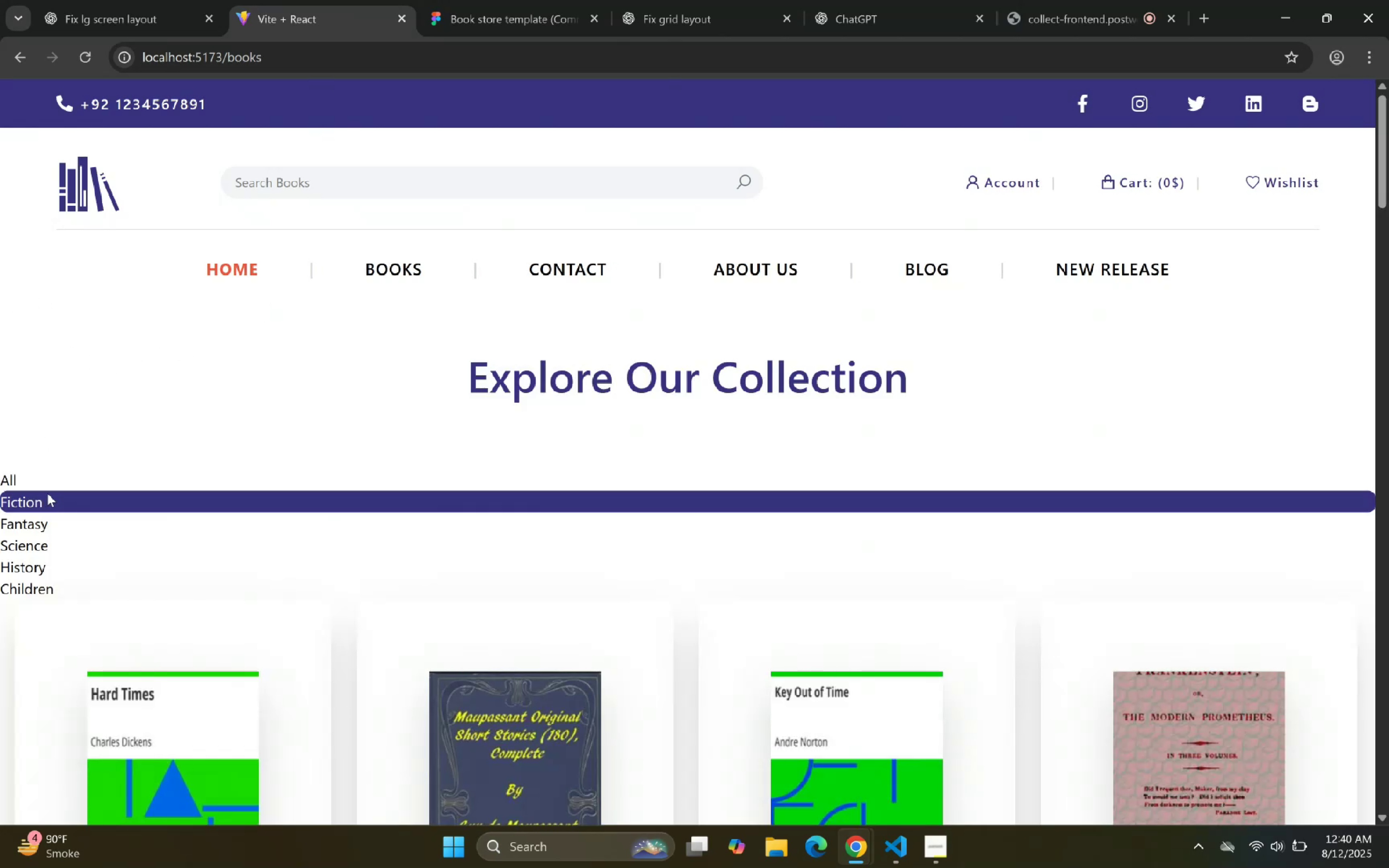 
scroll: coordinate [123, 371], scroll_direction: down, amount: 3.0
 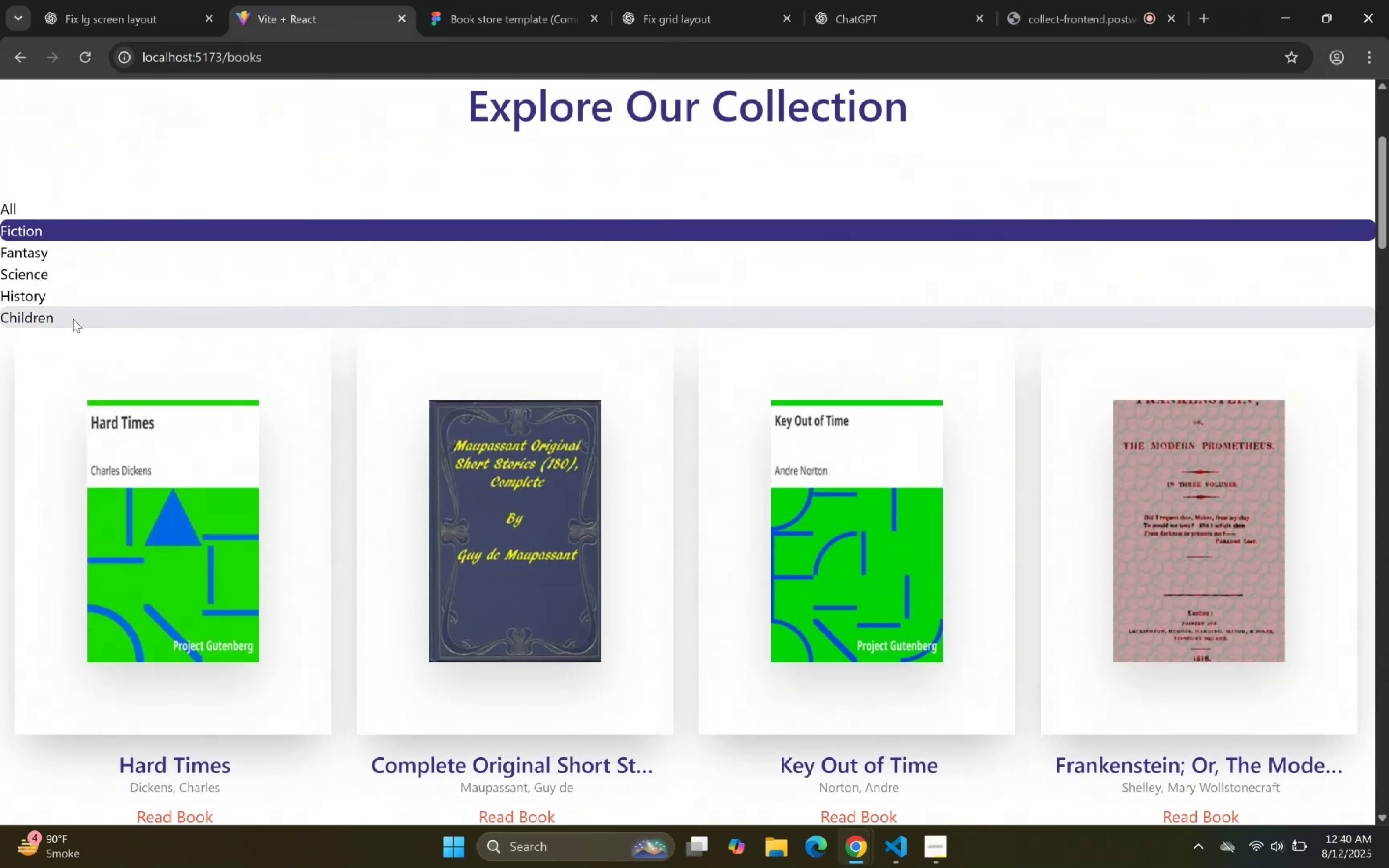 
left_click([71, 317])
 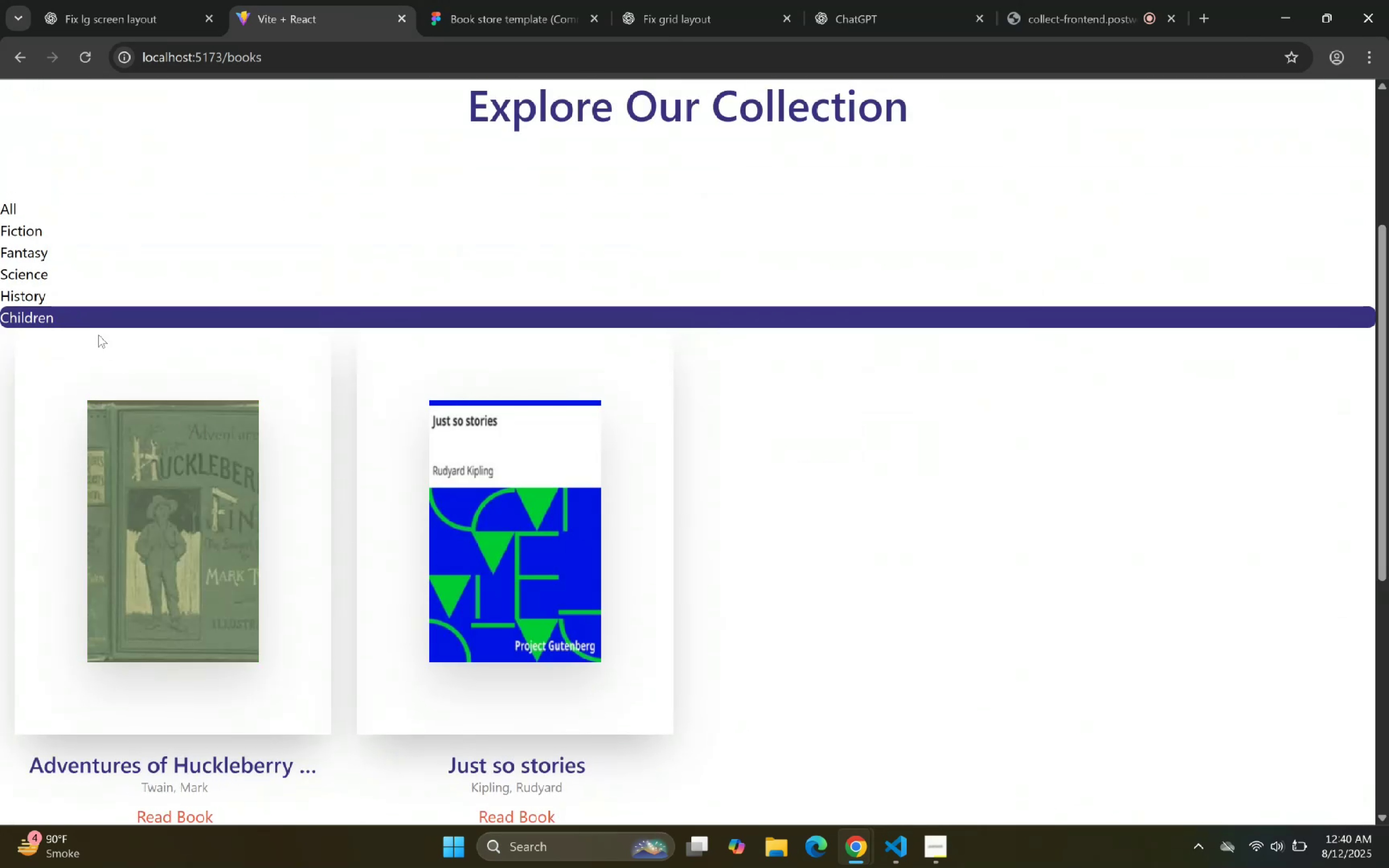 
left_click([81, 302])
 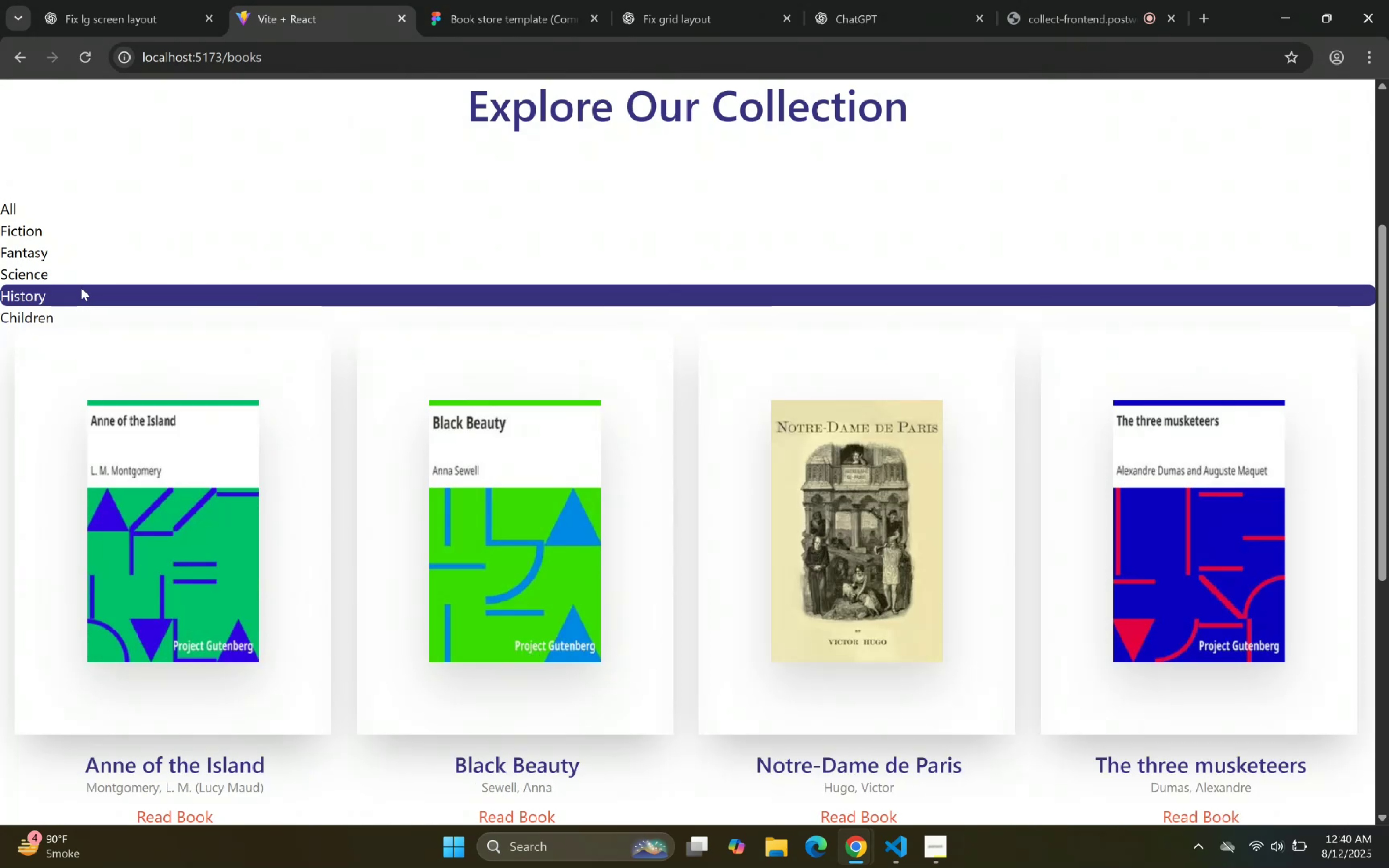 
left_click([76, 277])
 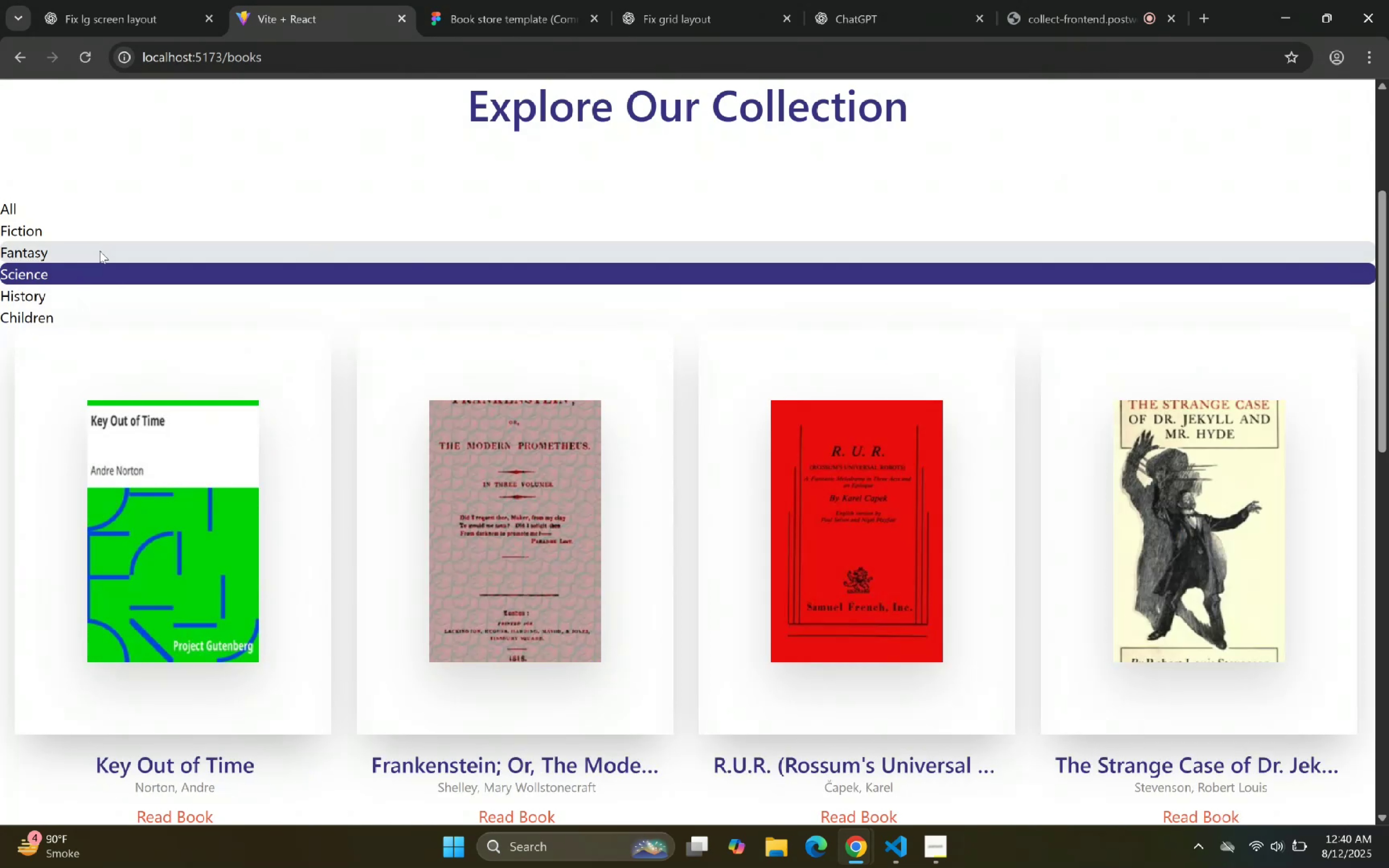 
left_click([97, 252])
 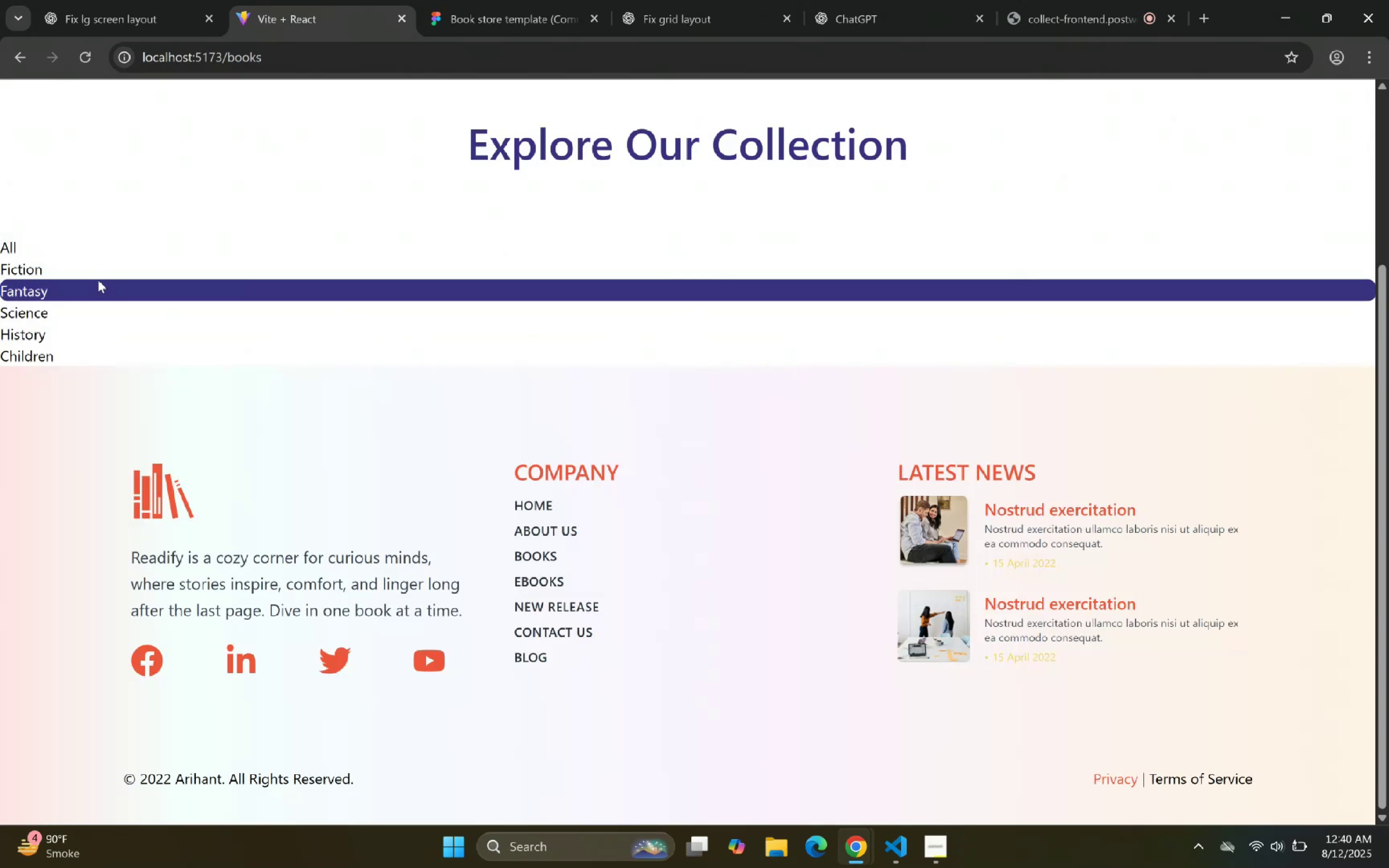 
left_click([93, 288])
 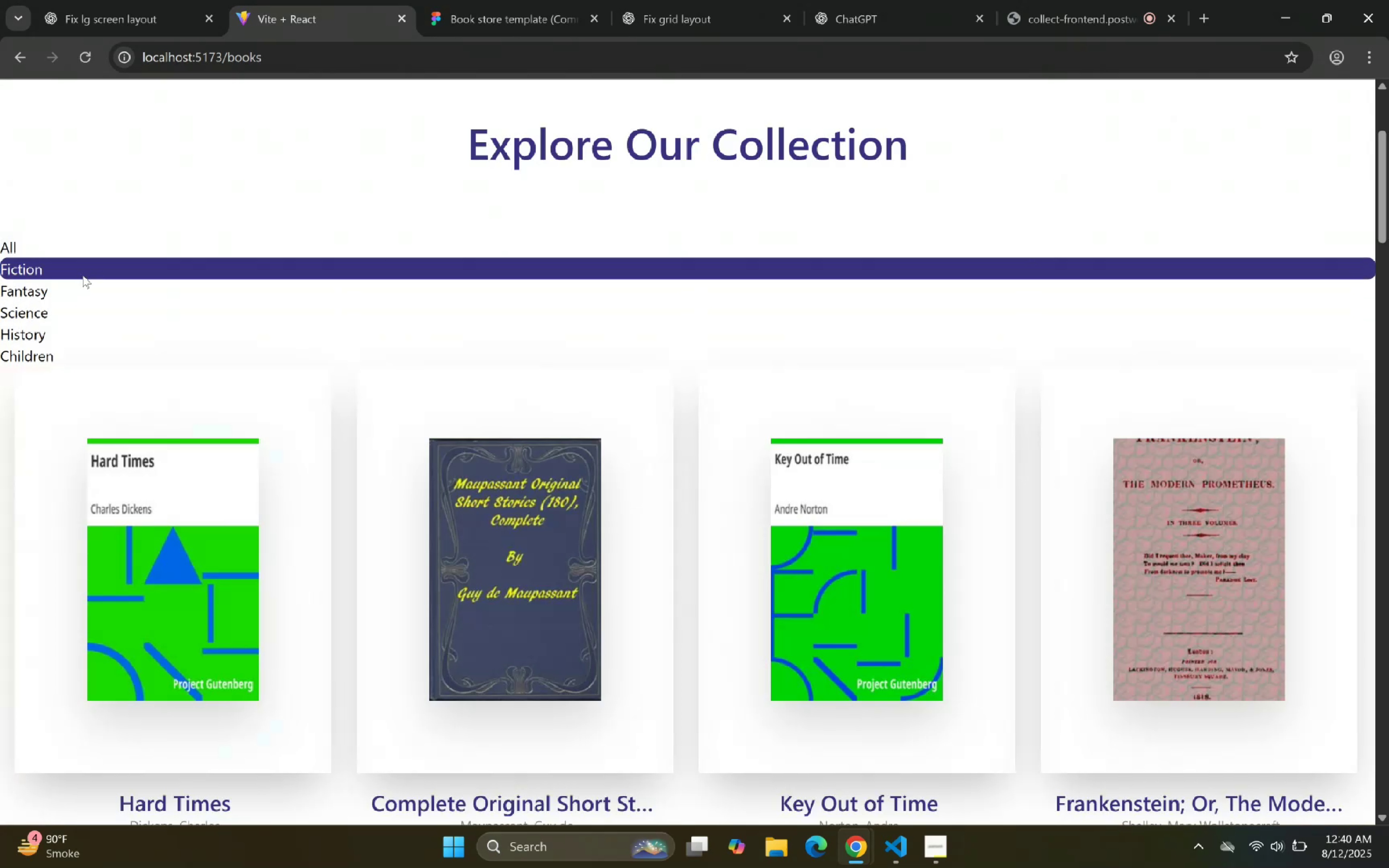 
double_click([79, 281])
 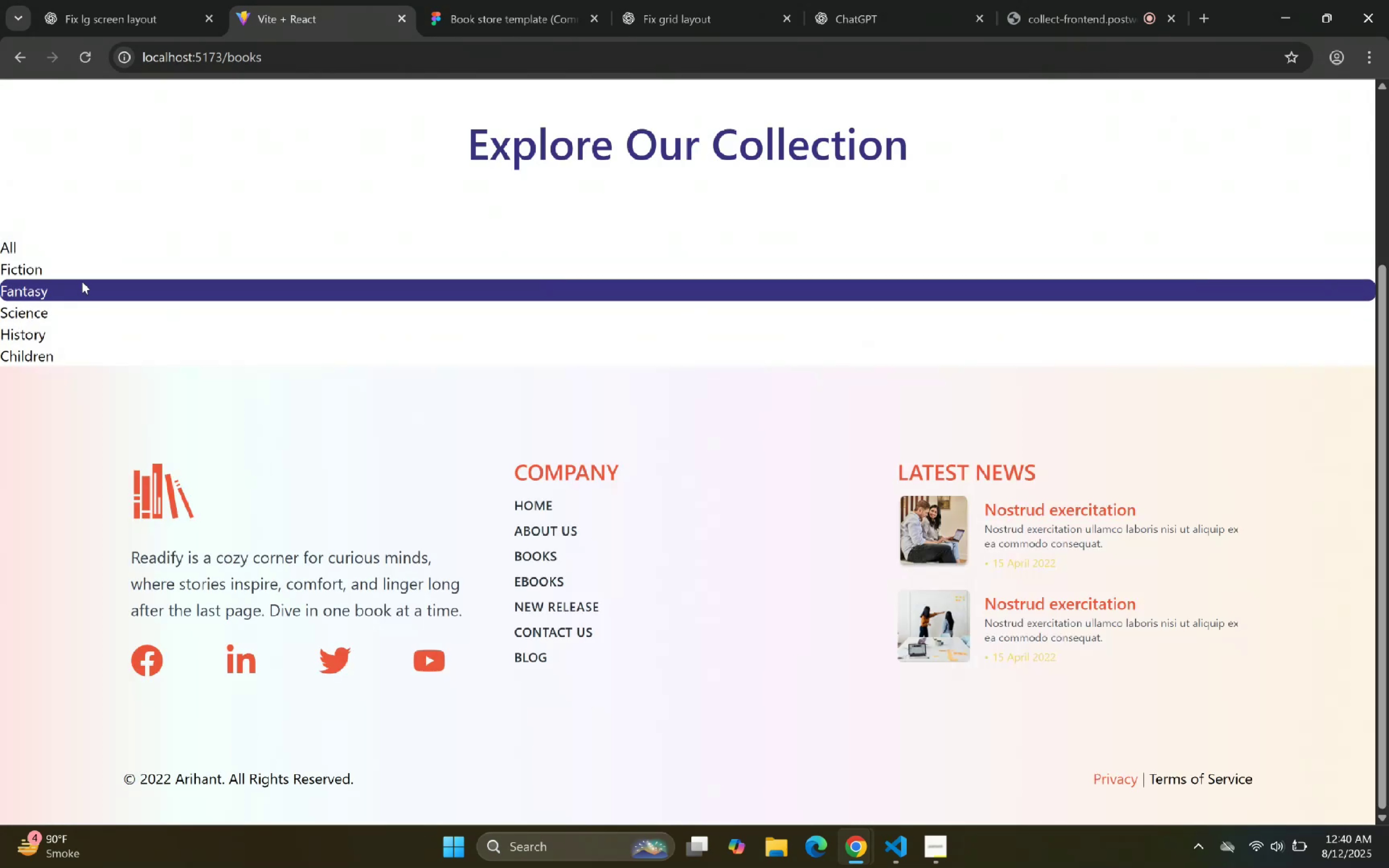 
left_click([89, 275])
 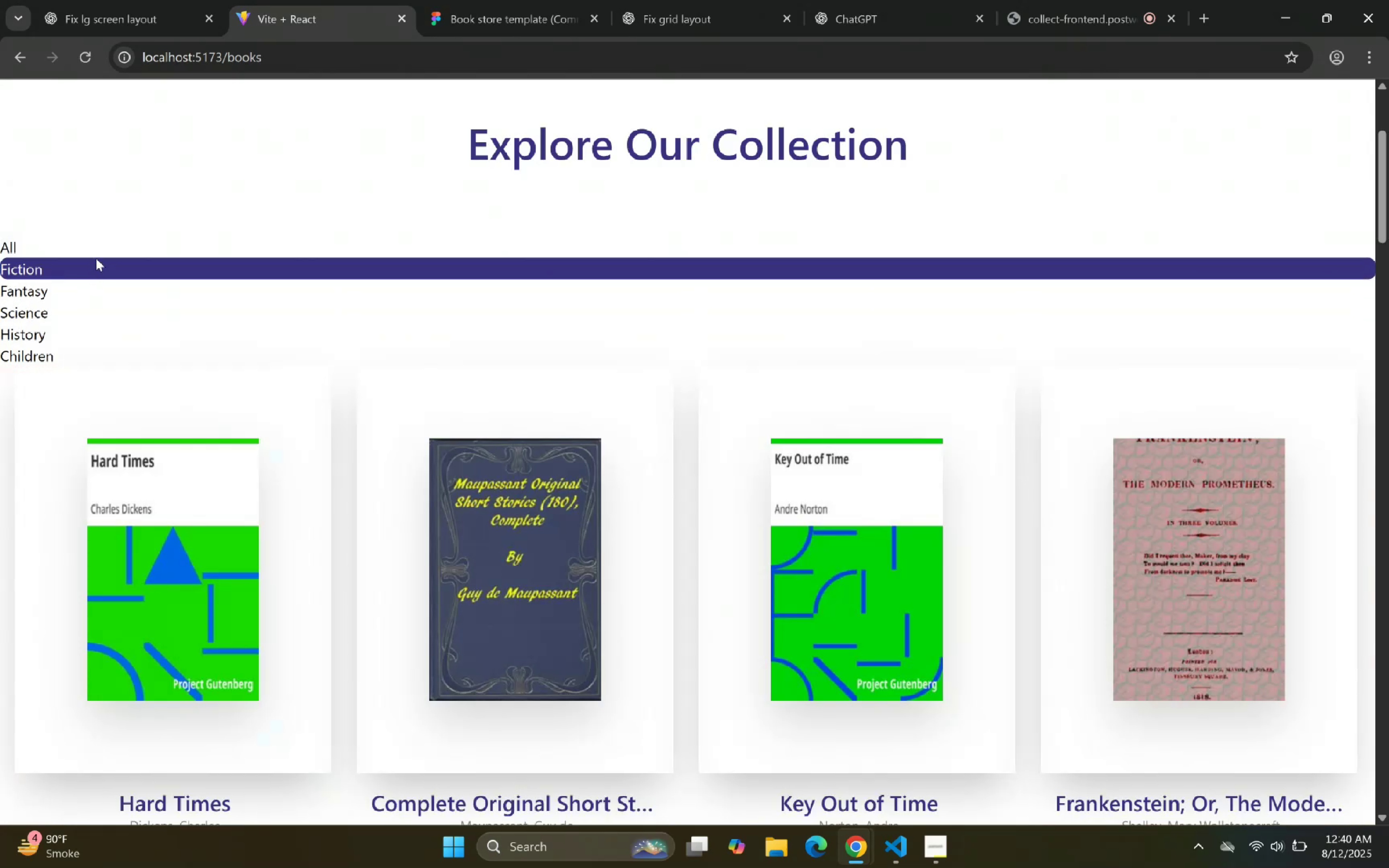 
double_click([95, 247])
 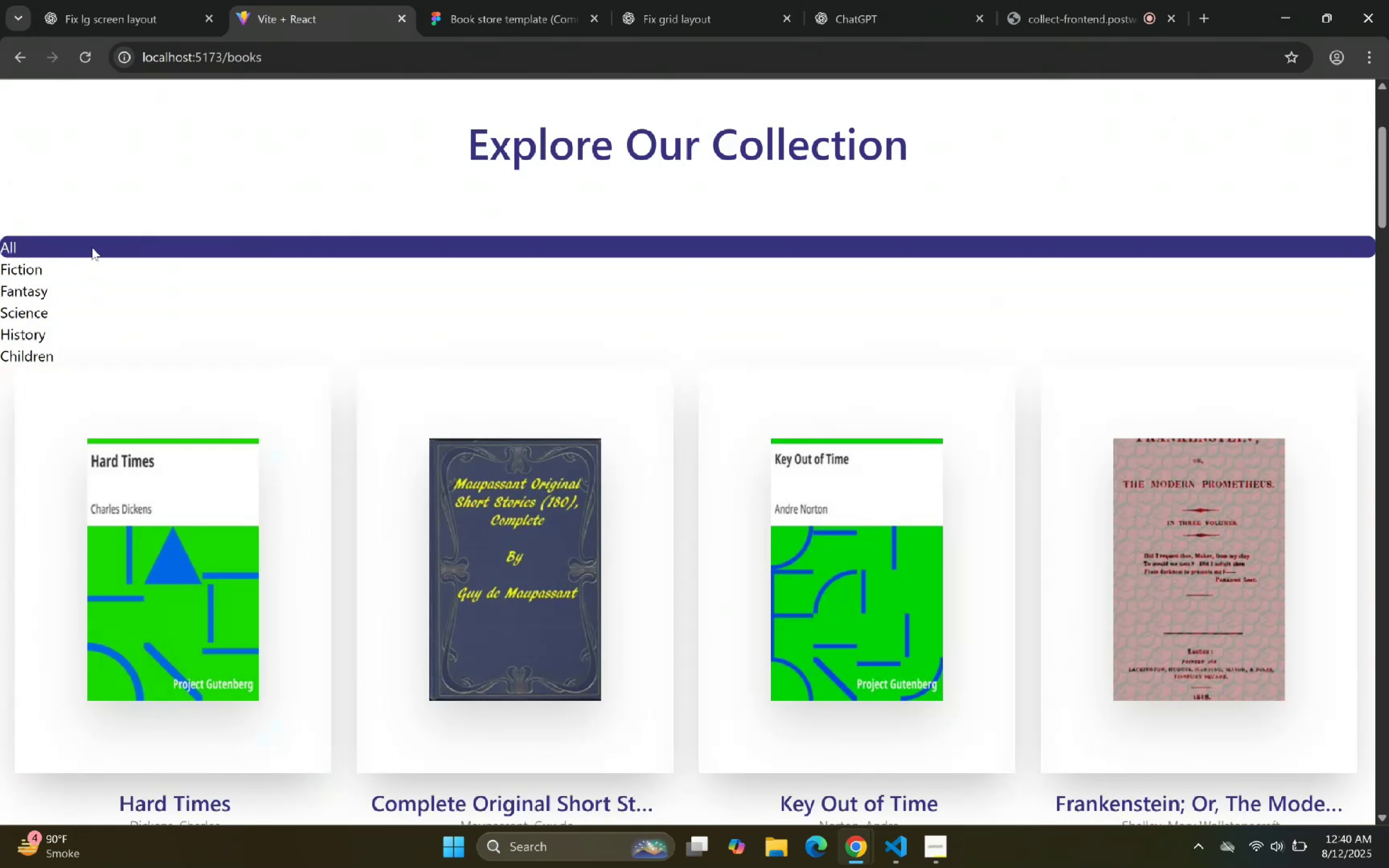 
scroll: coordinate [109, 275], scroll_direction: up, amount: 3.0
 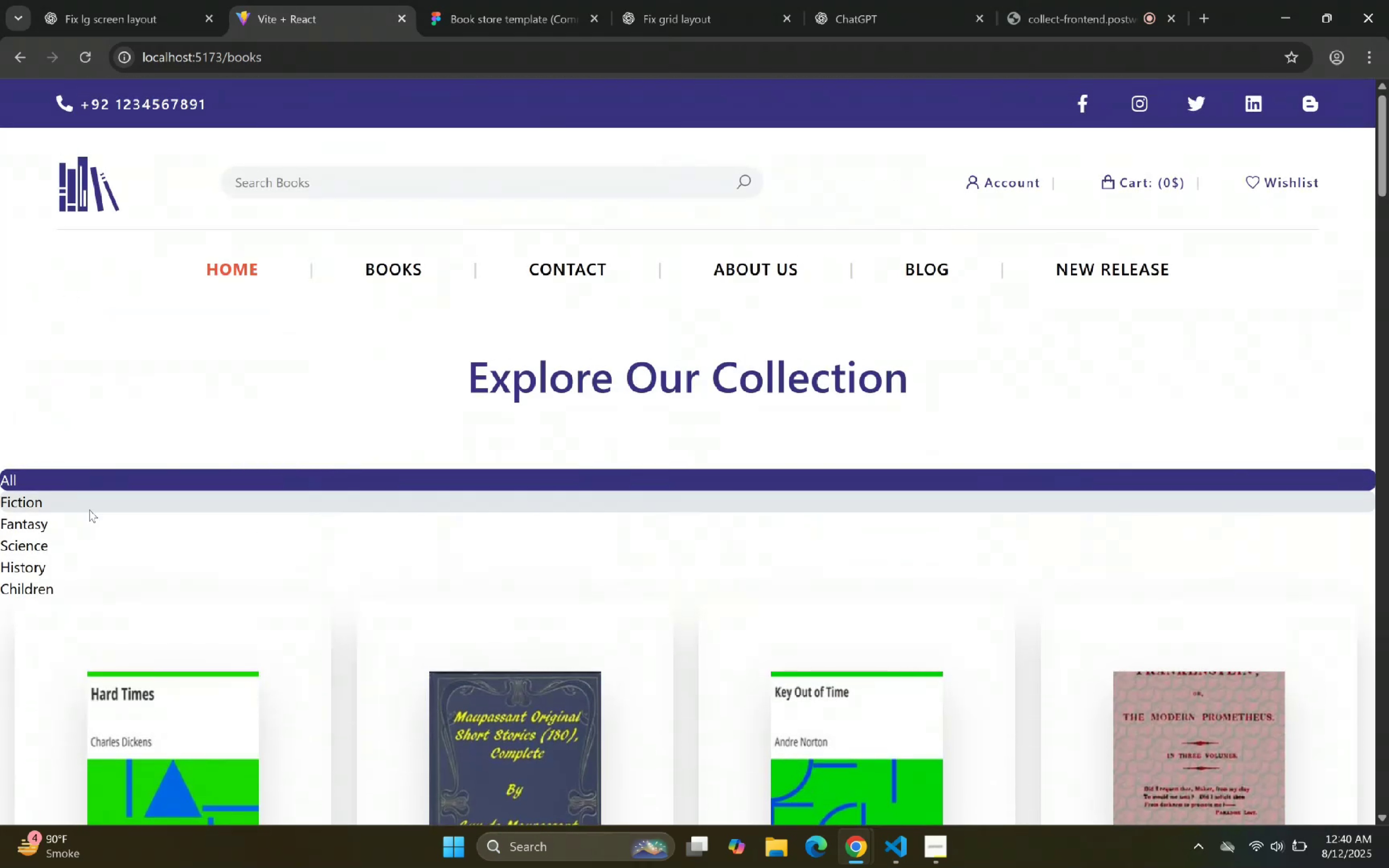 
scroll: coordinate [75, 376], scroll_direction: down, amount: 39.0
 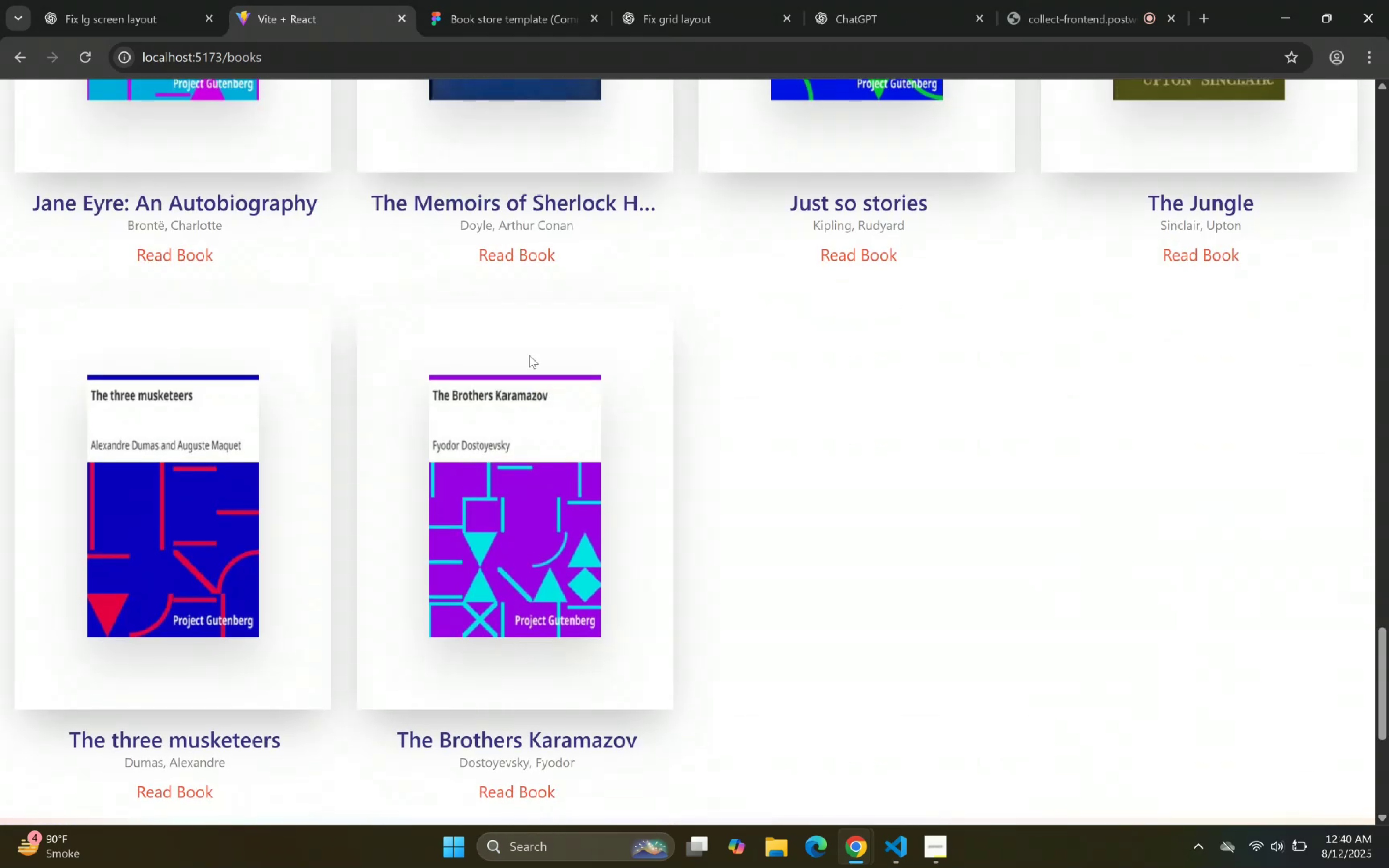 
scroll: coordinate [410, 311], scroll_direction: up, amount: 43.0
 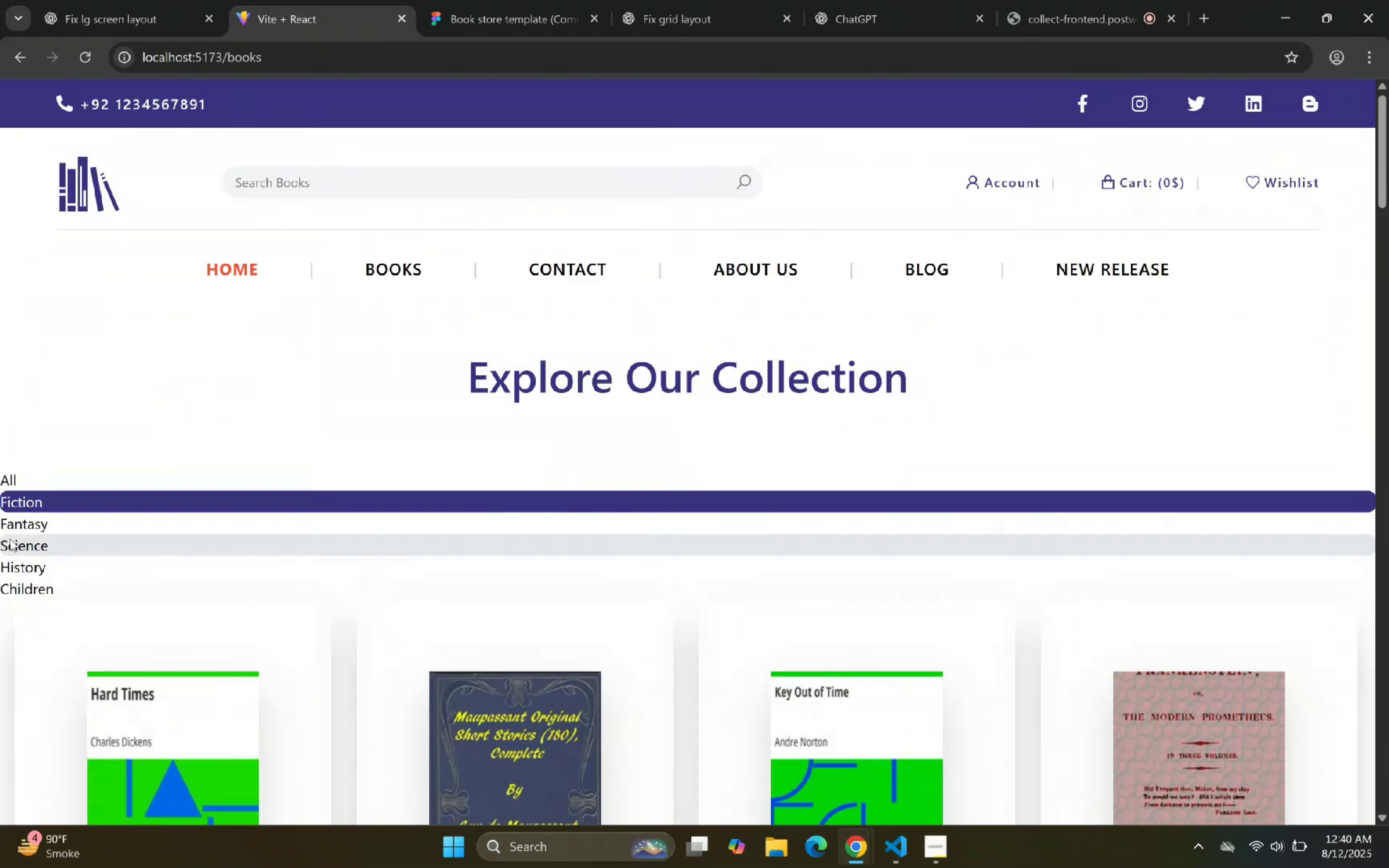 
left_click([41, 527])
 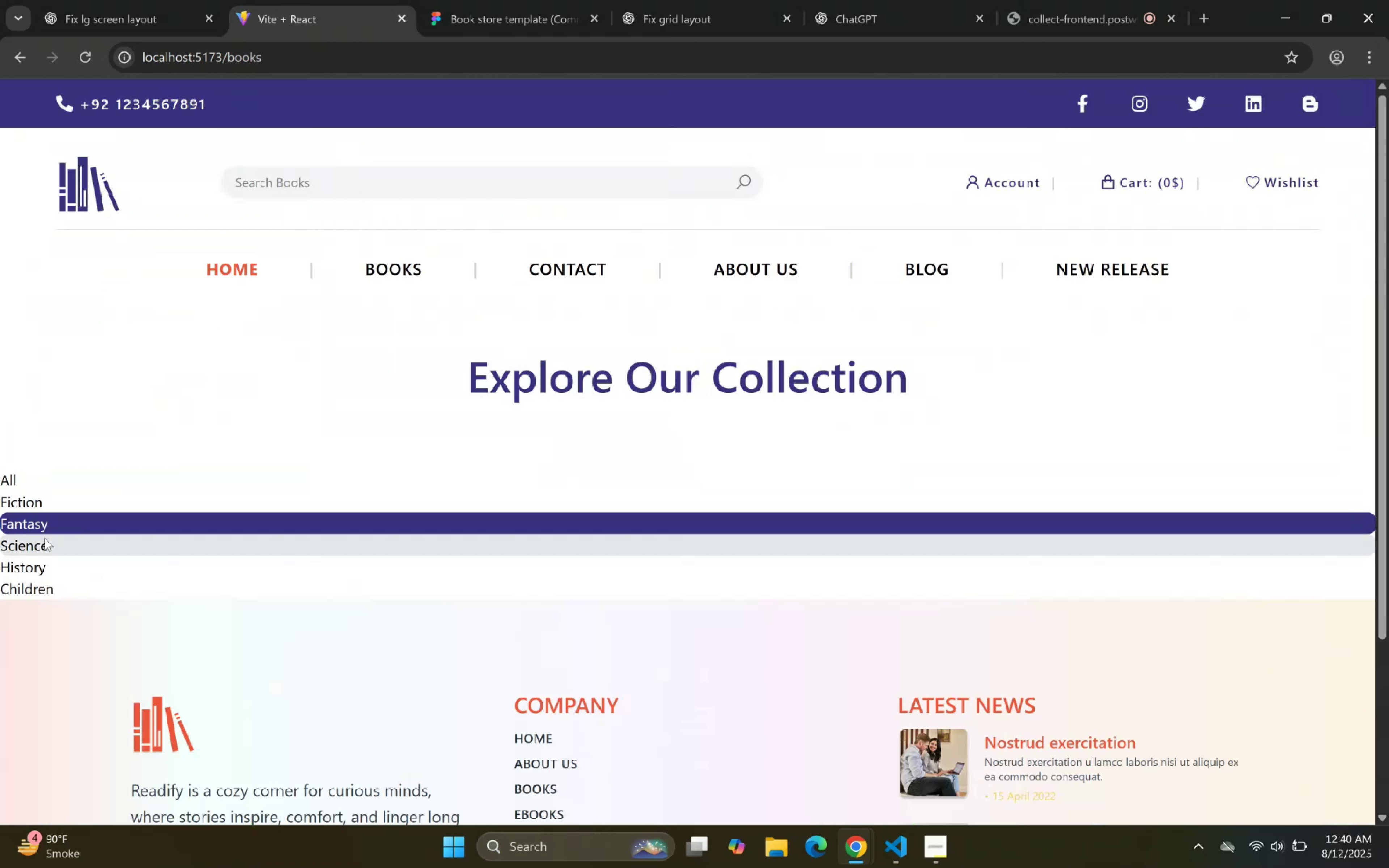 
left_click([48, 544])
 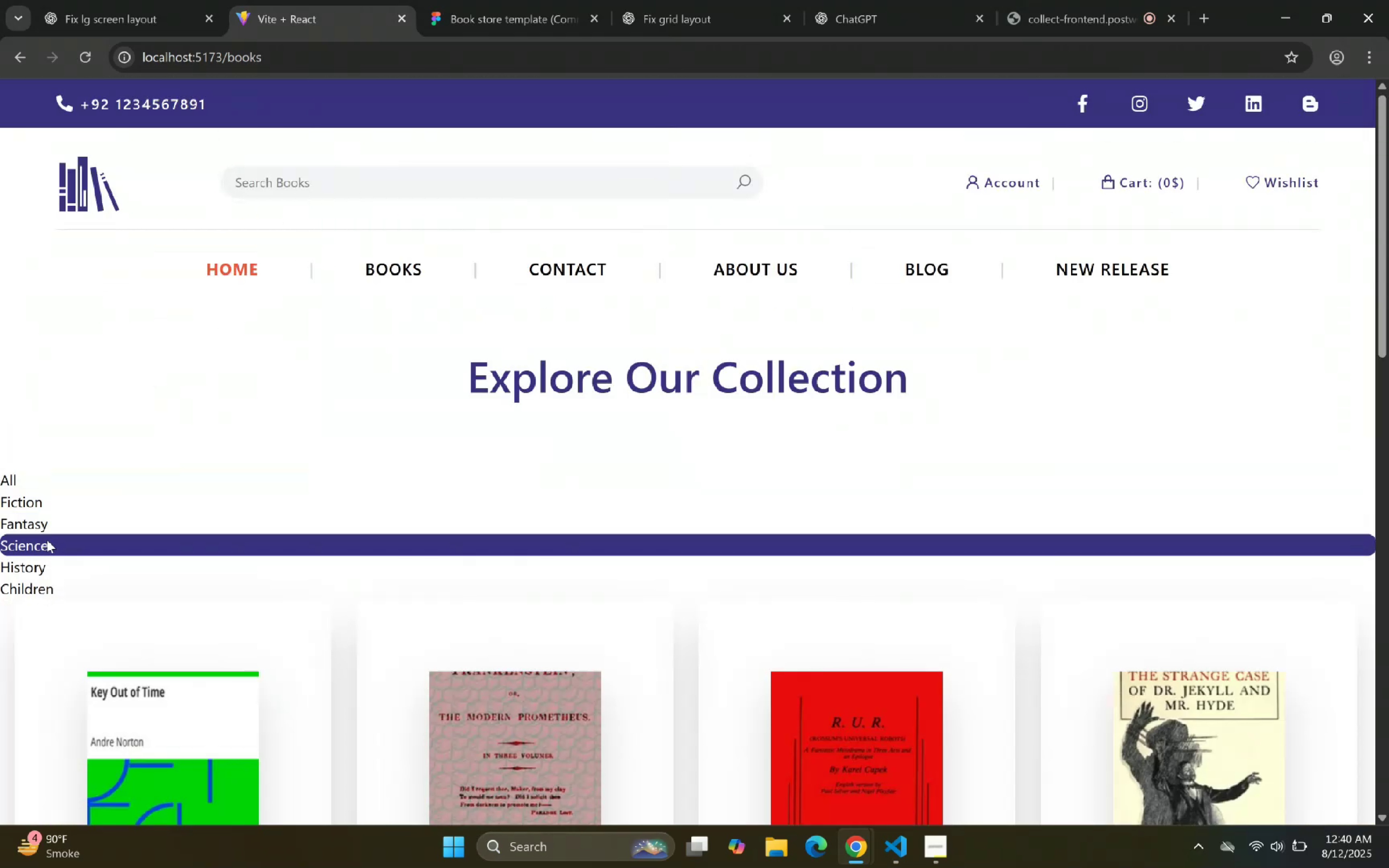 
left_click([51, 524])
 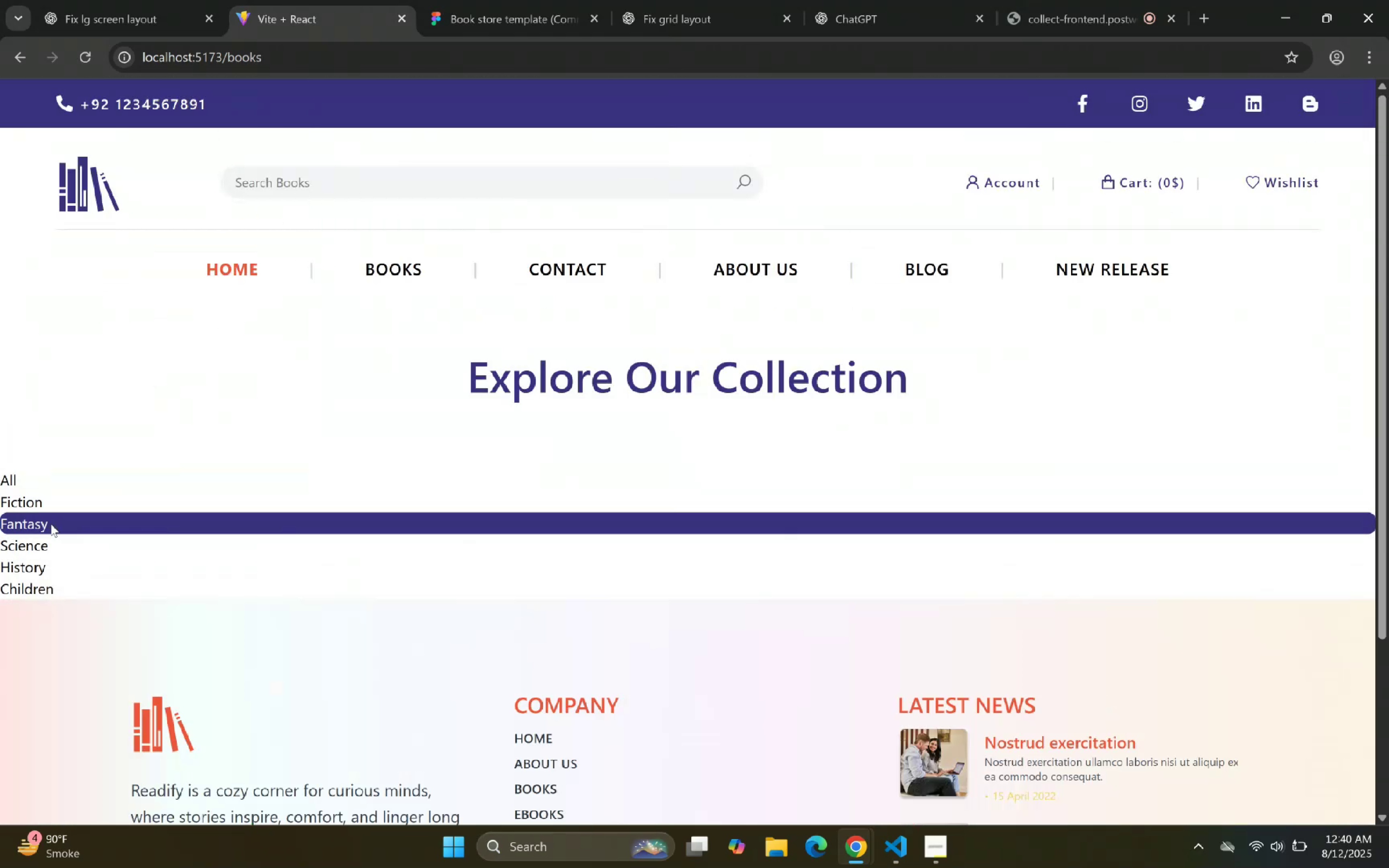 
scroll: coordinate [100, 517], scroll_direction: down, amount: 5.0
 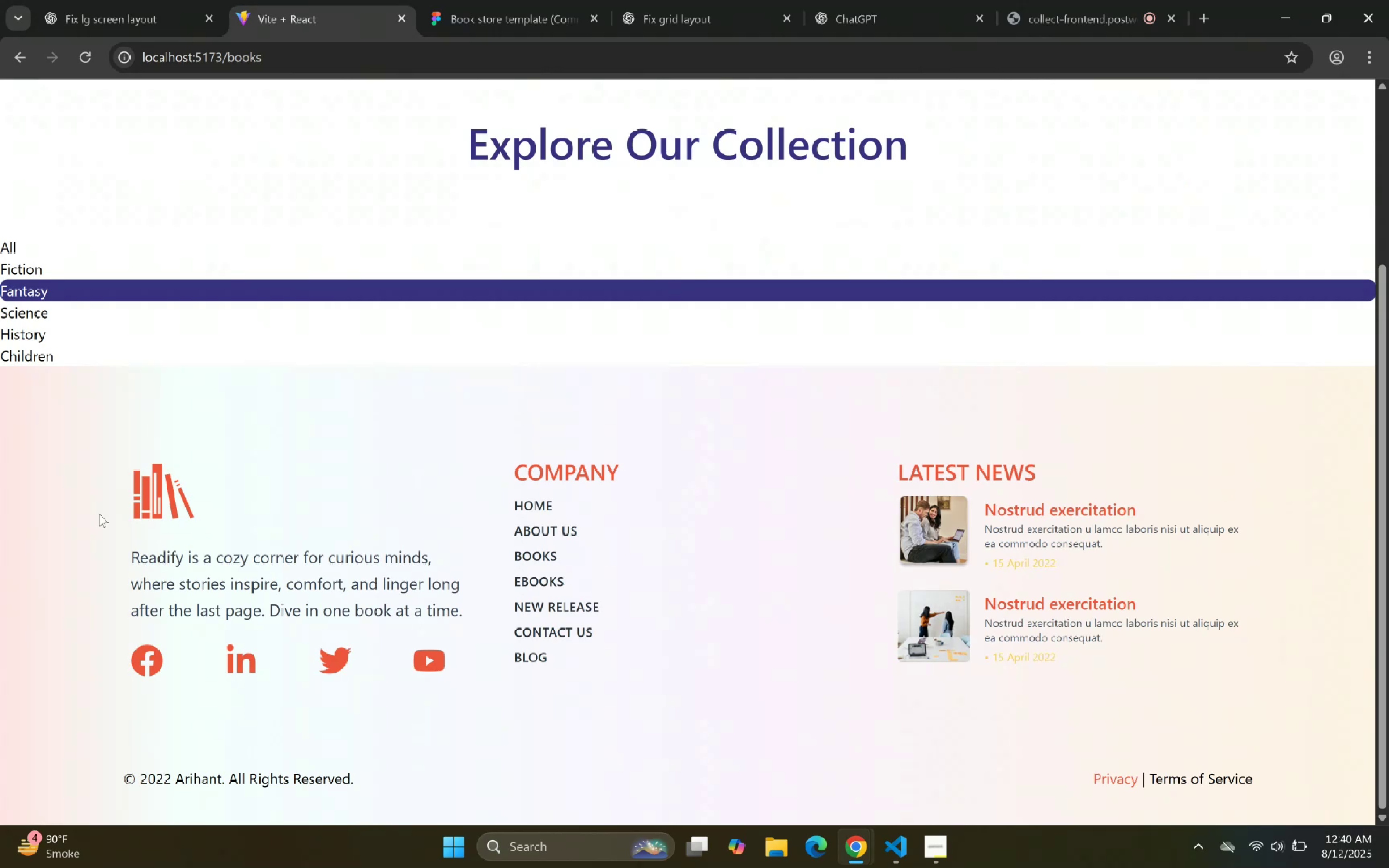 
scroll: coordinate [99, 514], scroll_direction: up, amount: 5.0
 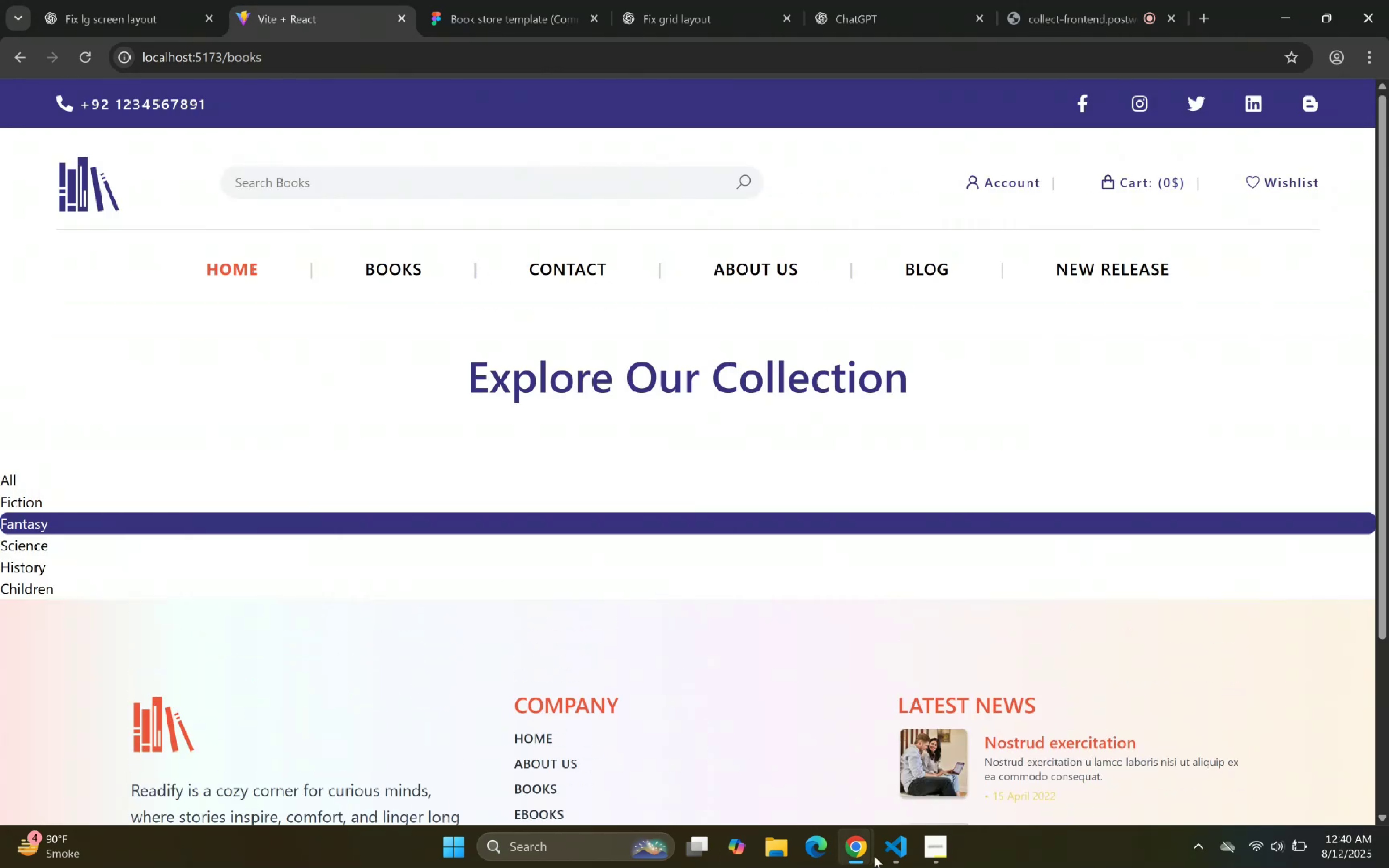 
left_click([885, 844])
 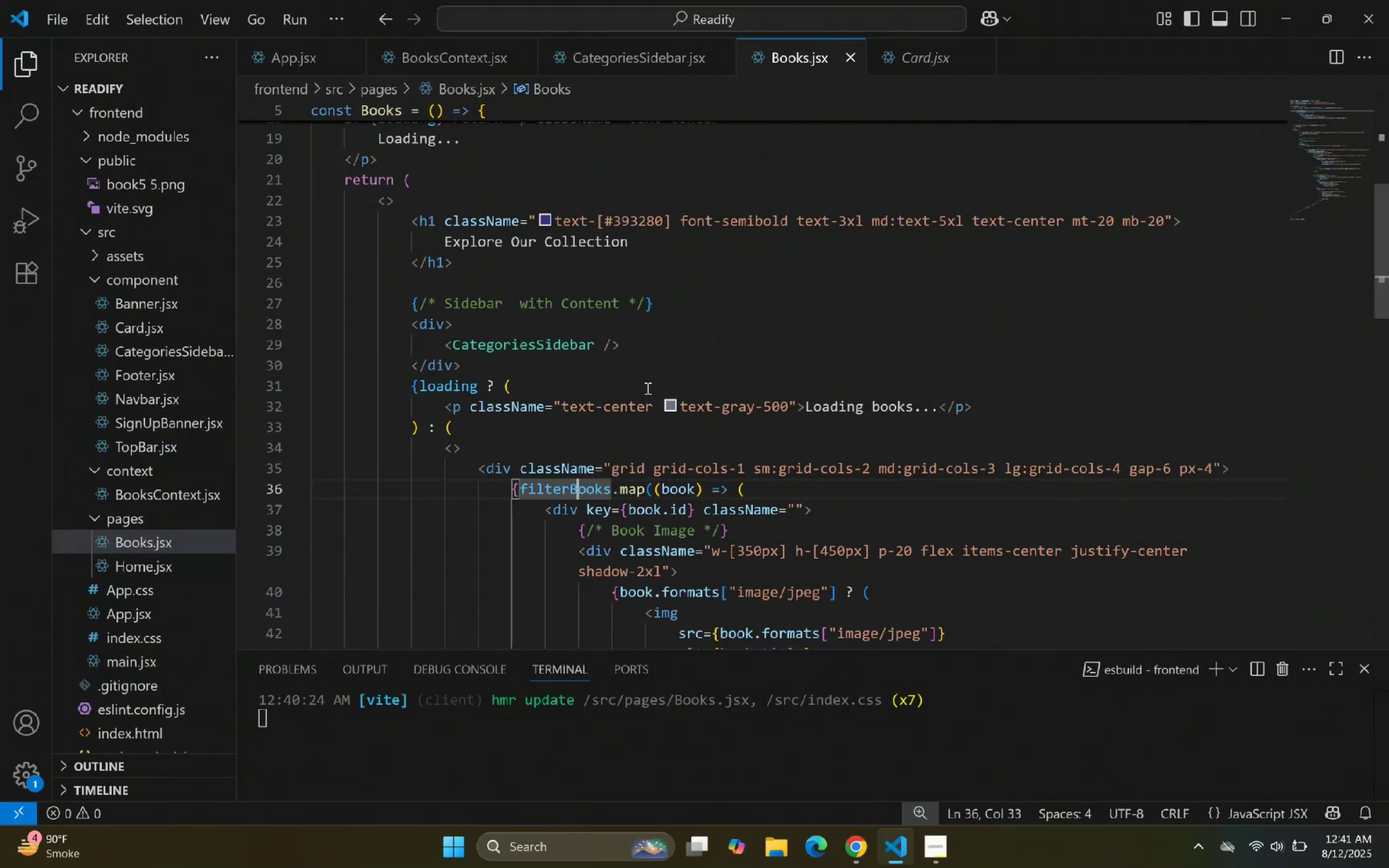 
scroll: coordinate [629, 332], scroll_direction: up, amount: 2.0
 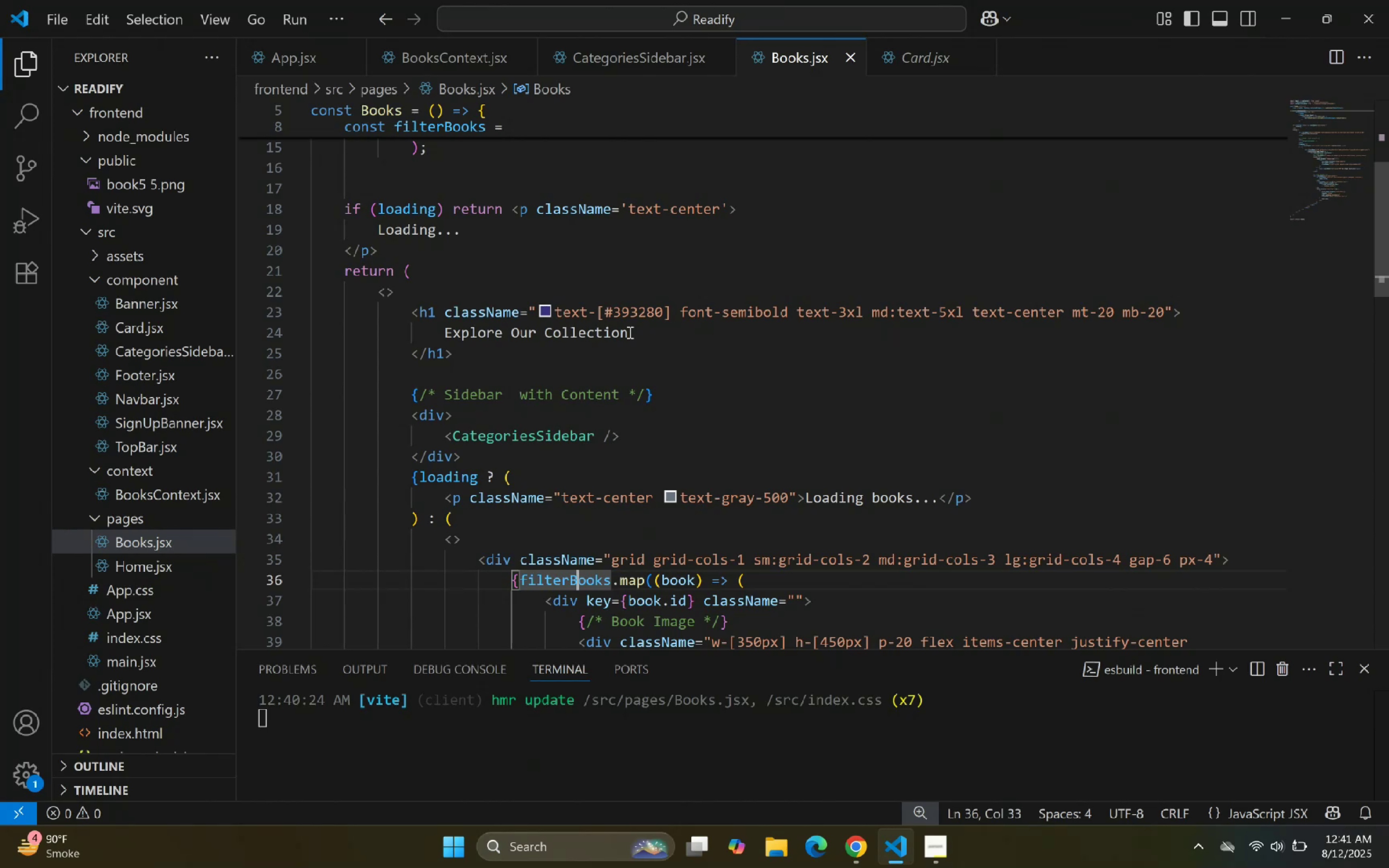 
wait(13.24)
 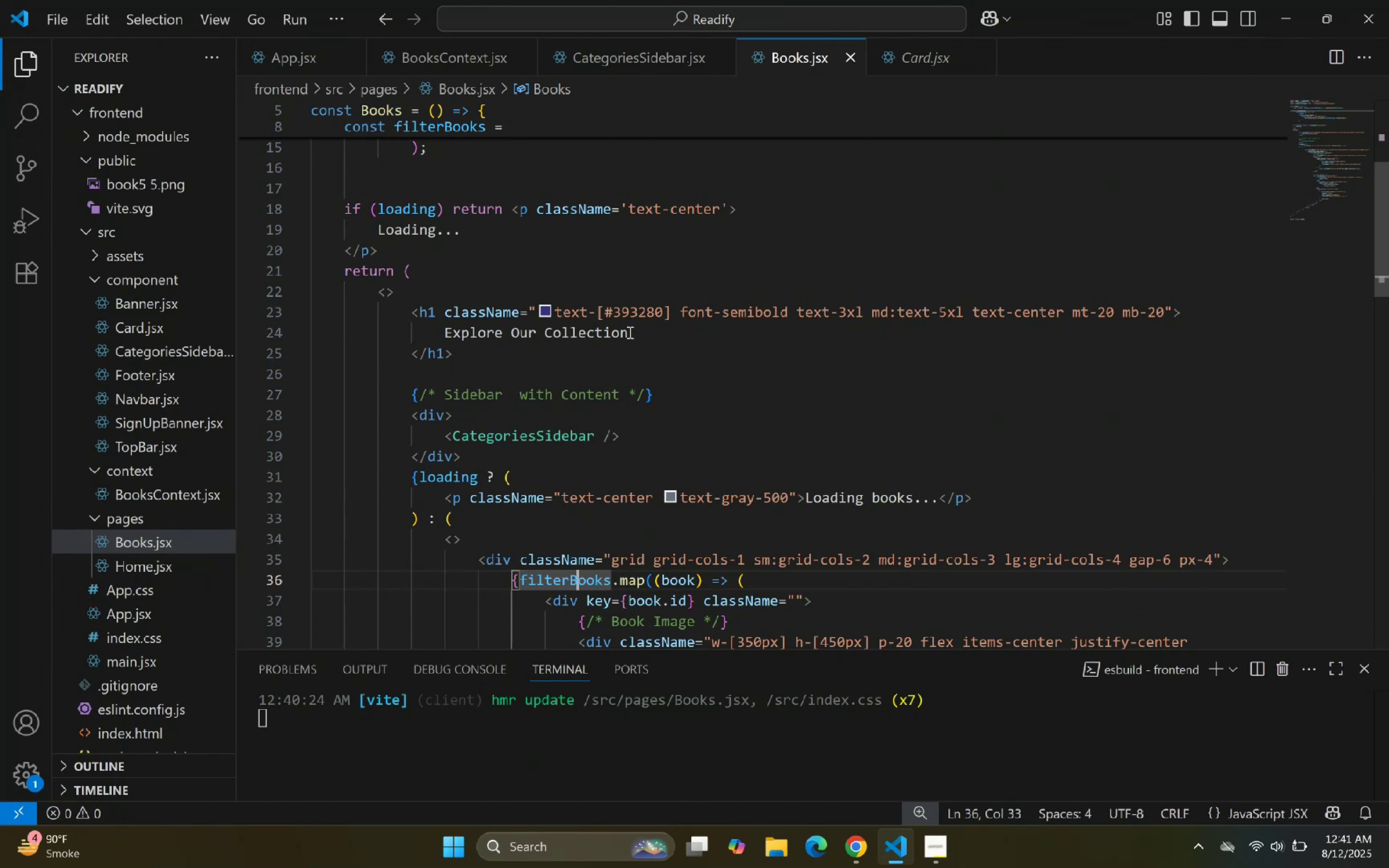 
left_click([853, 834])
 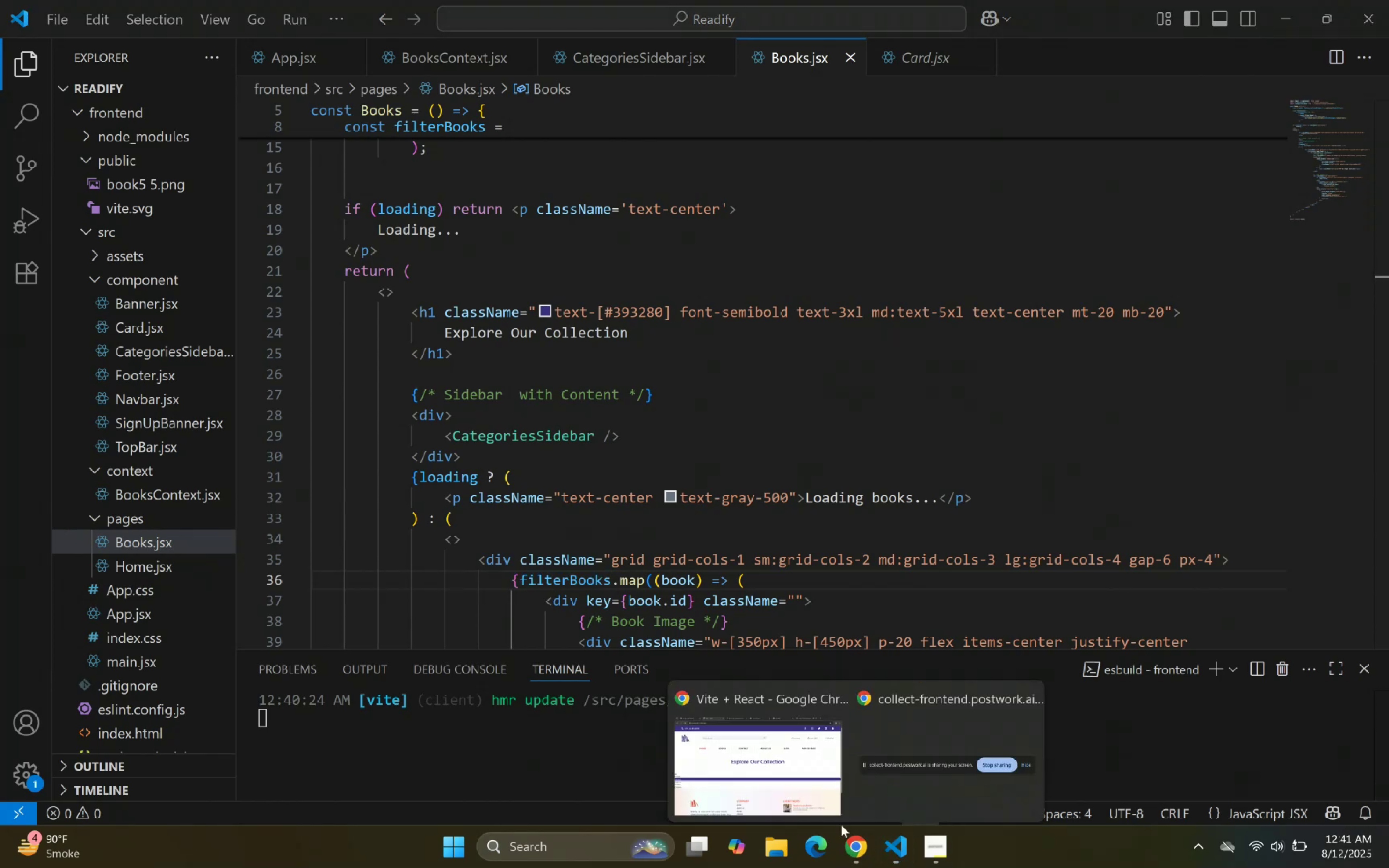 
left_click([819, 799])
 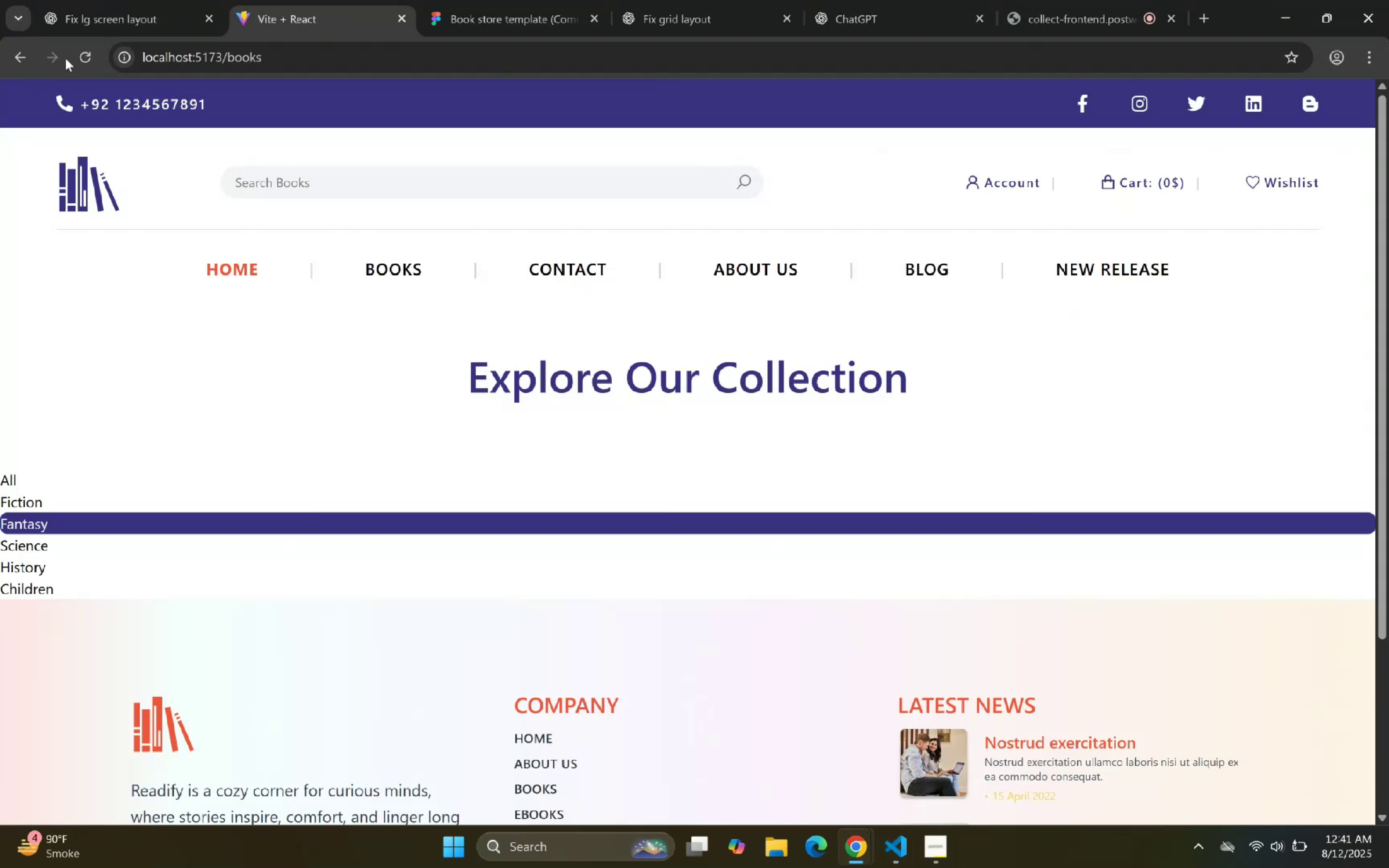 
left_click([78, 50])
 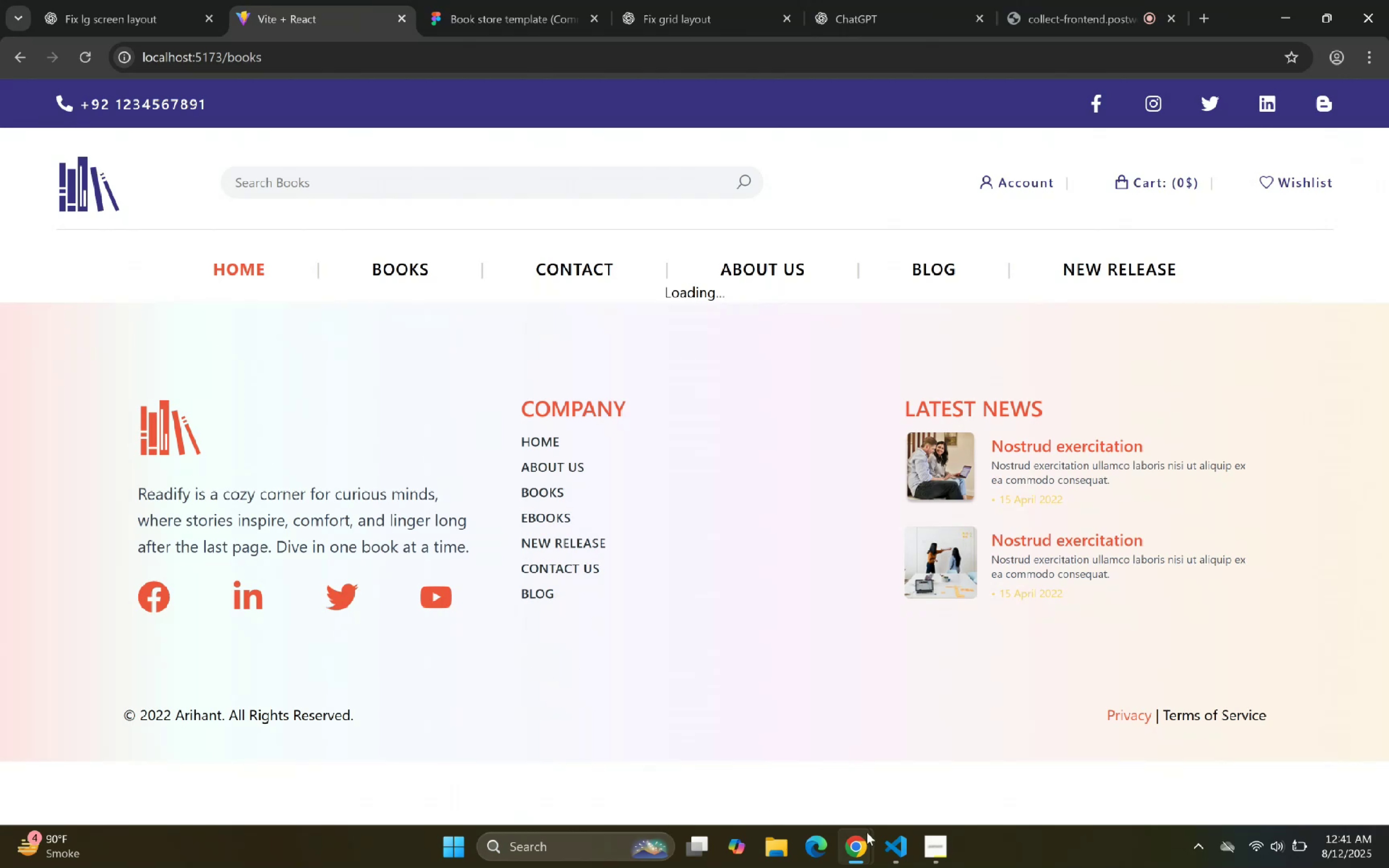 
left_click([900, 840])
 